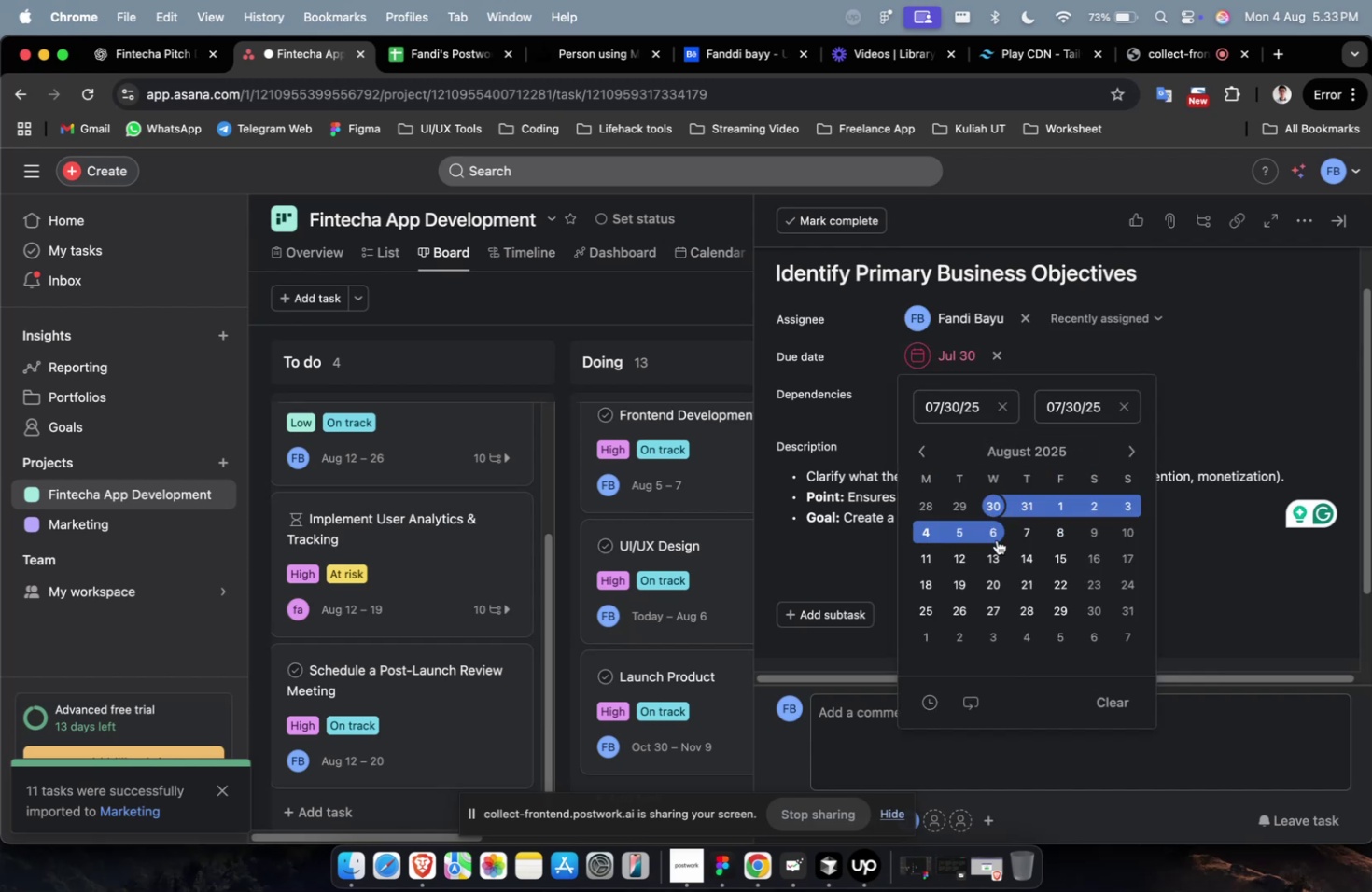 
double_click([992, 531])
 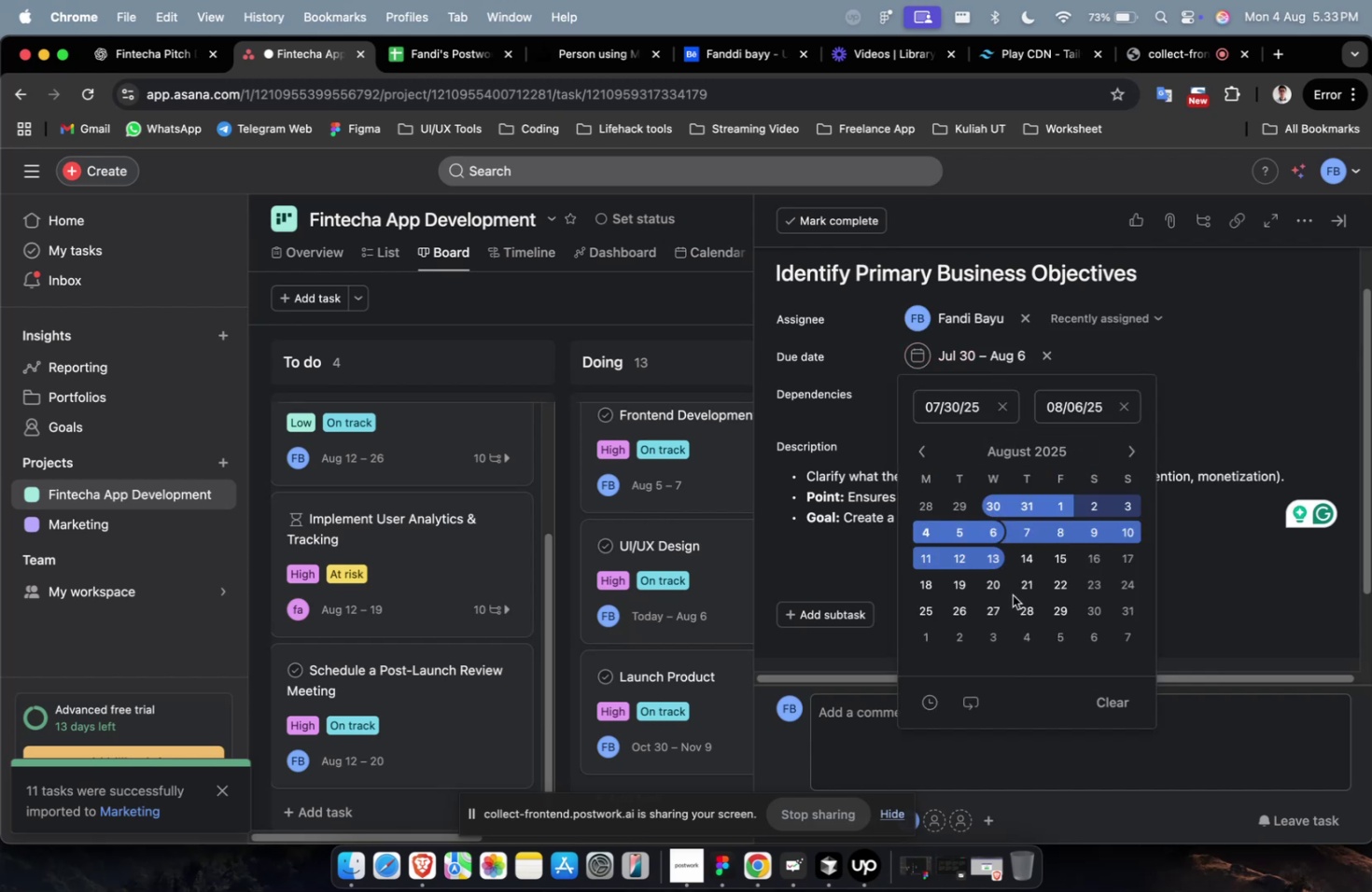 
left_click([1012, 594])
 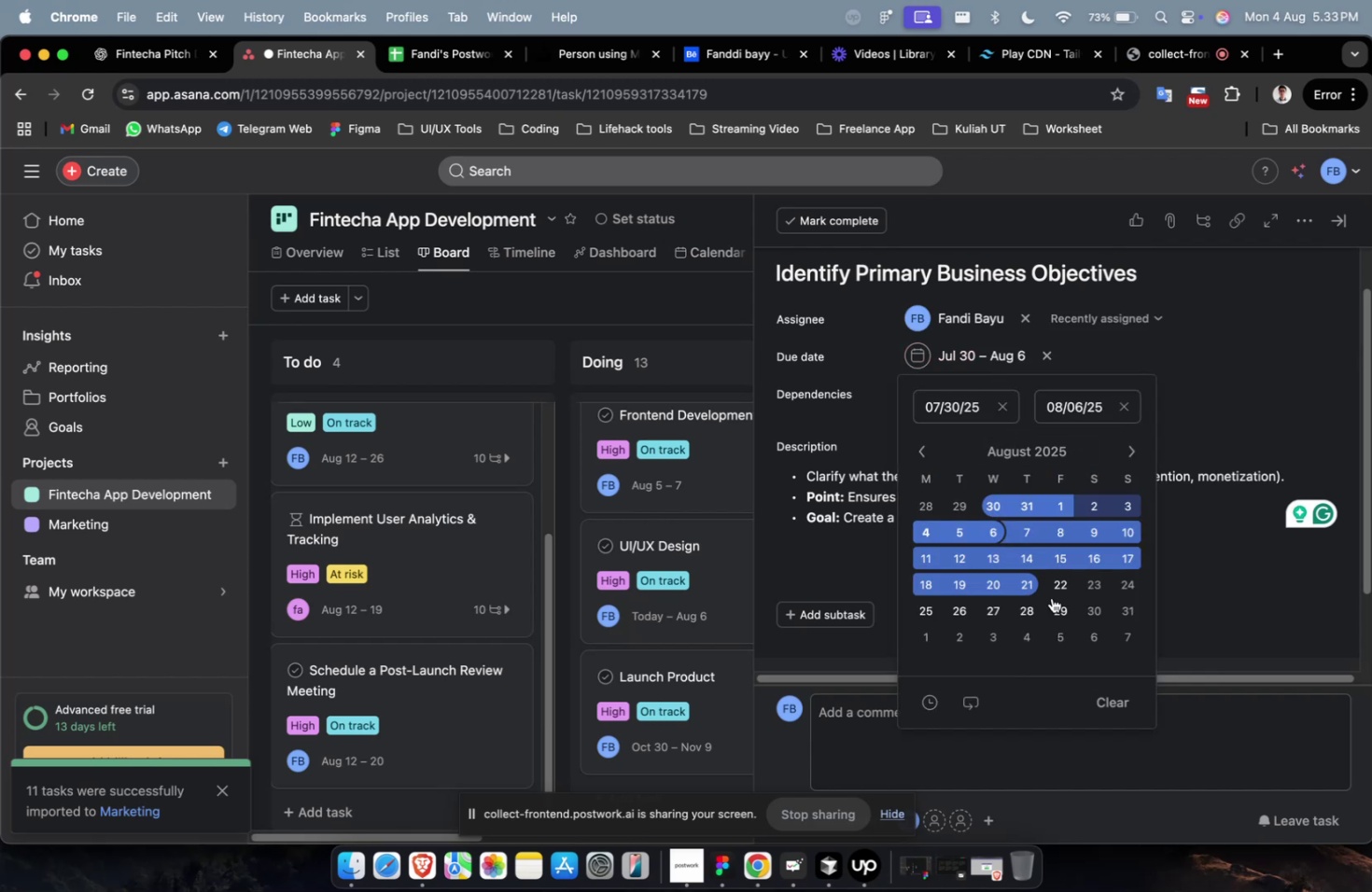 
left_click([1080, 606])
 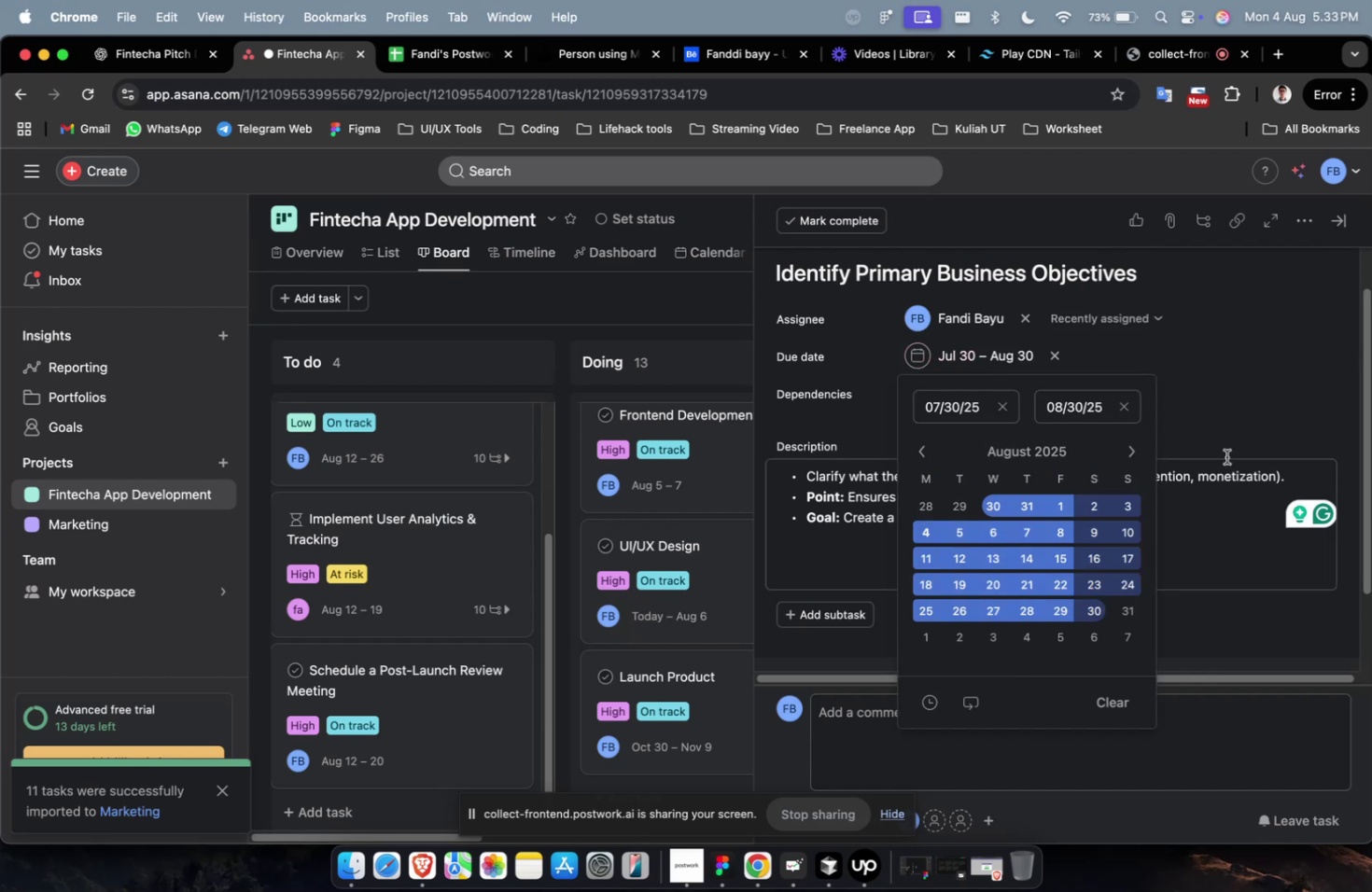 
double_click([1217, 387])
 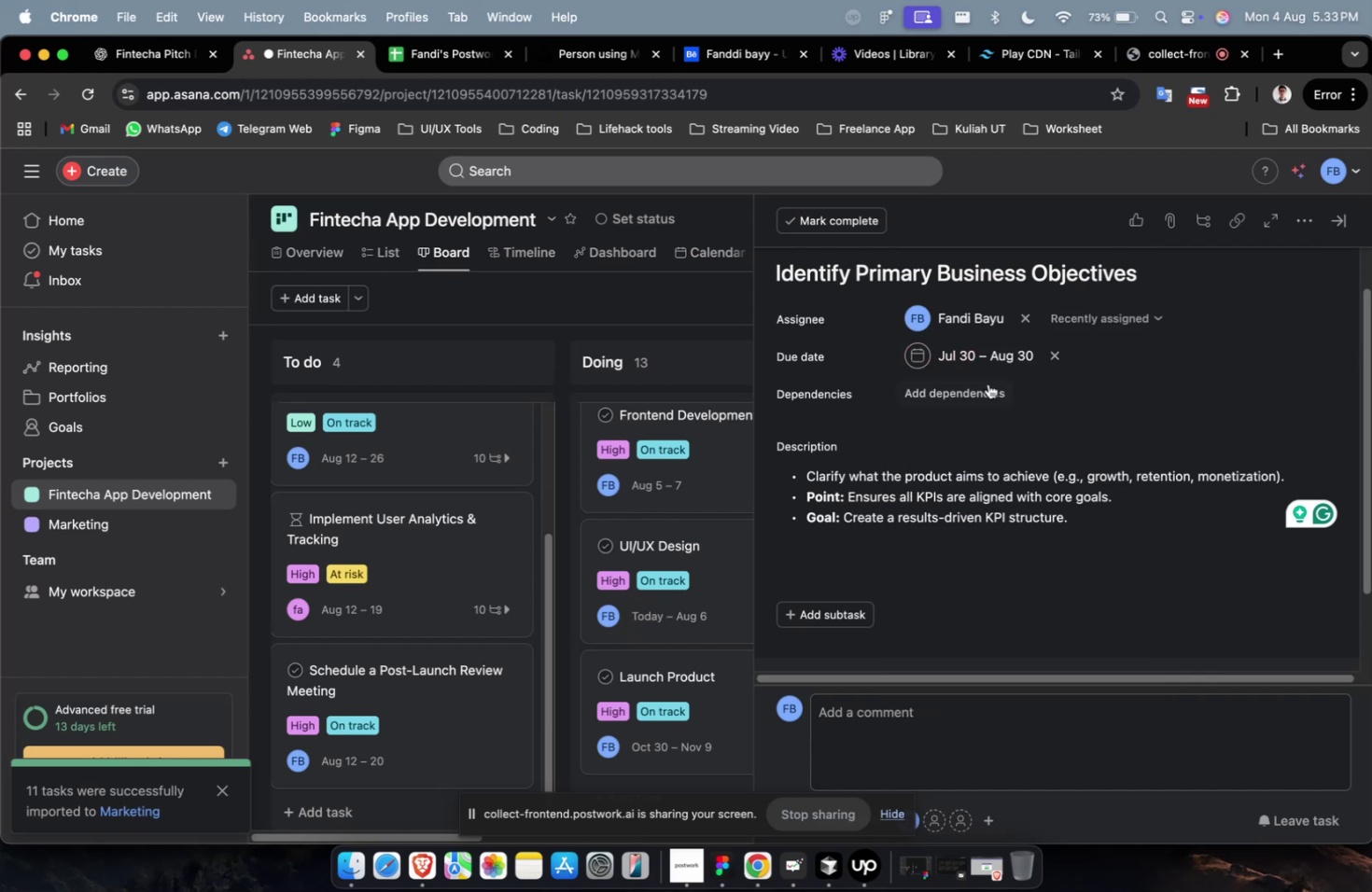 
left_click([986, 386])
 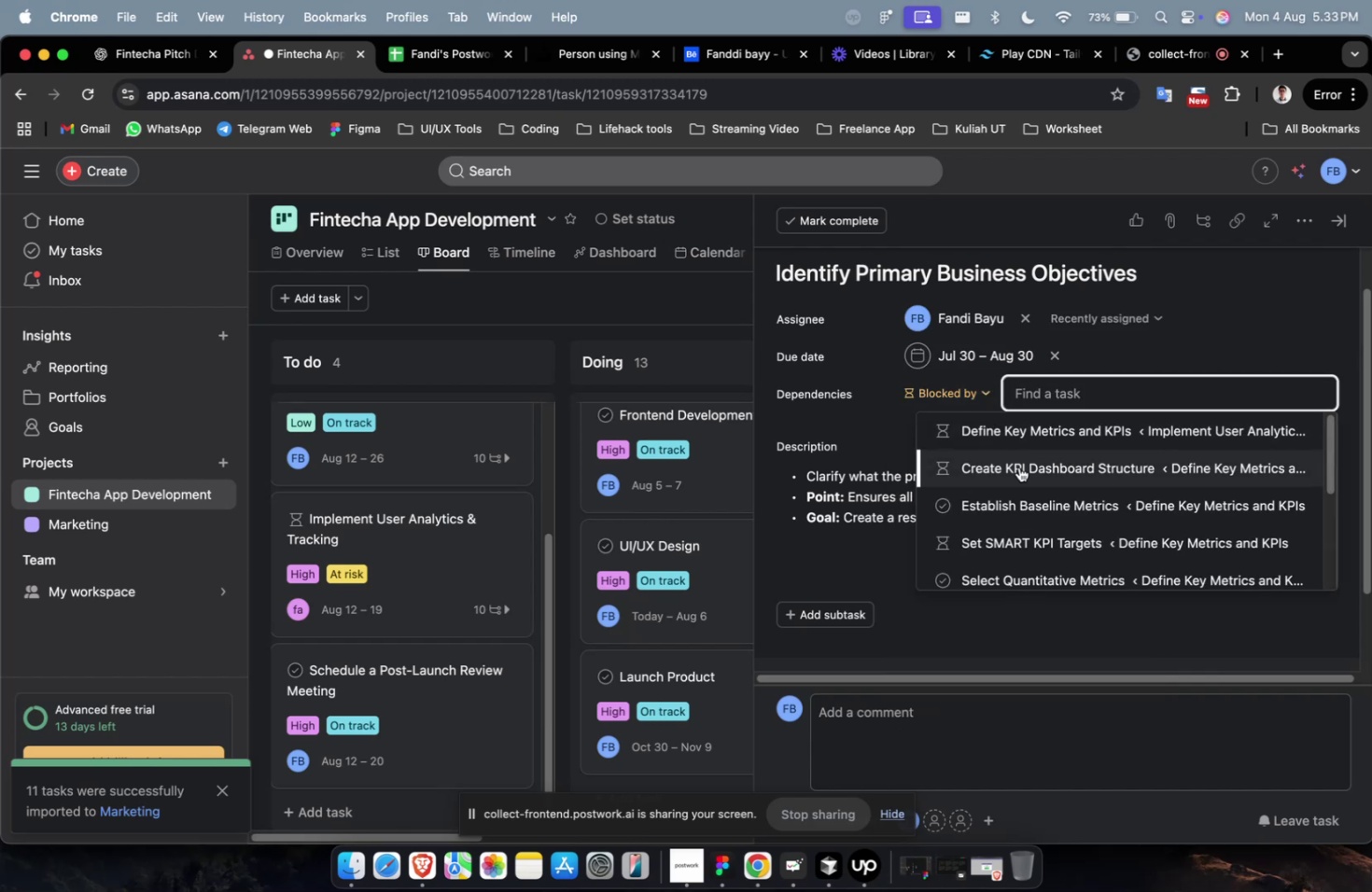 
left_click([1021, 469])
 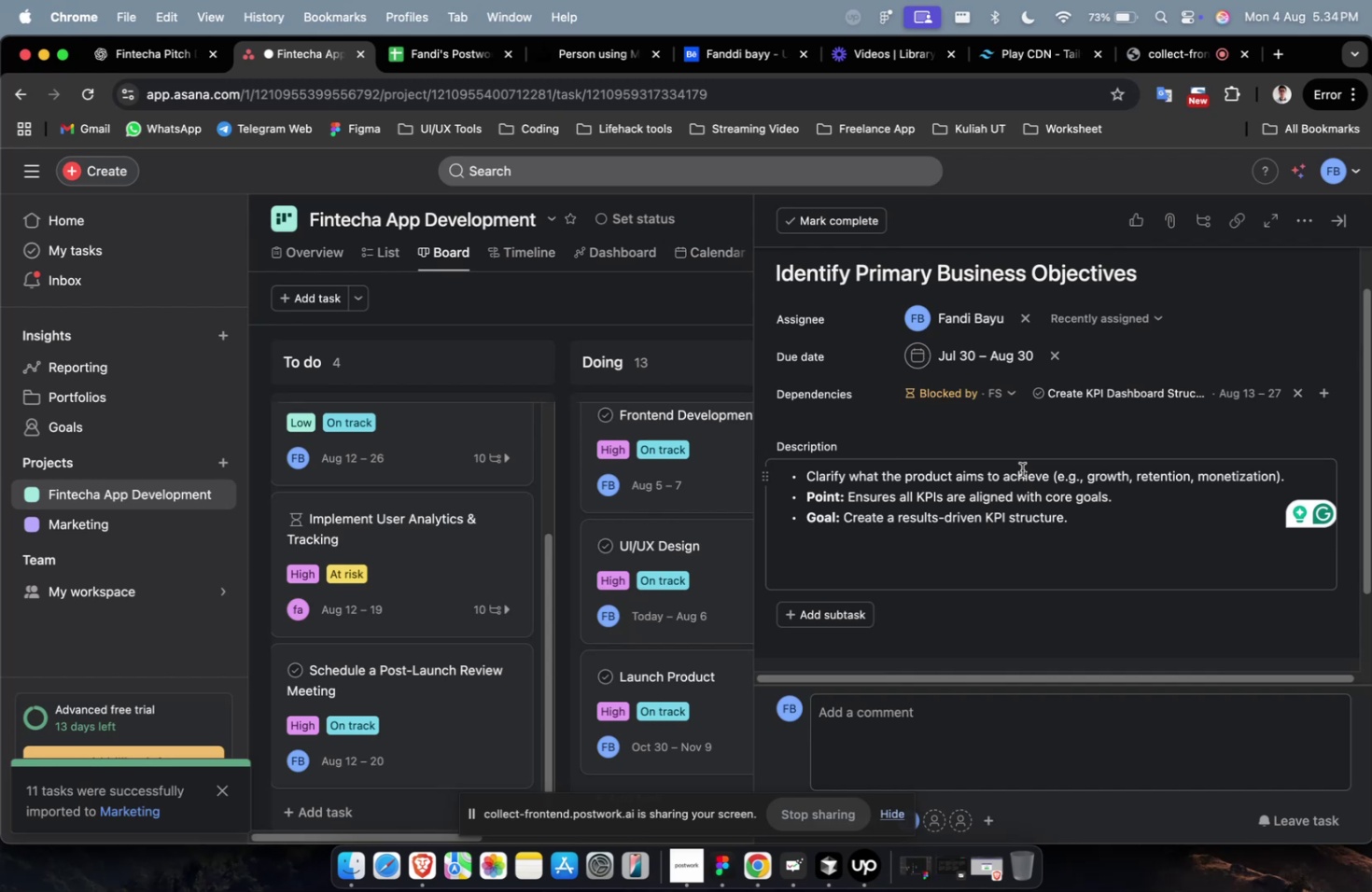 
wait(15.59)
 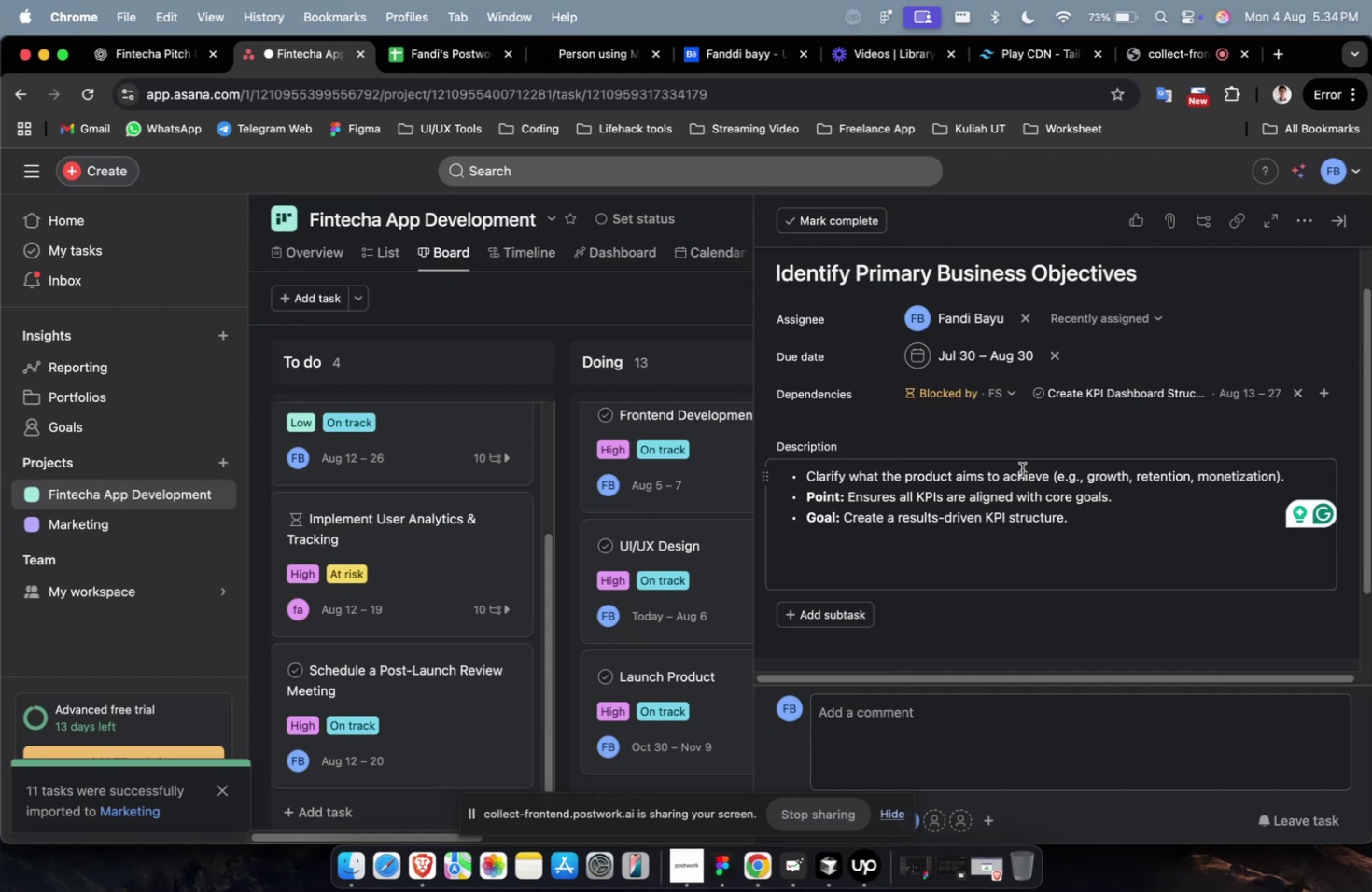 
scroll: coordinate [1021, 469], scroll_direction: up, amount: 2.0
 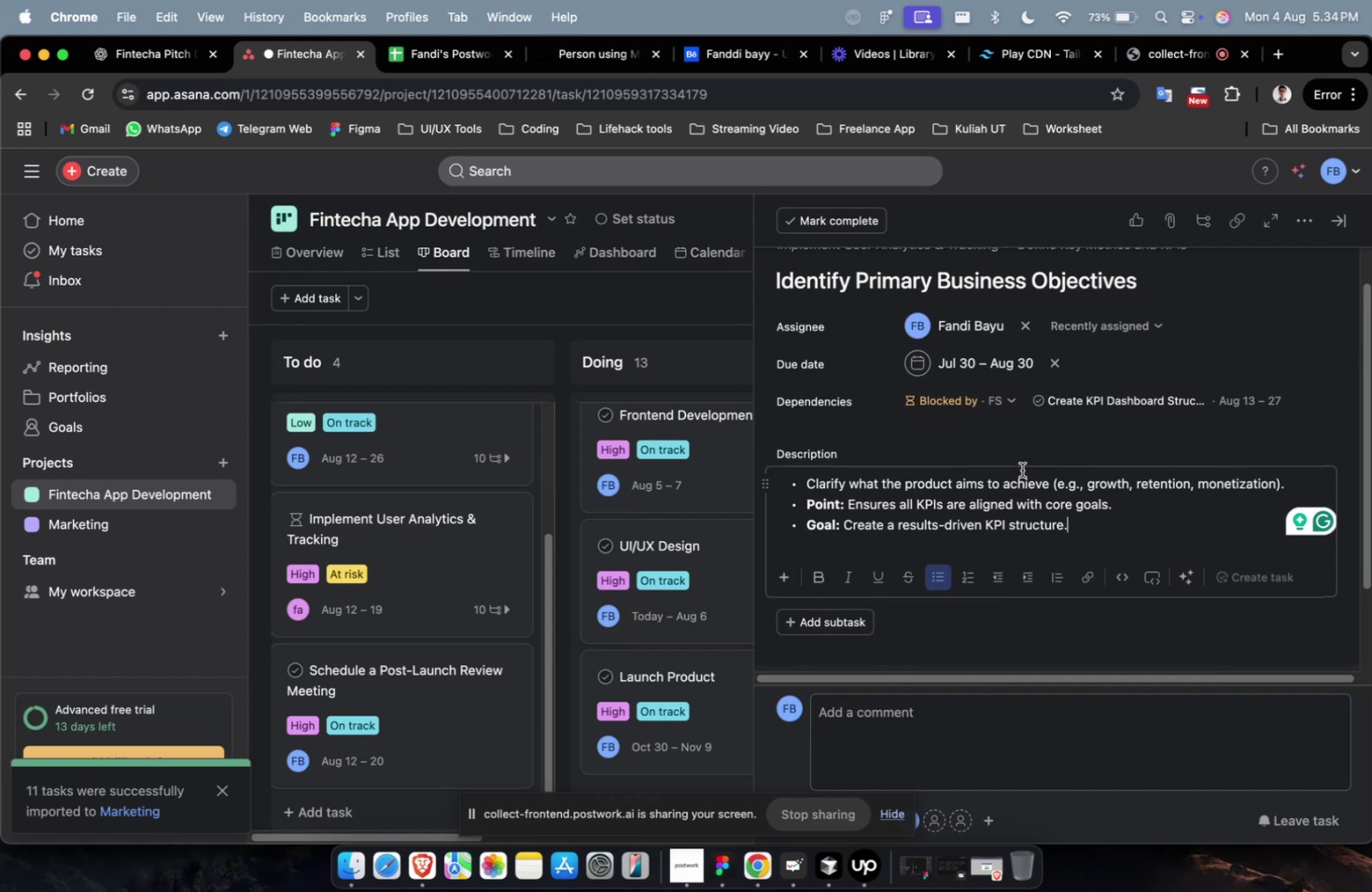 
scroll: coordinate [1022, 467], scroll_direction: down, amount: 10.0
 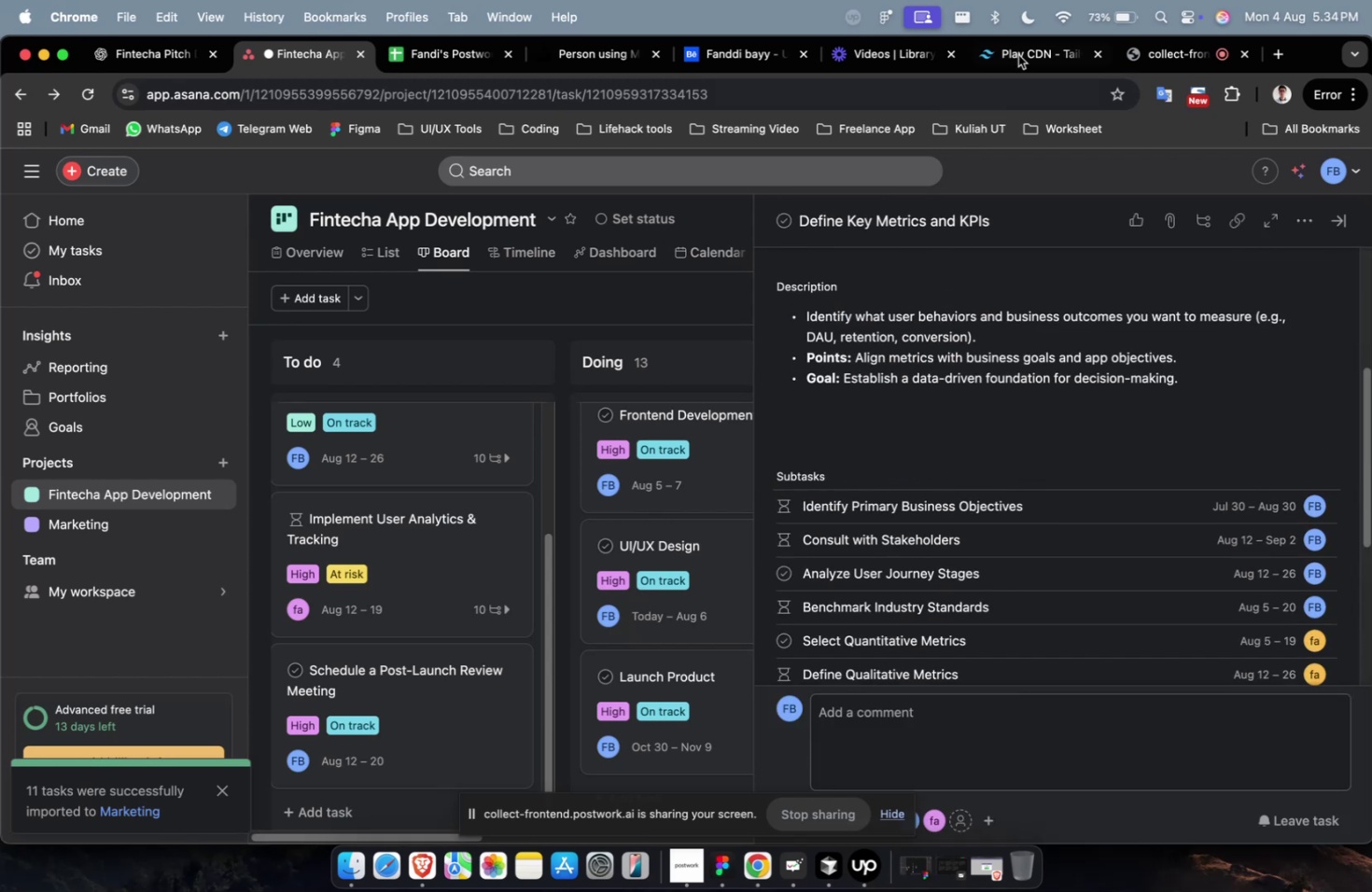 
left_click([1191, 56])
 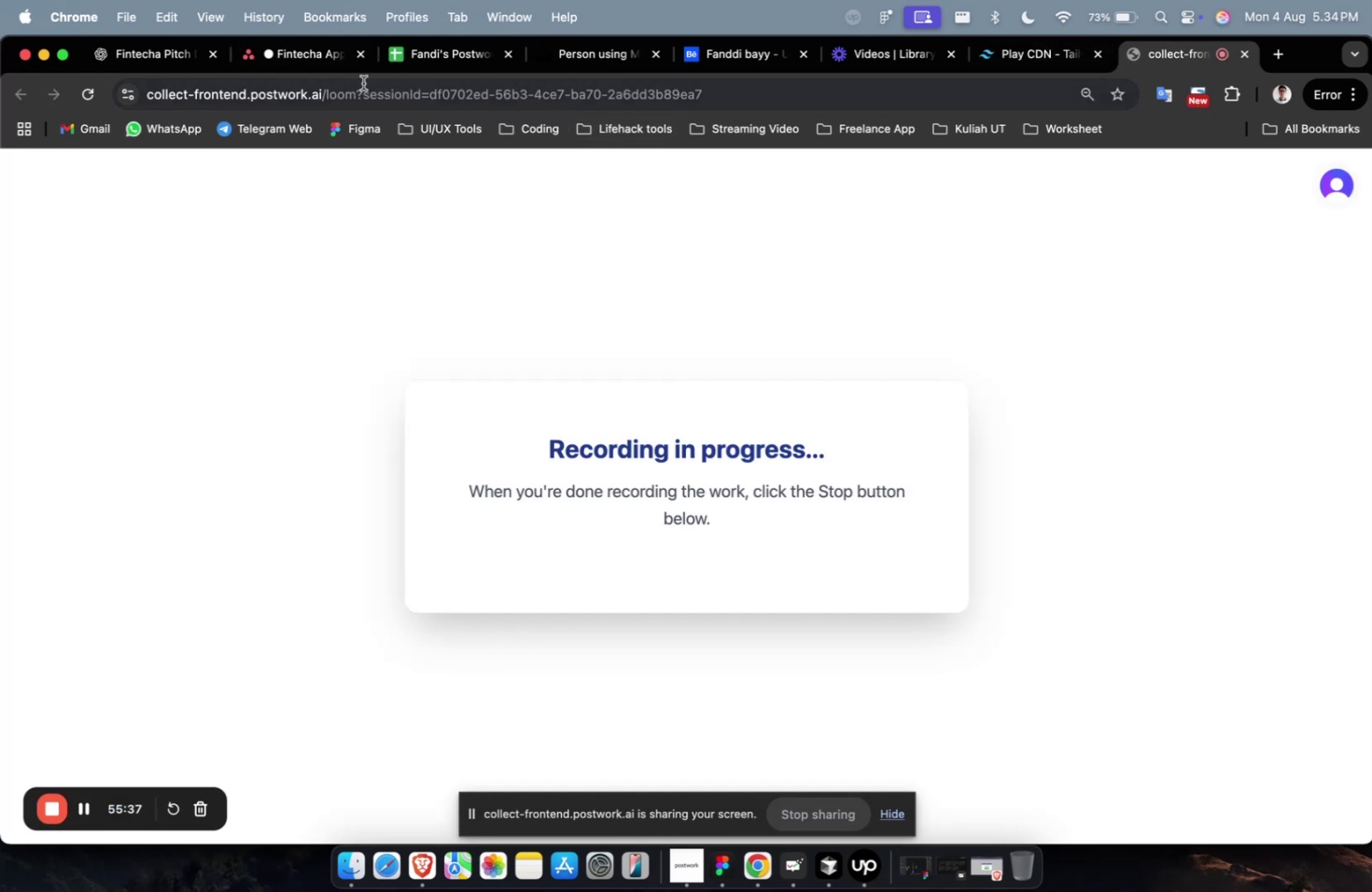 
left_click([342, 67])
 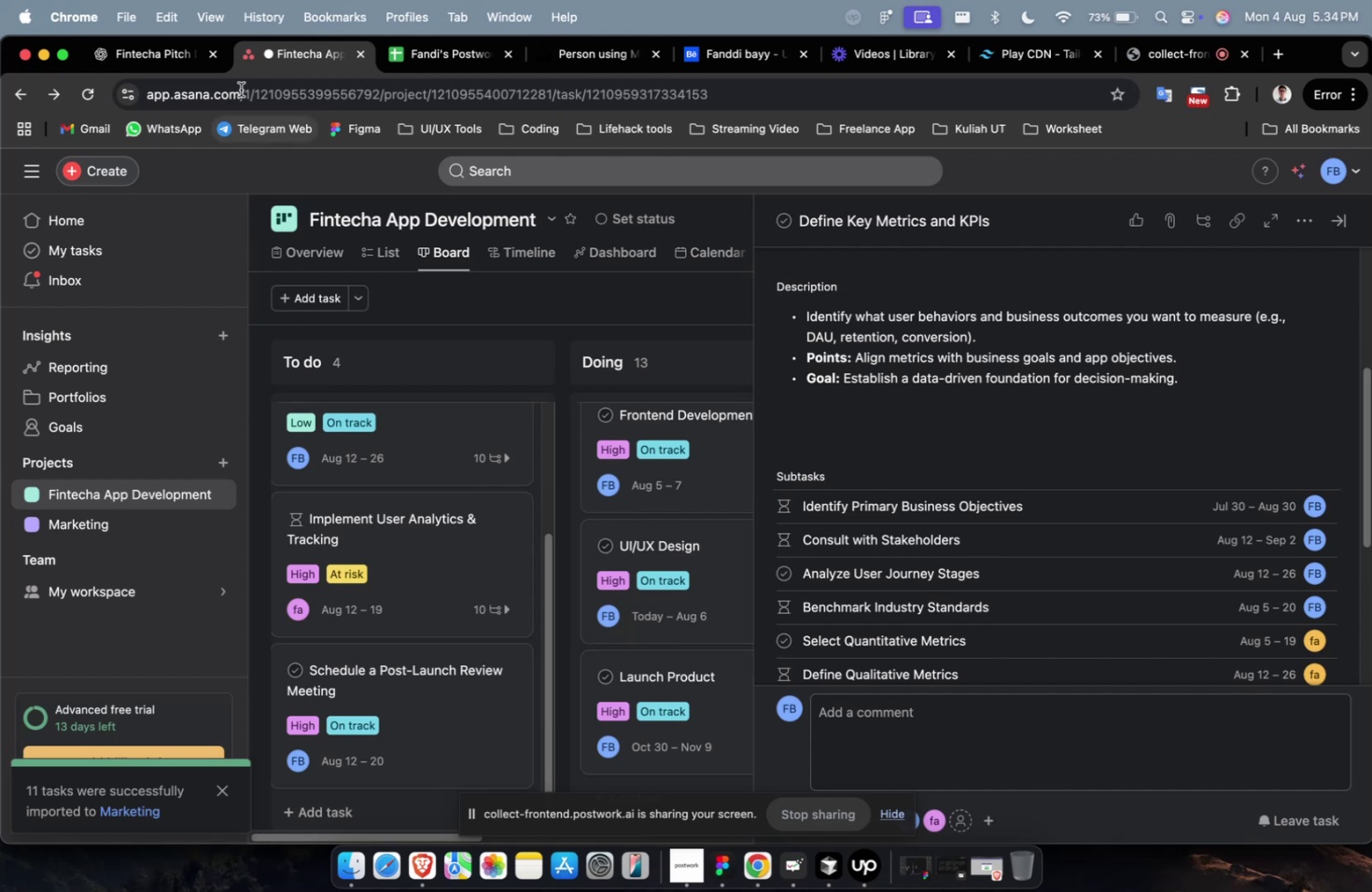 
left_click([180, 57])
 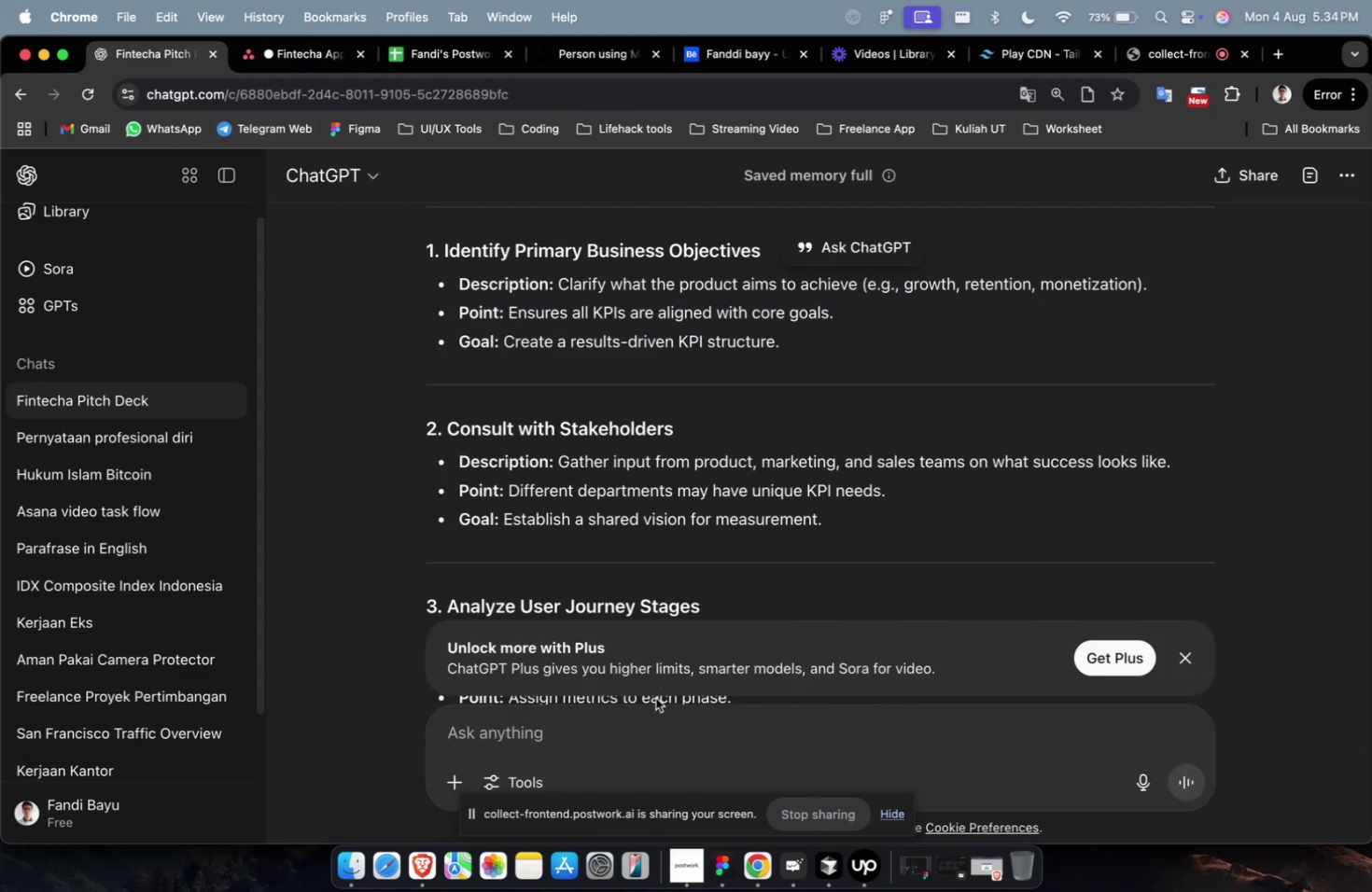 
double_click([654, 710])
 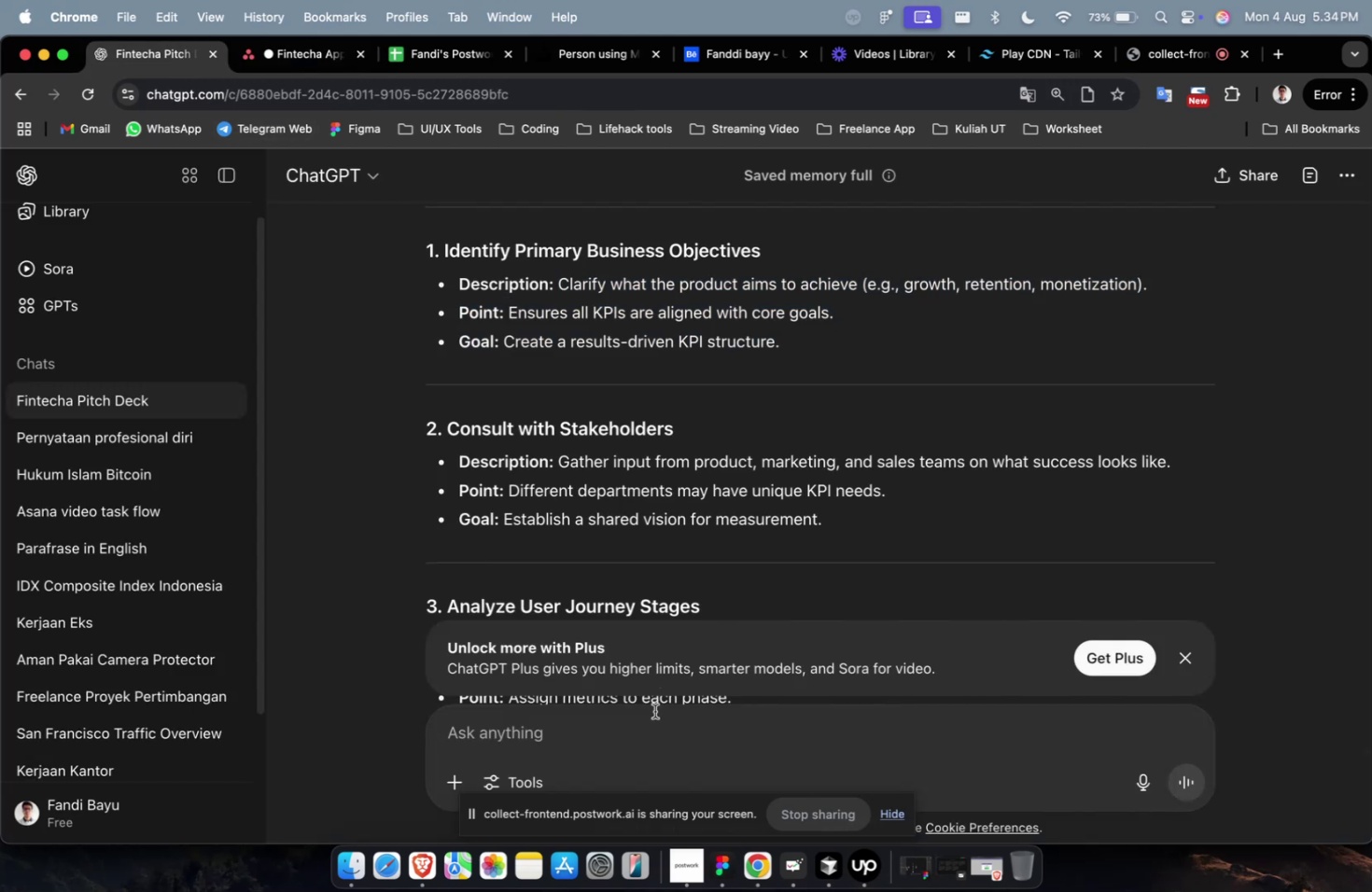 
type(buatkan 5 lagi)
 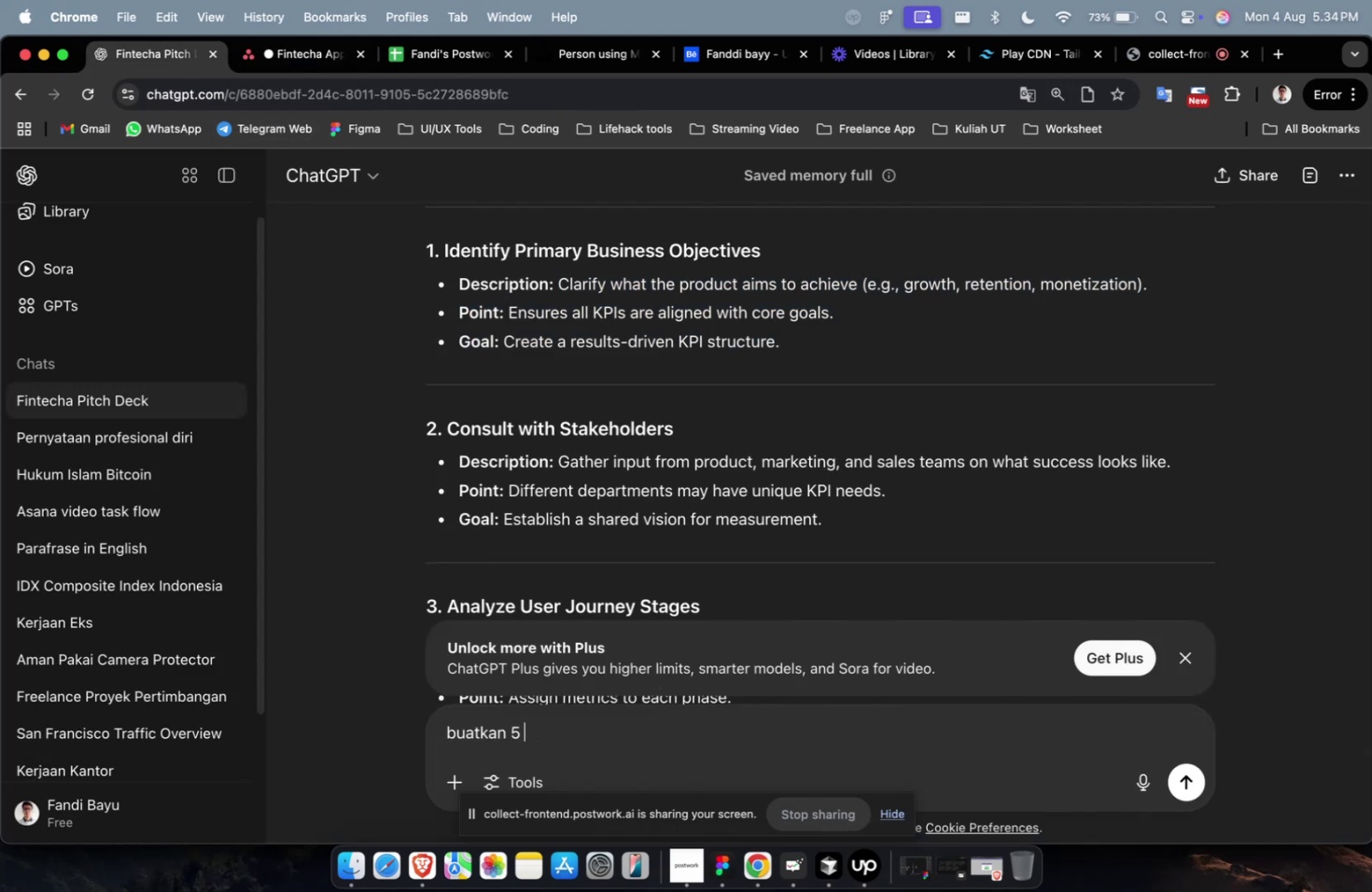 
key(Enter)
 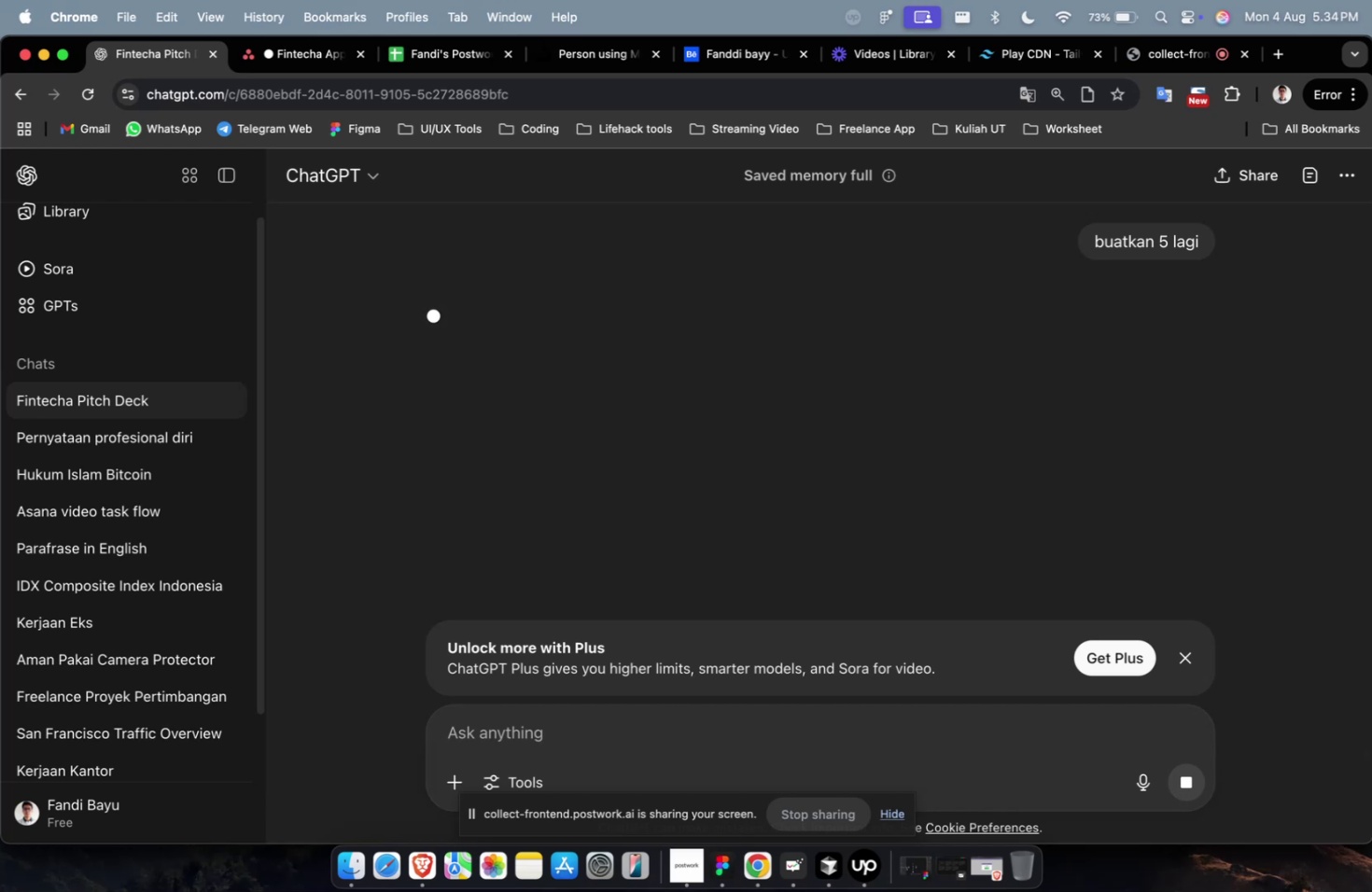 
wait(15.7)
 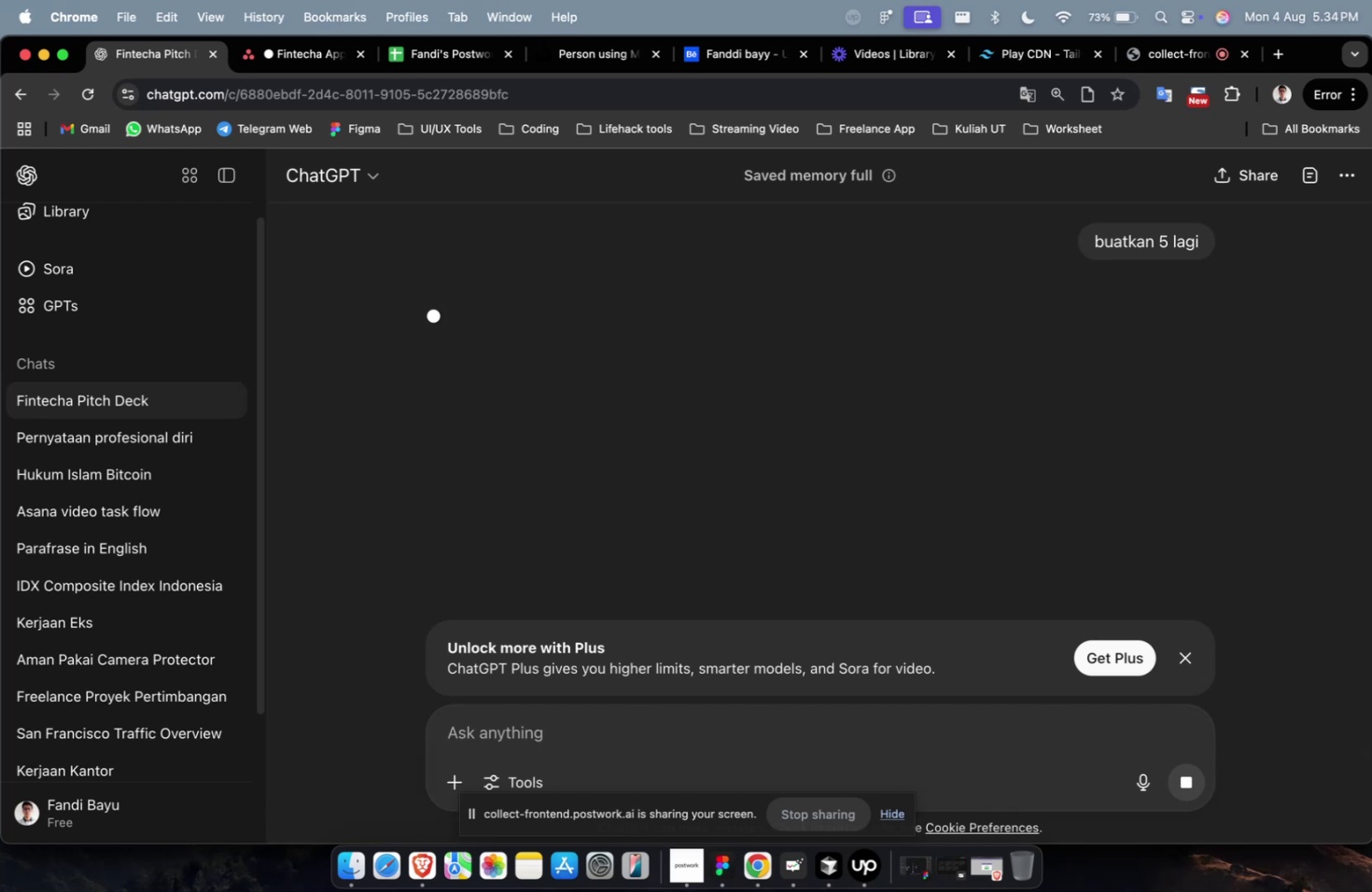 
scroll: coordinate [877, 488], scroll_direction: up, amount: 9.0
 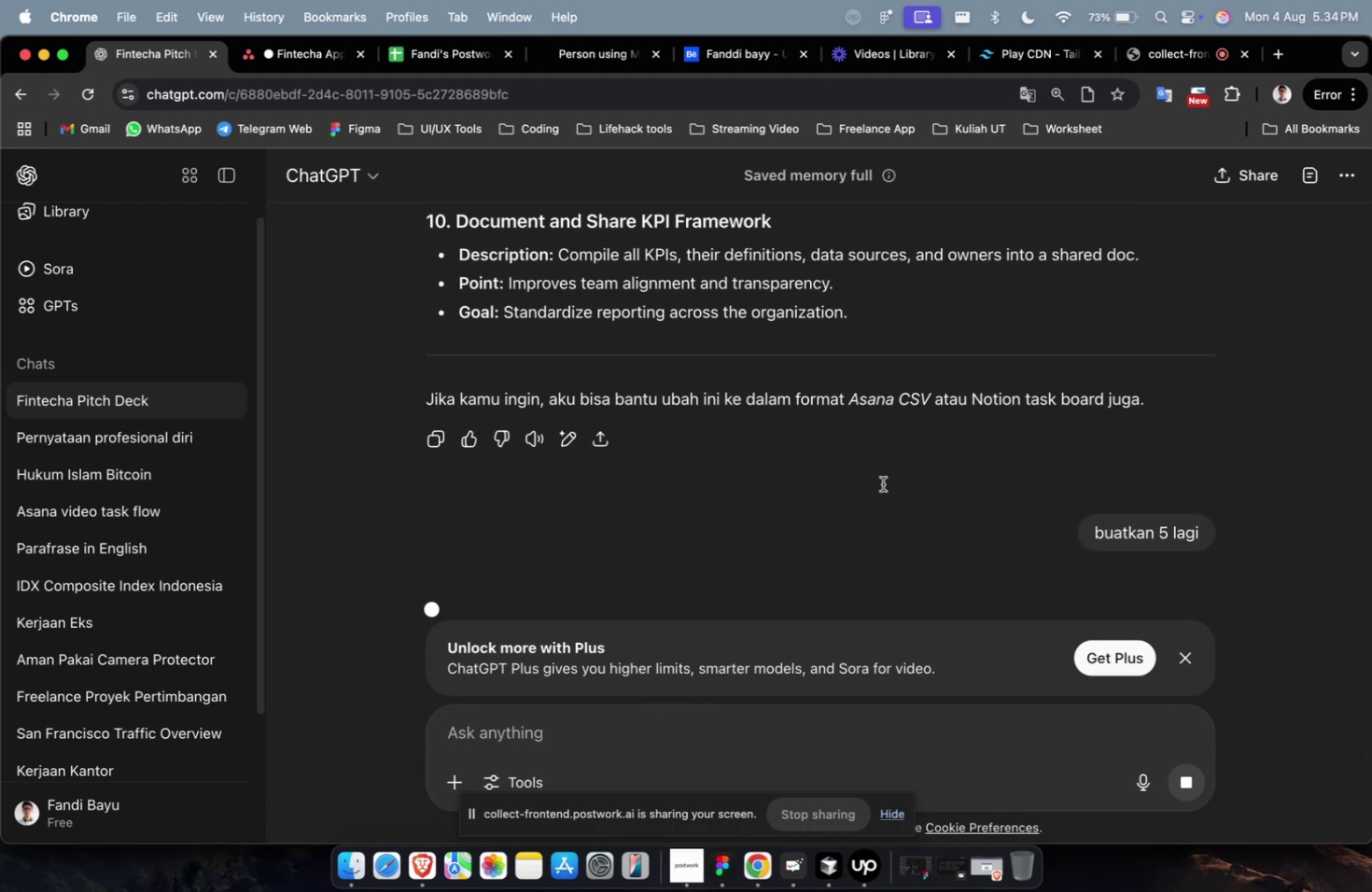 
scroll: coordinate [882, 482], scroll_direction: down, amount: 2.0
 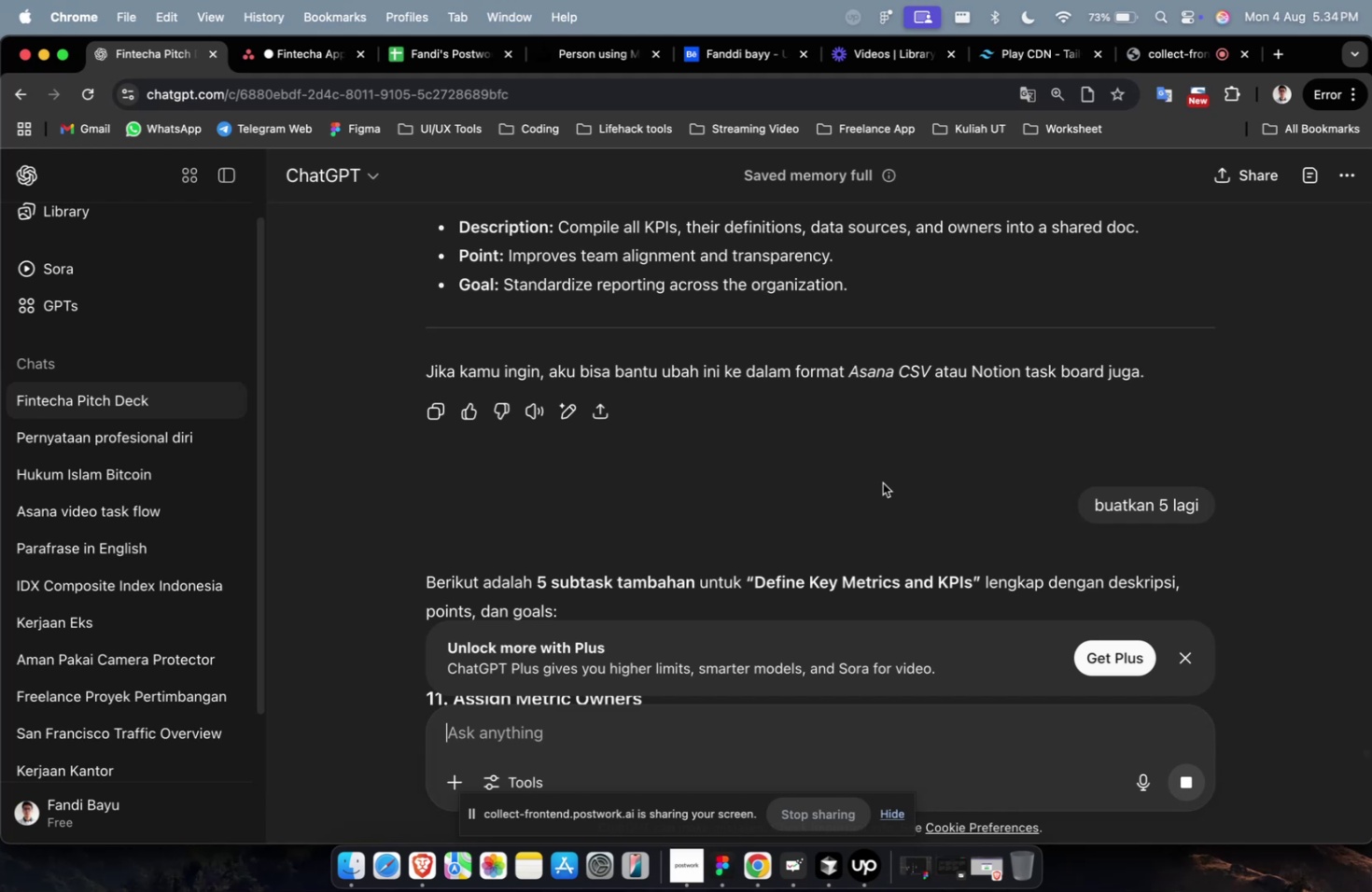 
wait(20.65)
 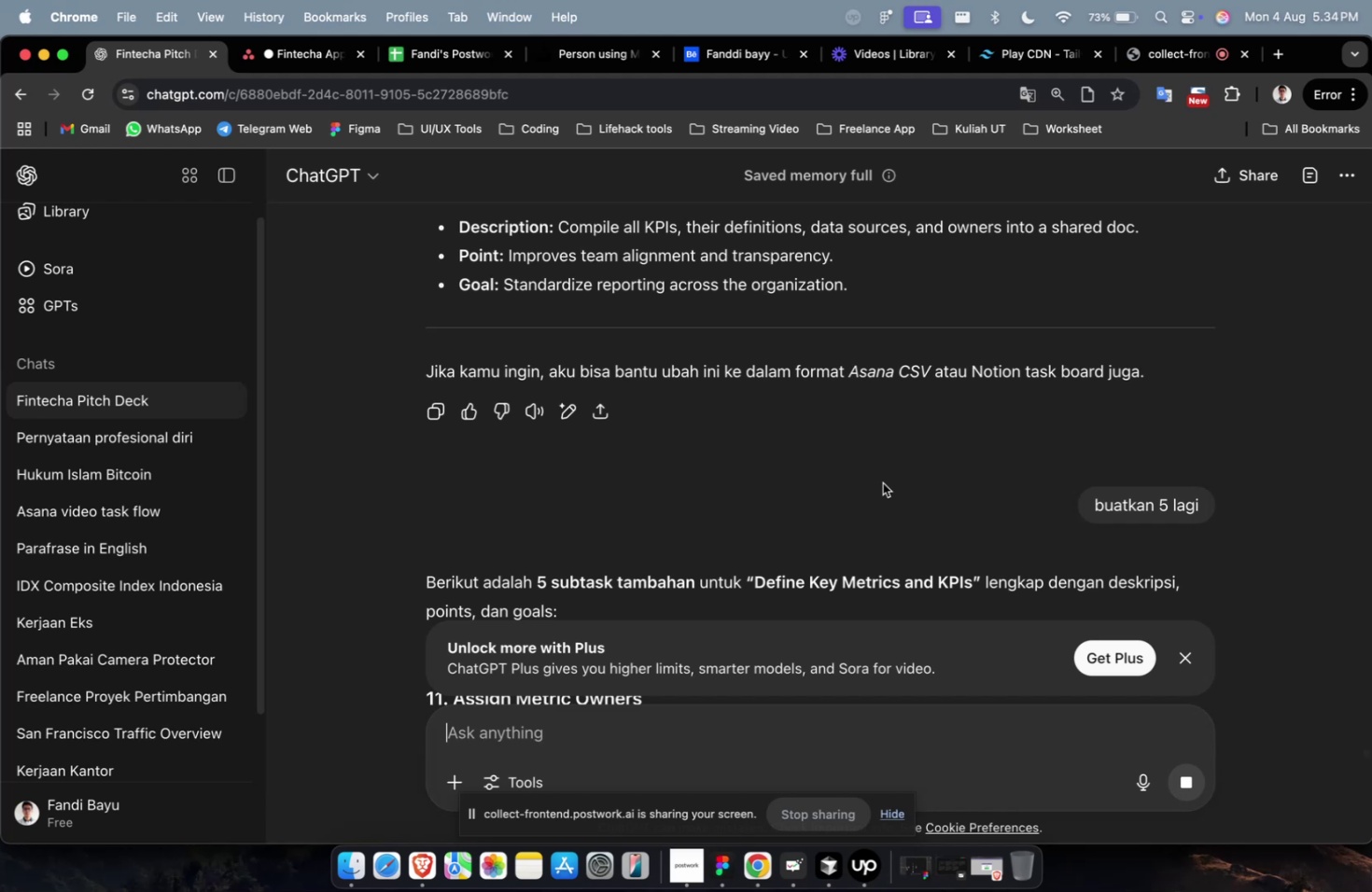 
scroll: coordinate [899, 365], scroll_direction: down, amount: 6.0
 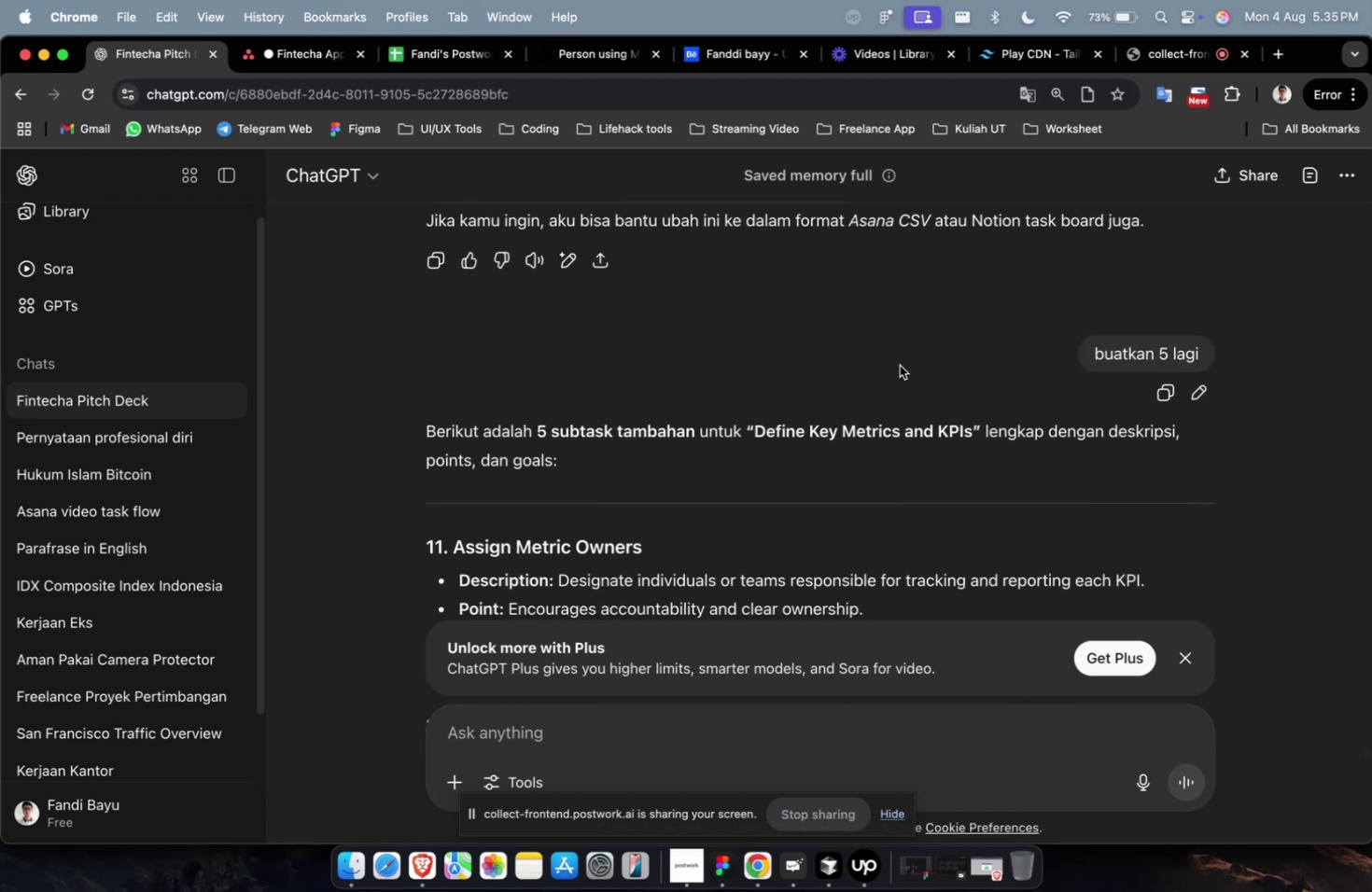 
left_click([785, 314])
 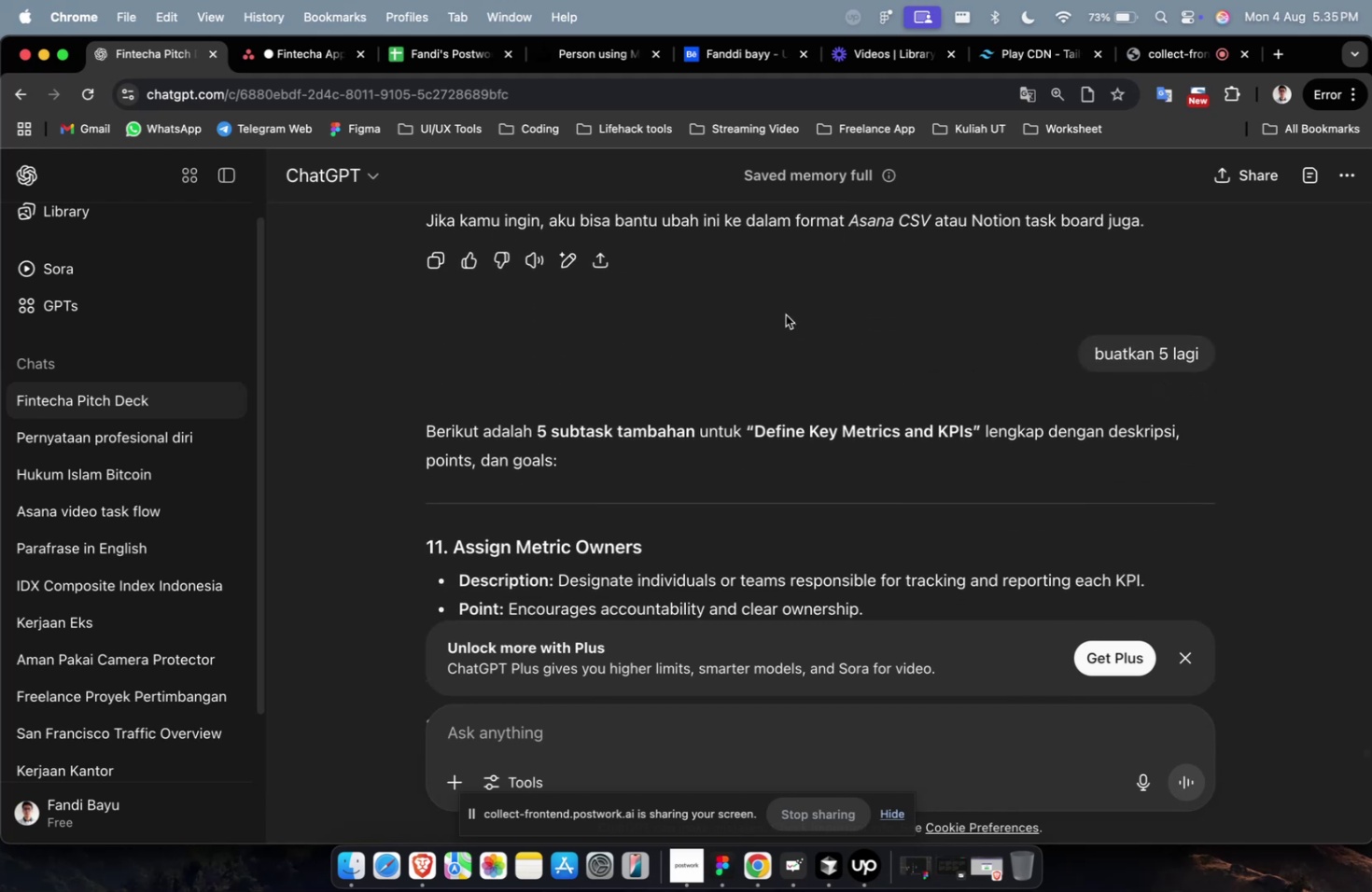 
scroll: coordinate [785, 314], scroll_direction: down, amount: 9.0
 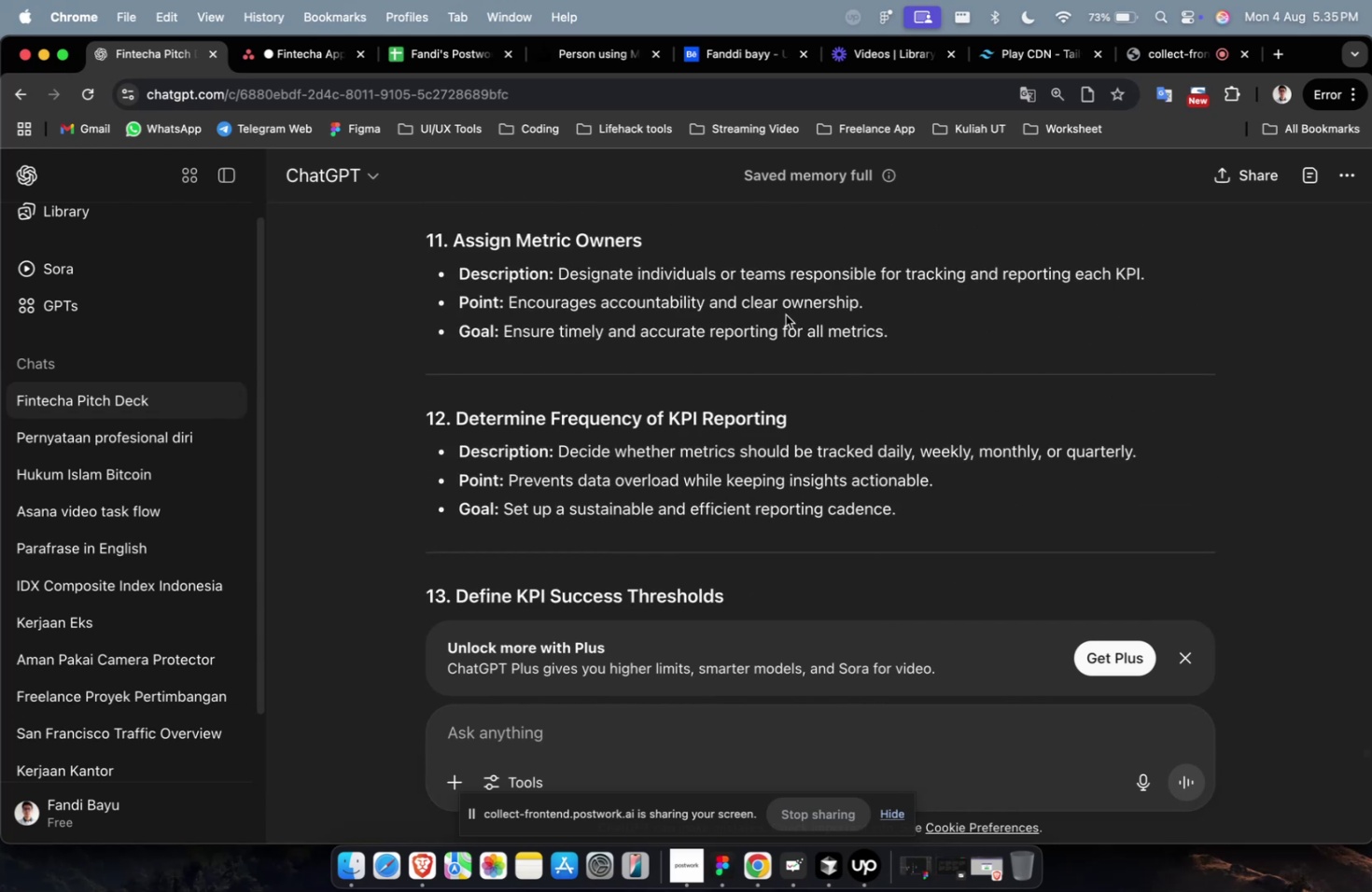 
scroll: coordinate [785, 314], scroll_direction: up, amount: 6.0
 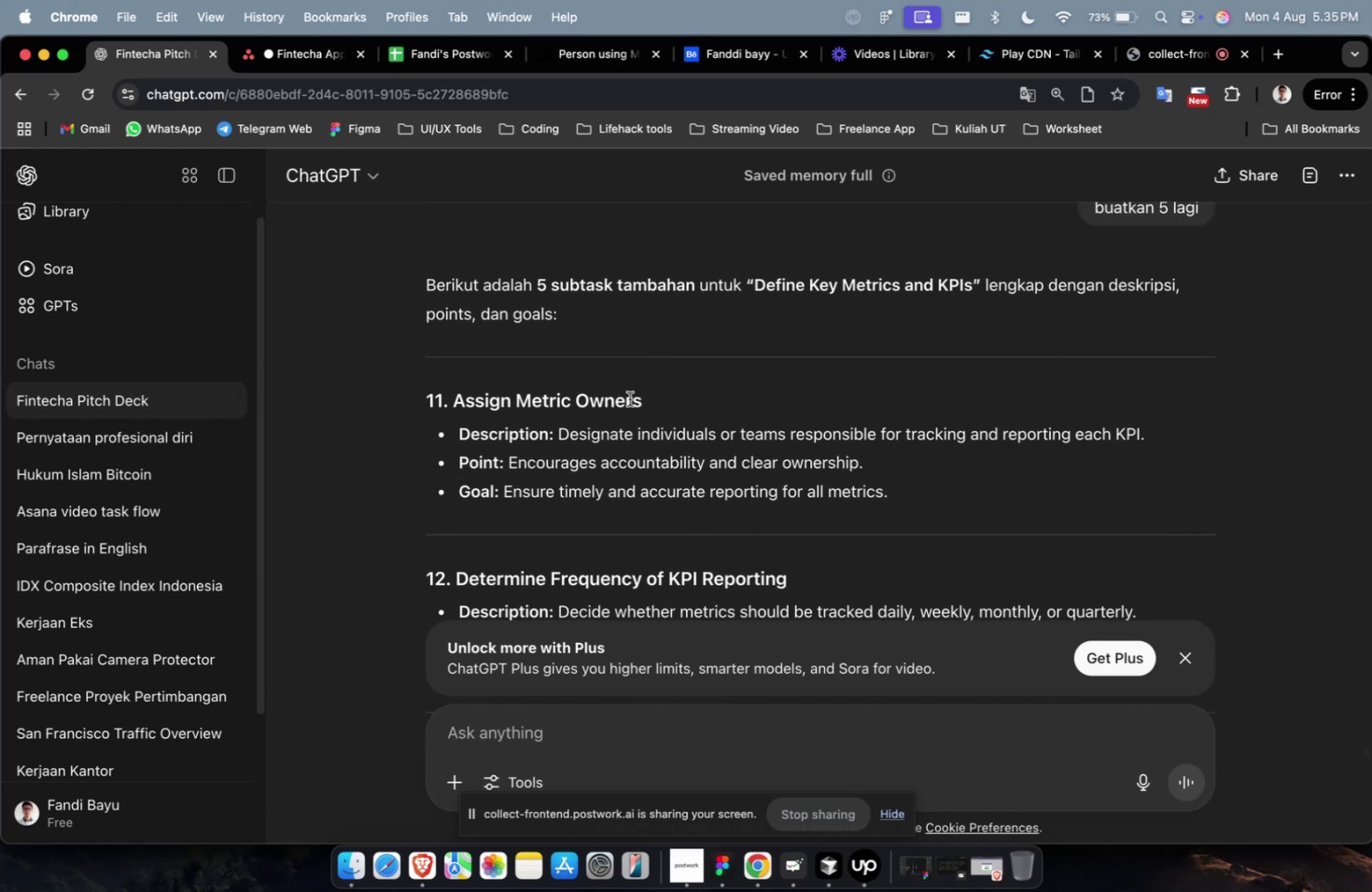 
left_click_drag(start_coordinate=[659, 402], to_coordinate=[455, 400])
 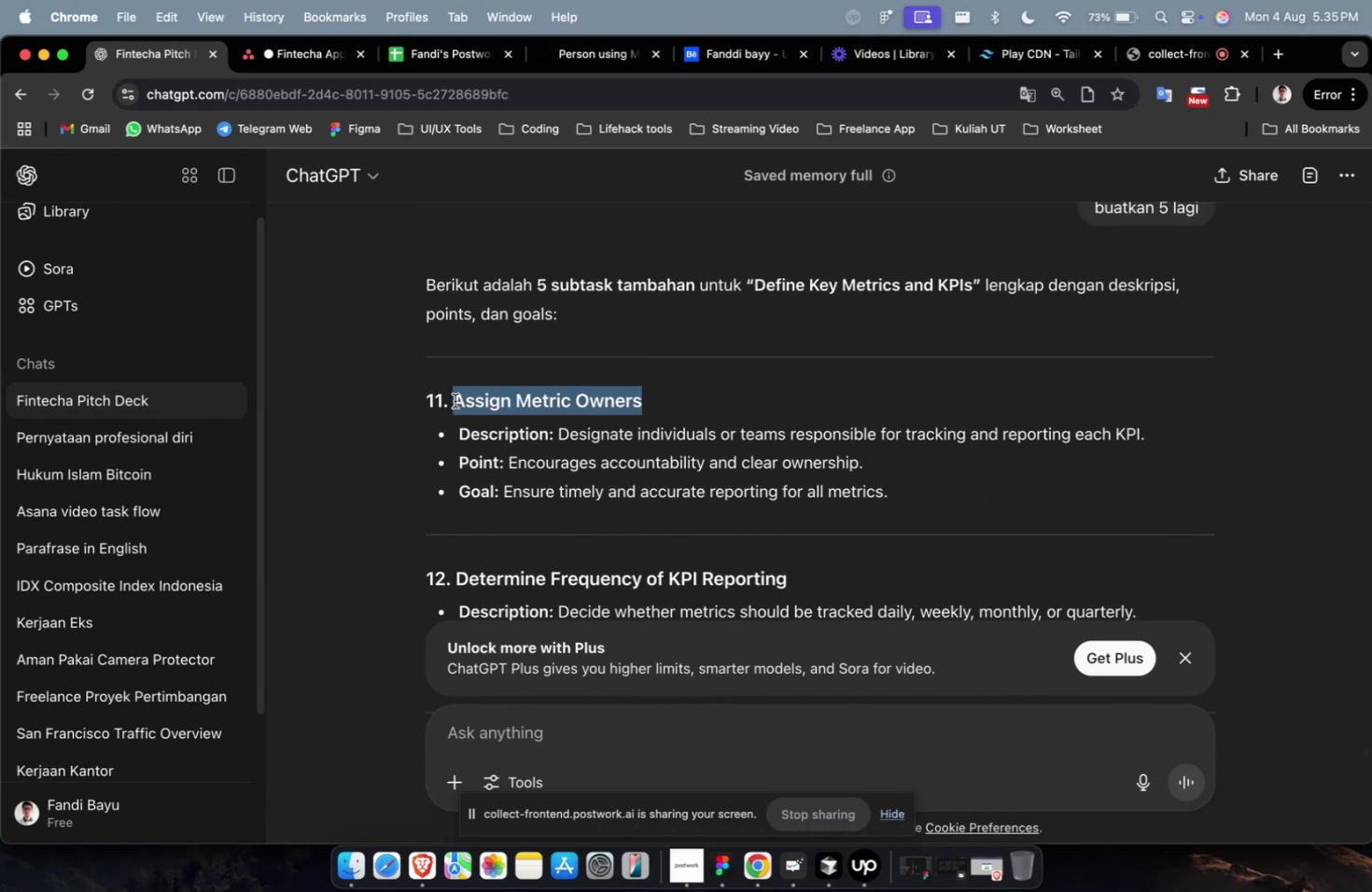 
key(Meta+C)
 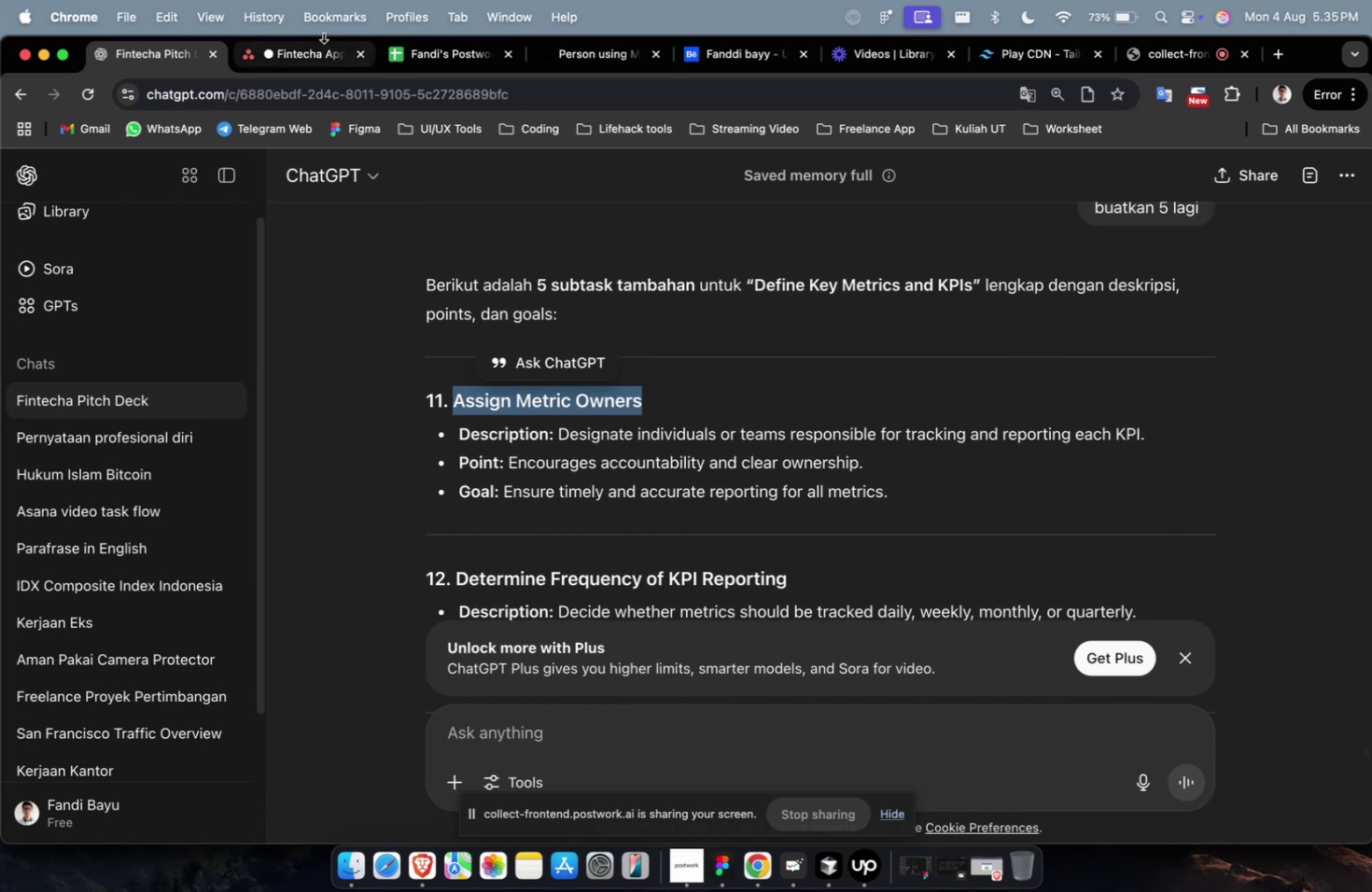 
left_click([317, 46])
 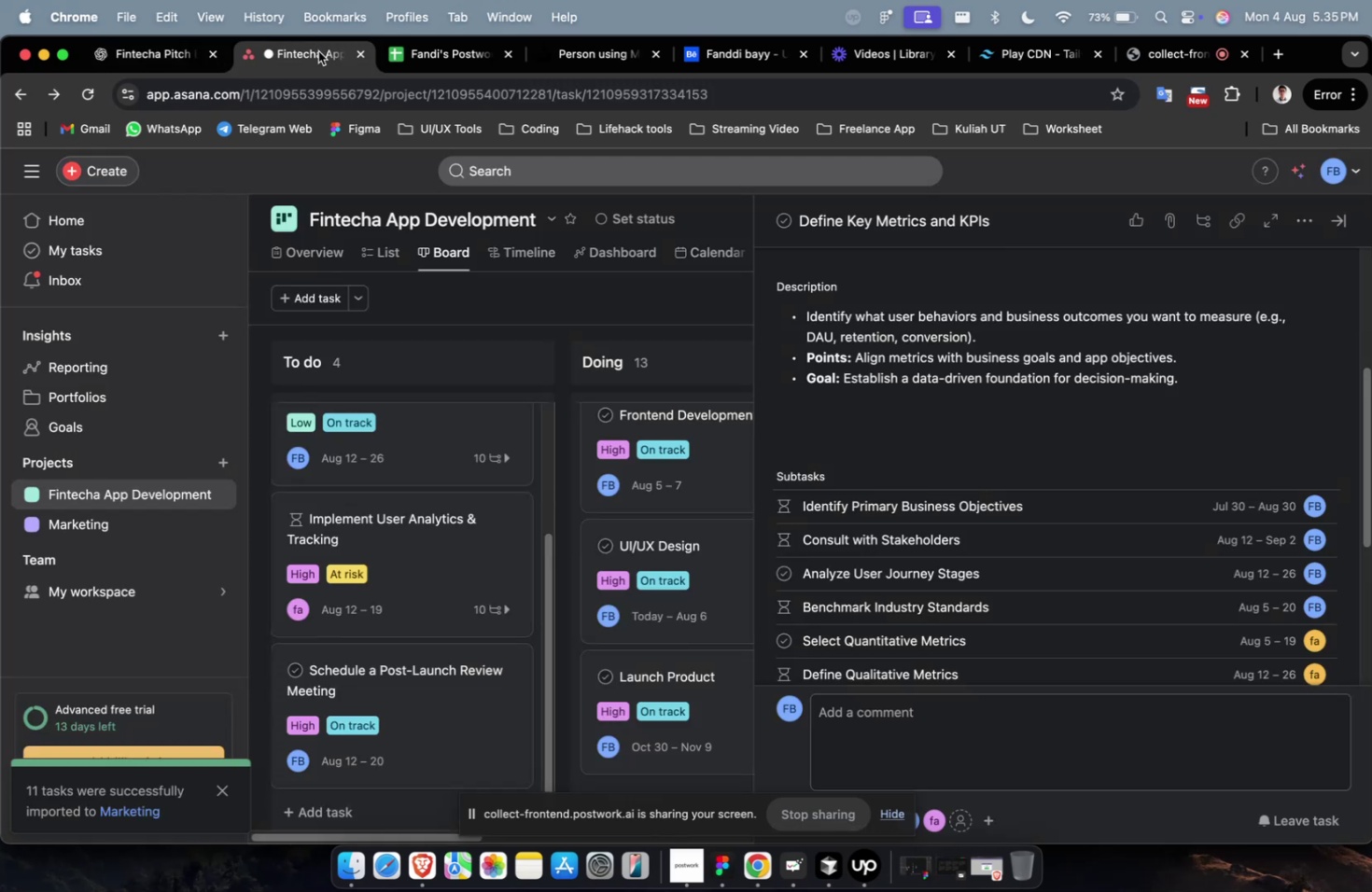 
scroll: coordinate [1001, 467], scroll_direction: down, amount: 14.0
 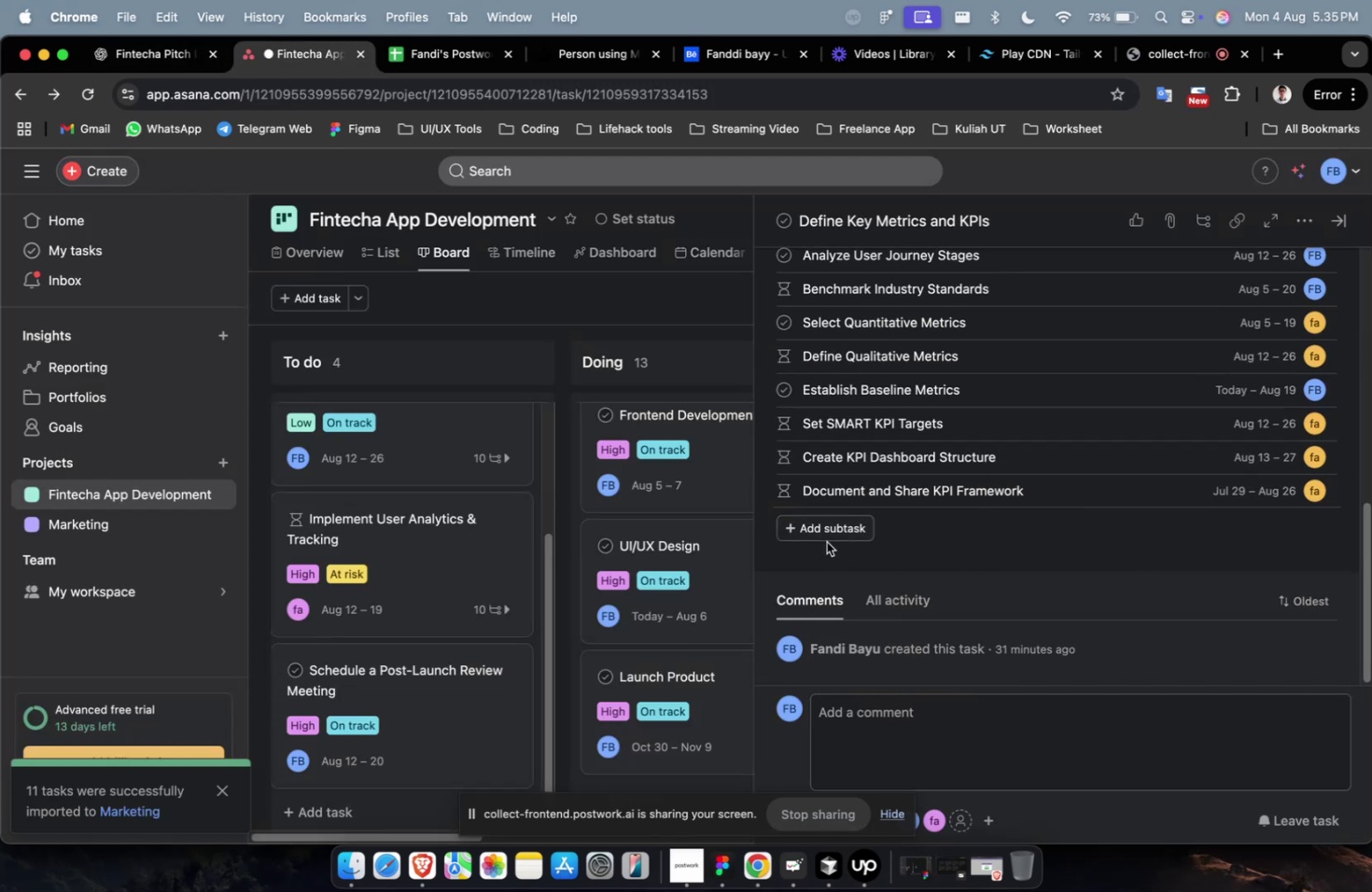 
left_click([826, 536])
 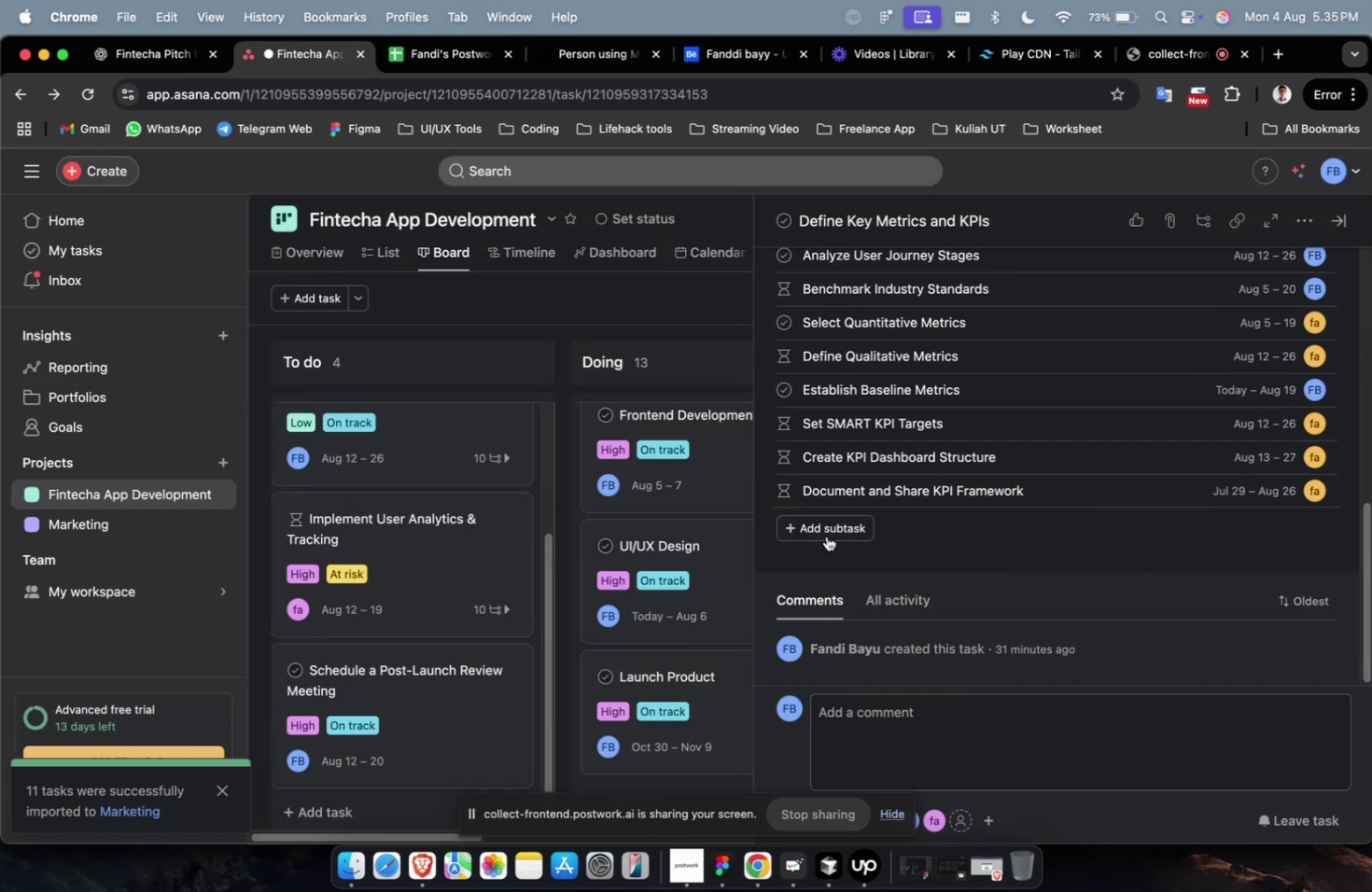 
key(Meta+V)
 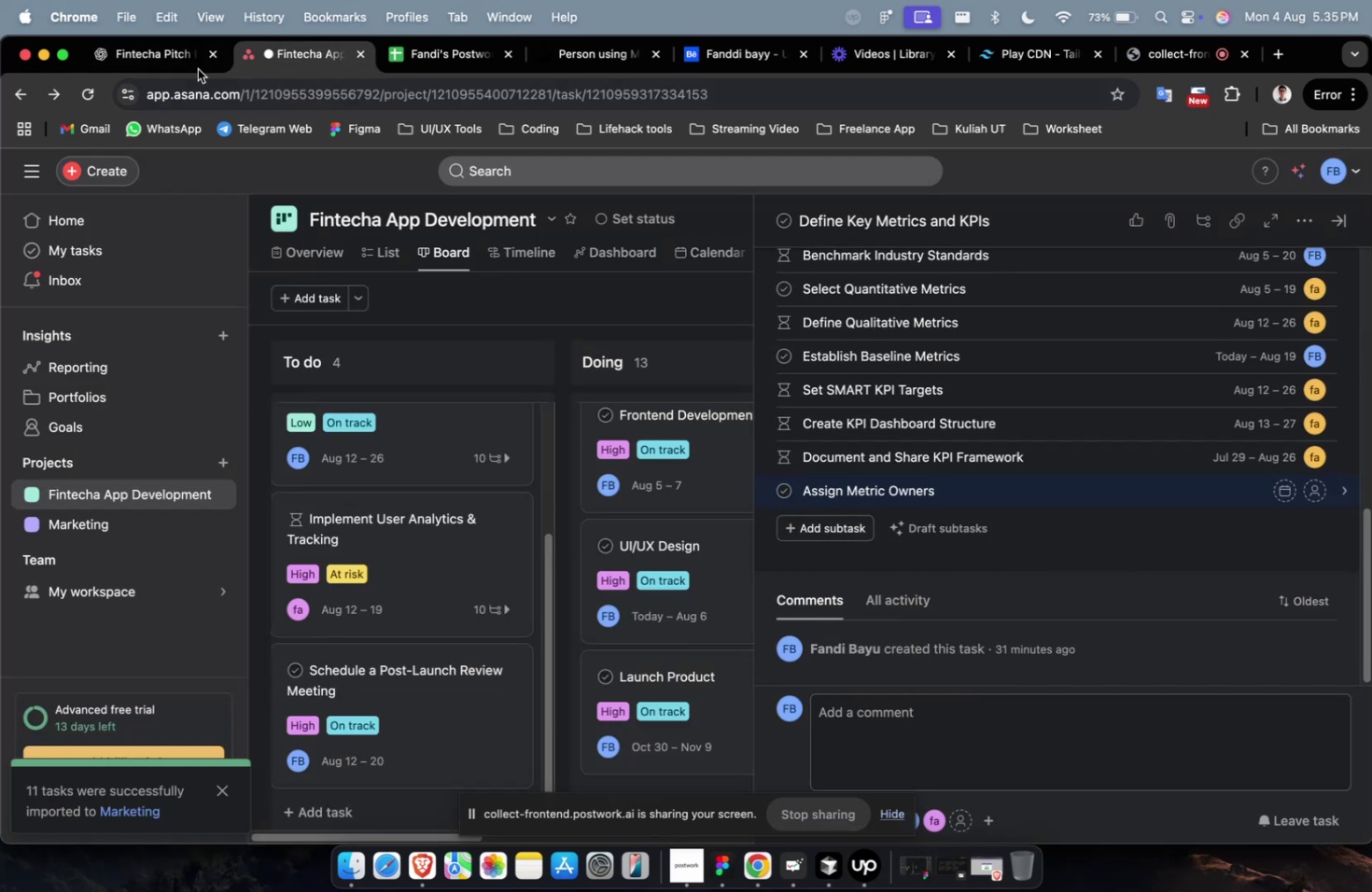 
left_click([160, 56])
 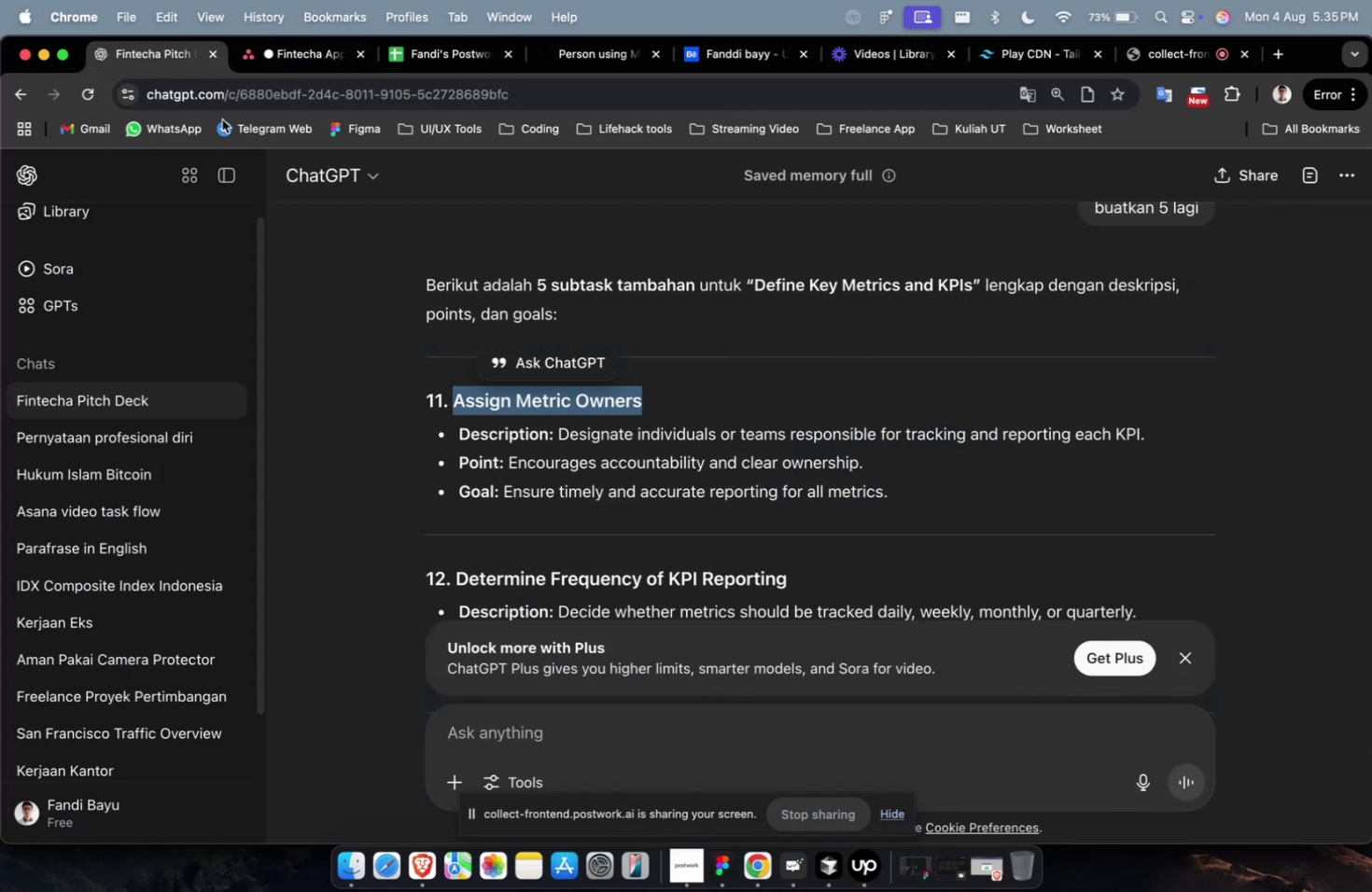 
scroll: coordinate [666, 348], scroll_direction: down, amount: 3.0
 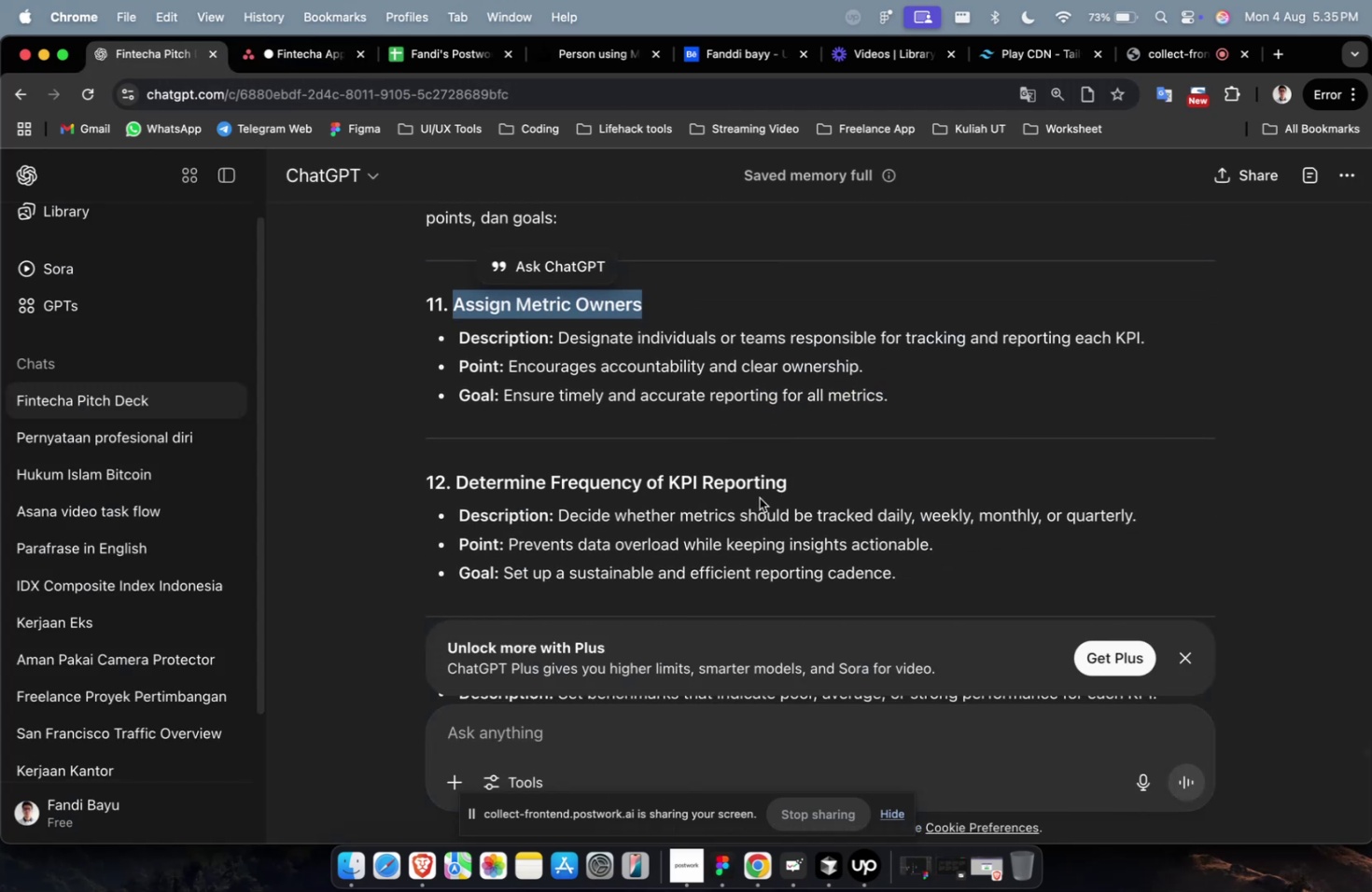 
left_click_drag(start_coordinate=[797, 489], to_coordinate=[457, 491])
 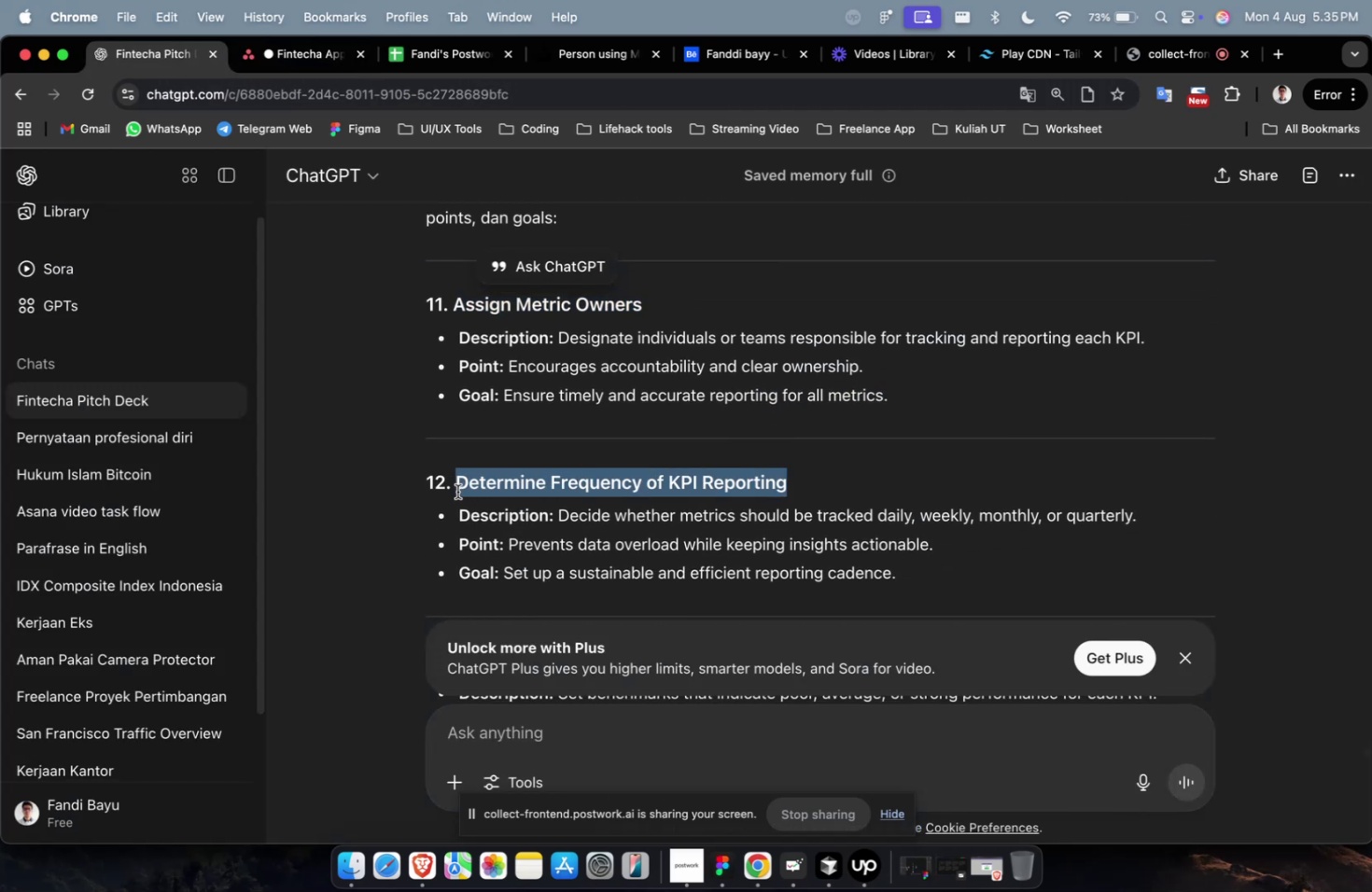 
key(Meta+CommandLeft)
 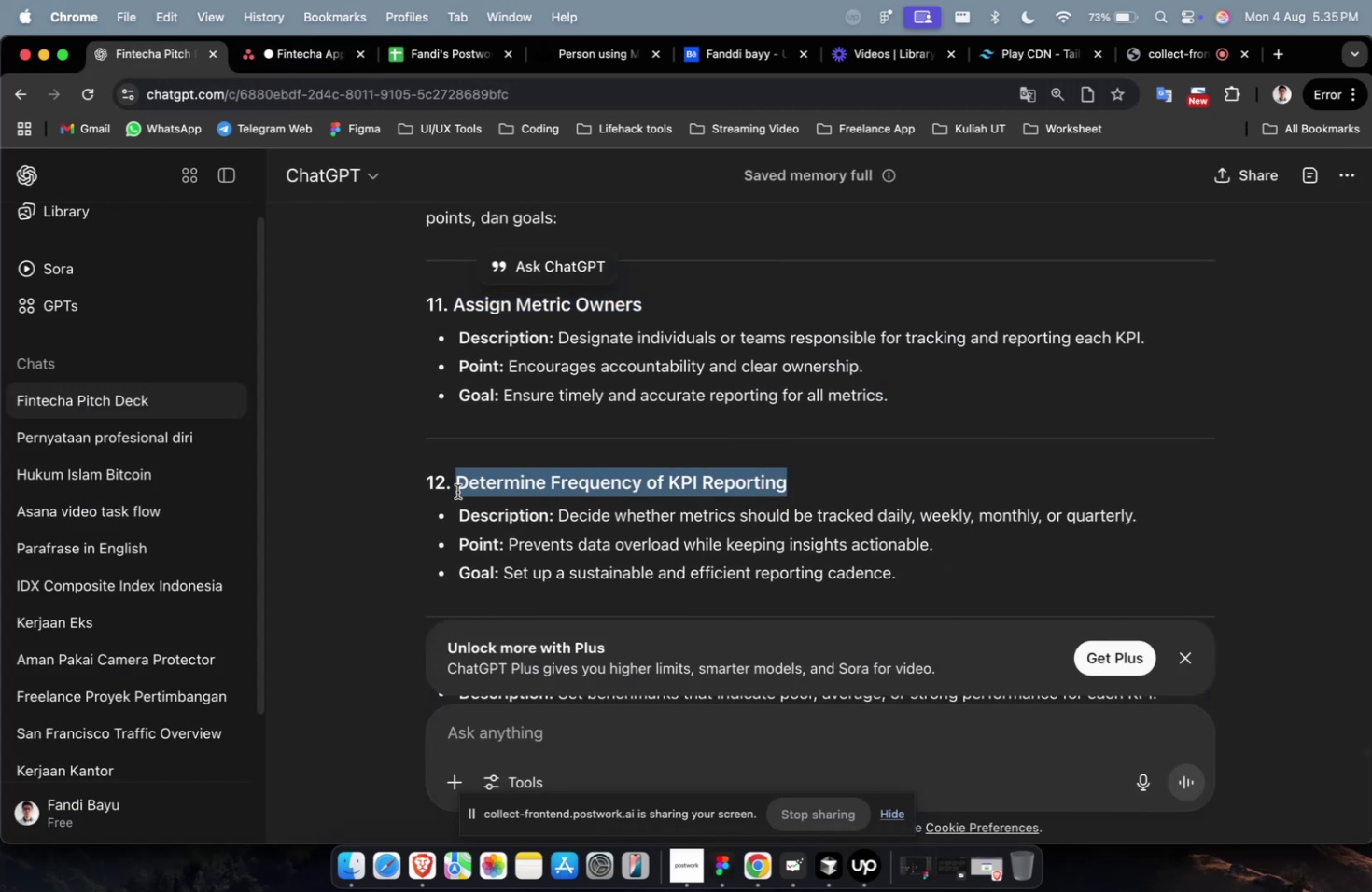 
key(Meta+C)
 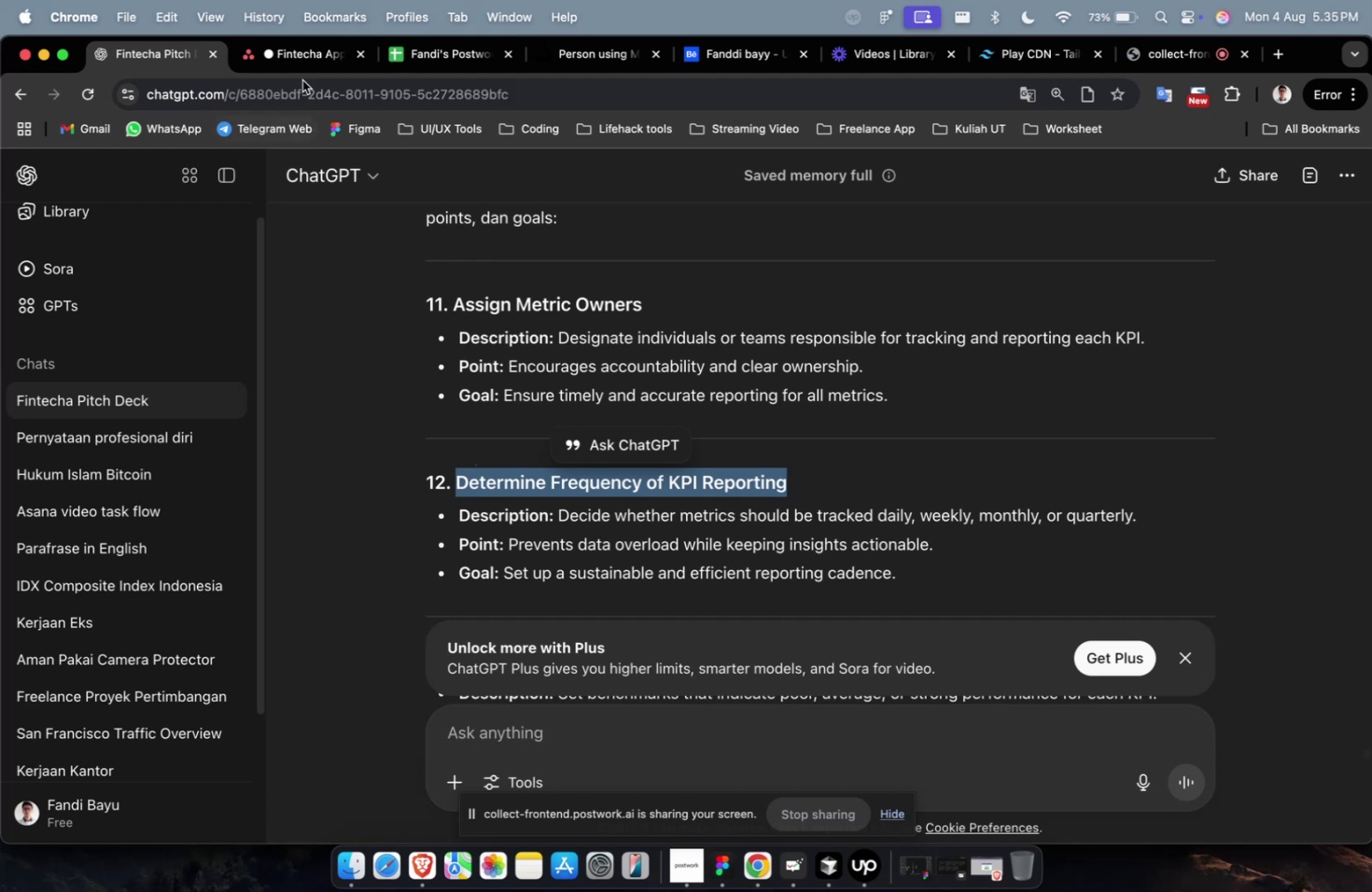 
left_click([301, 63])
 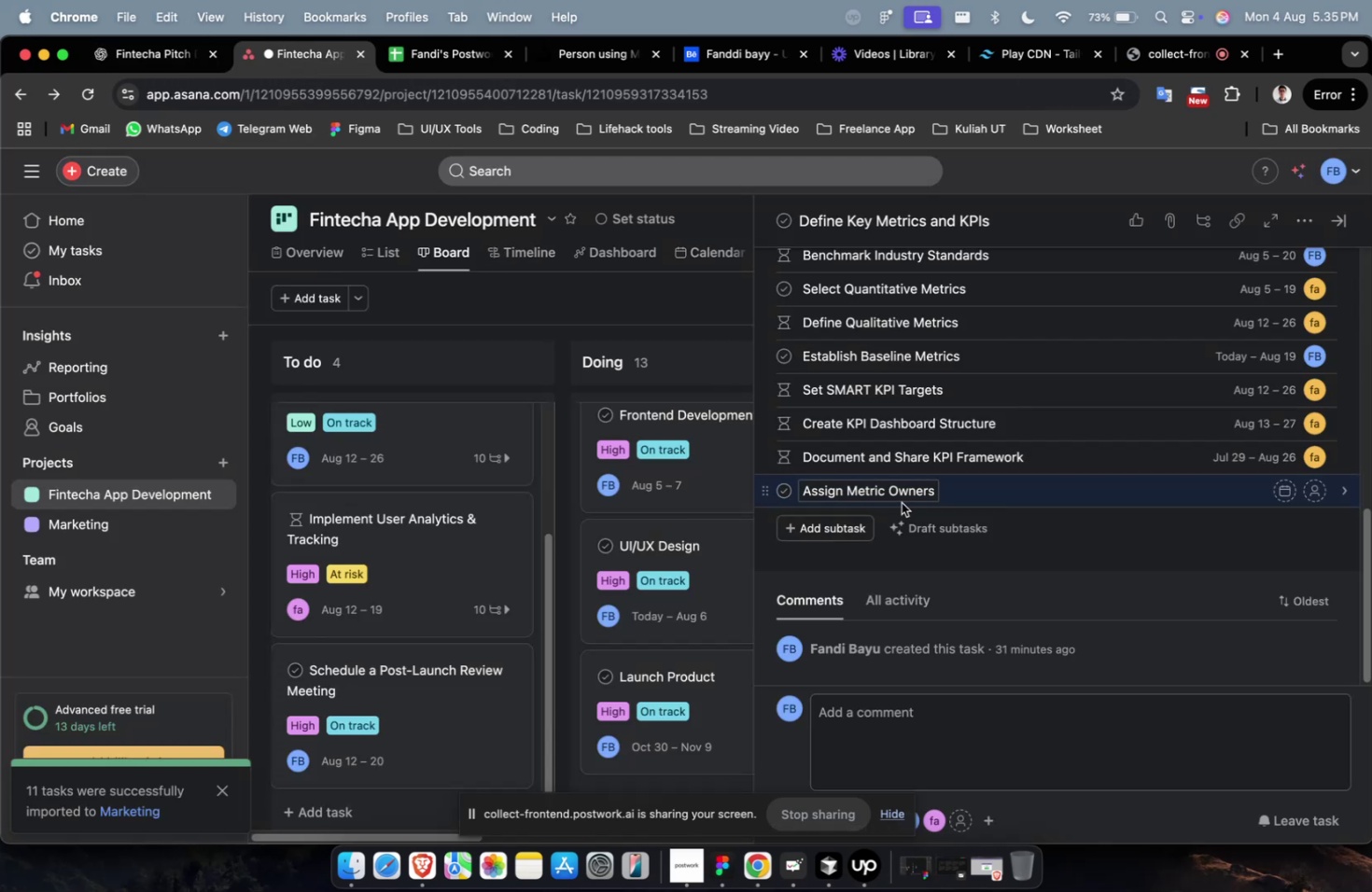 
left_click([857, 522])
 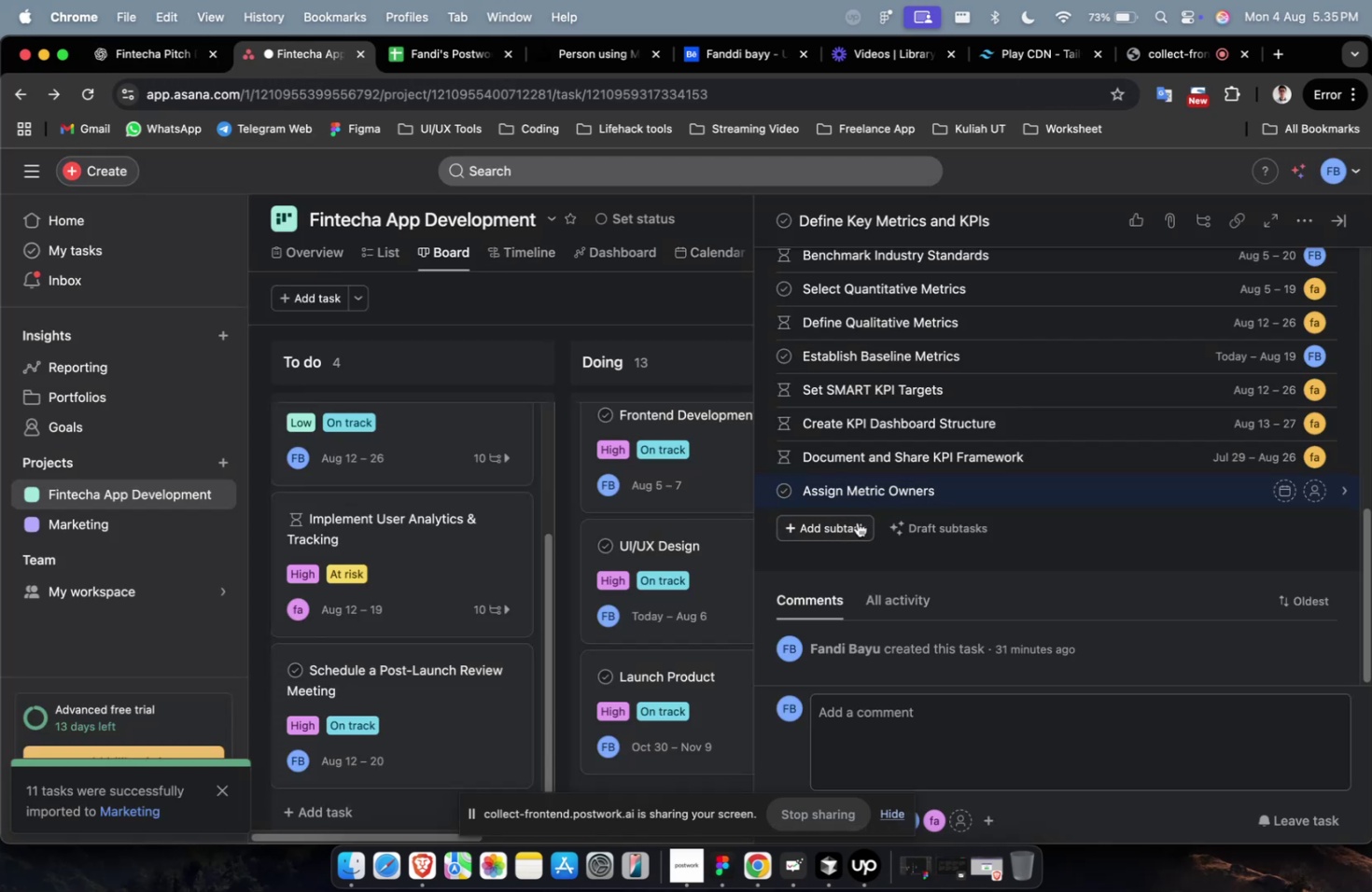 
key(Meta+V)
 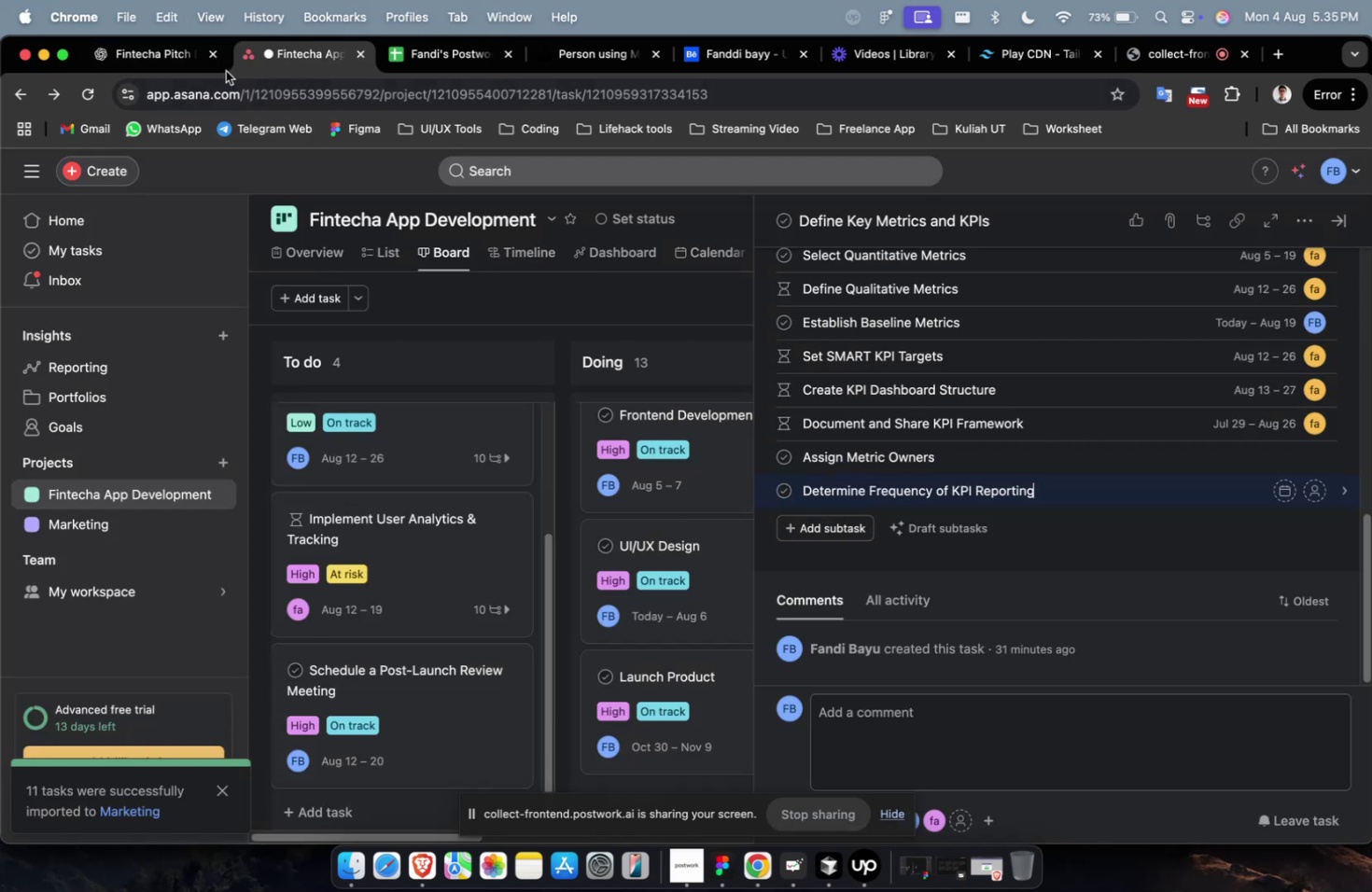 
left_click([155, 63])
 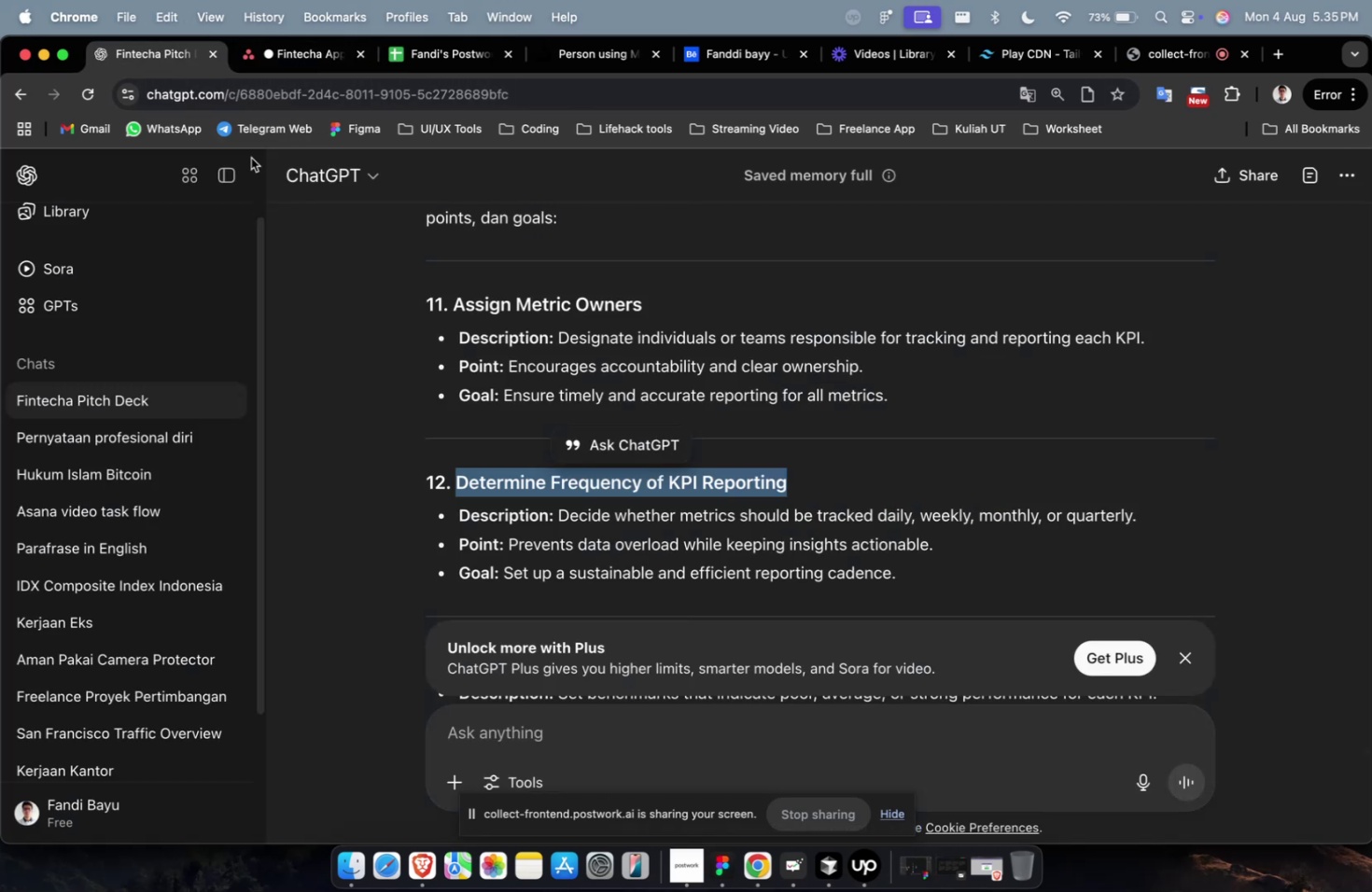 
scroll: coordinate [606, 518], scroll_direction: down, amount: 4.0
 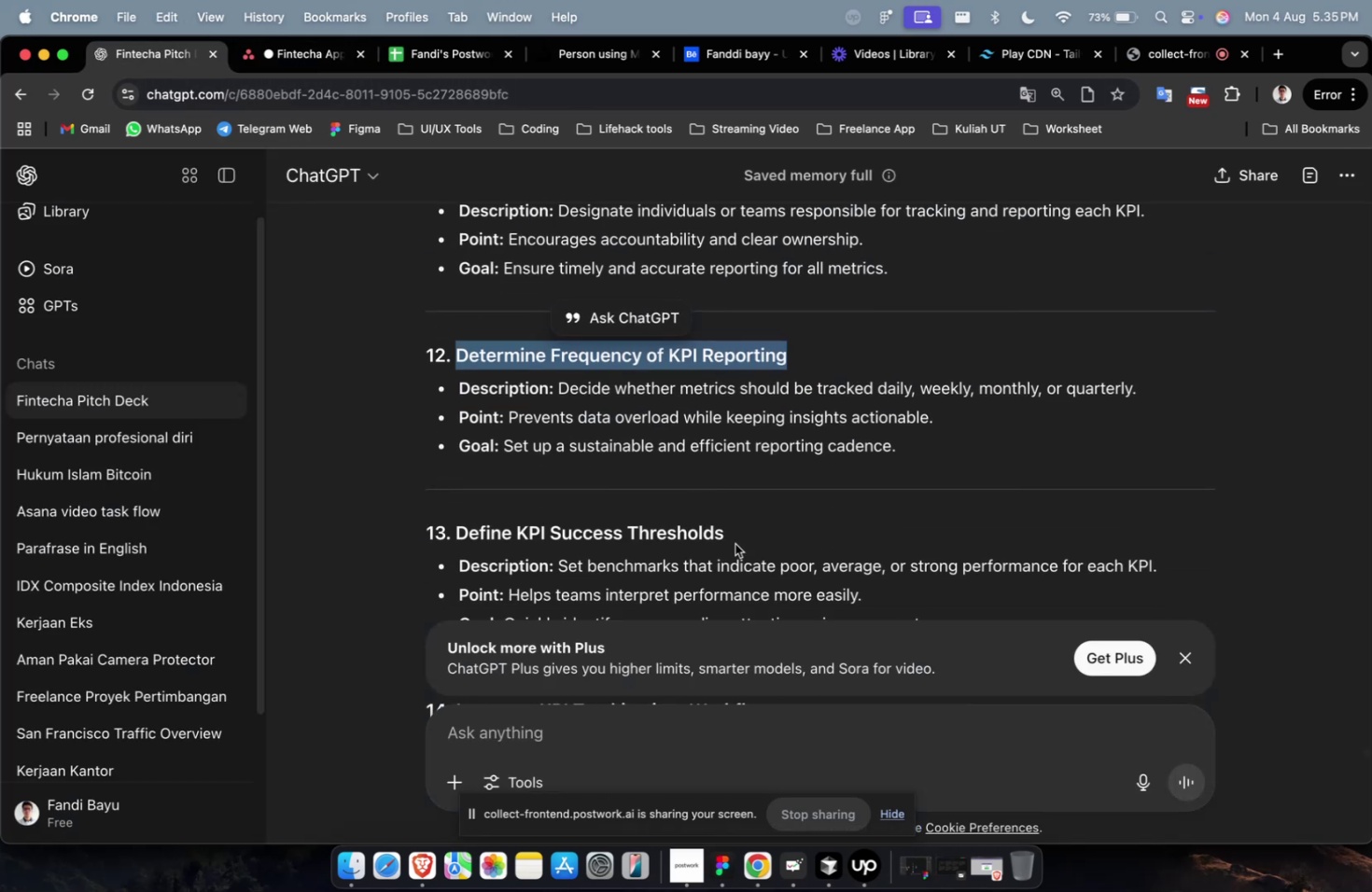 
left_click_drag(start_coordinate=[738, 537], to_coordinate=[455, 538])
 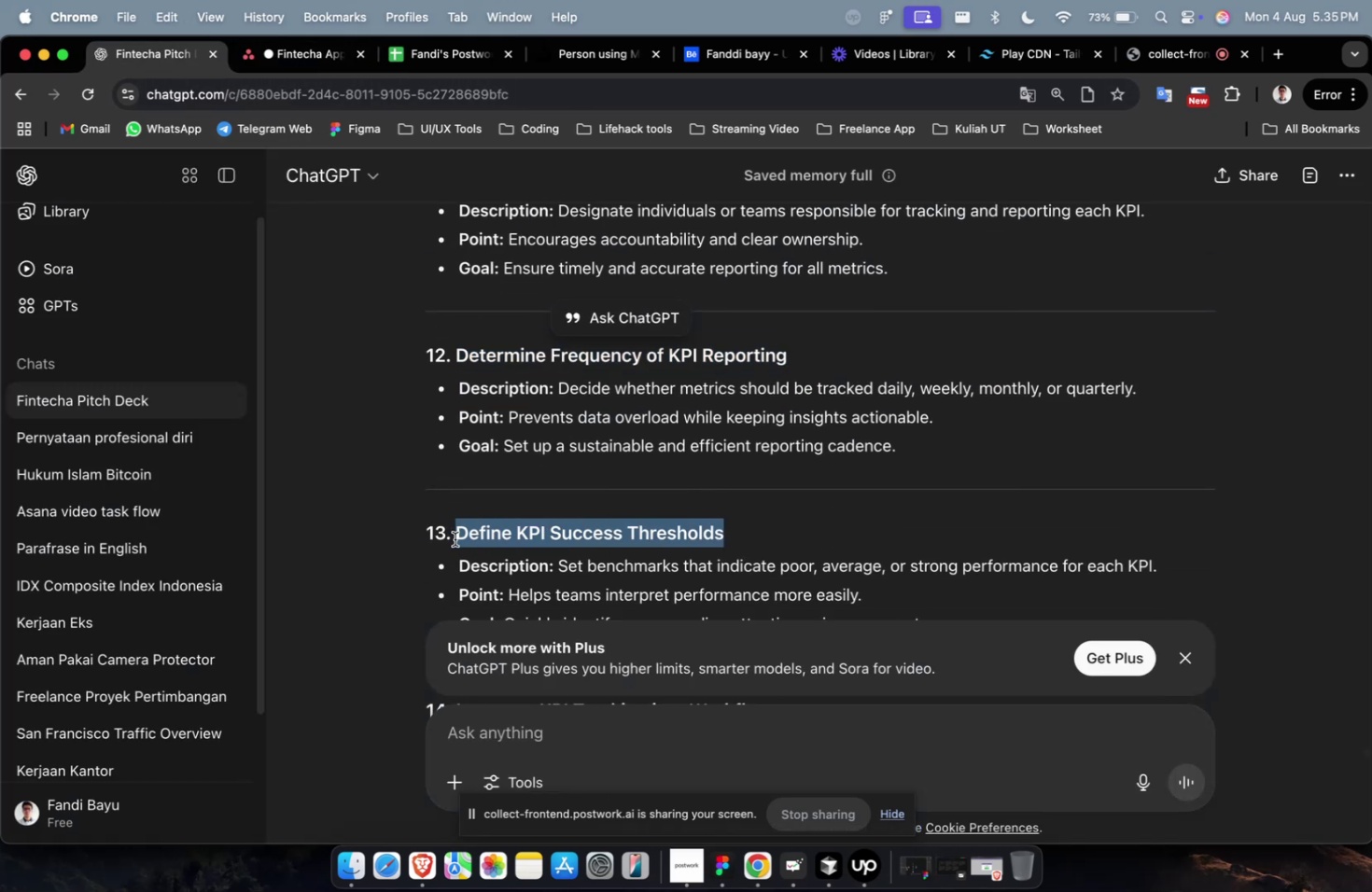 
key(Meta+CommandLeft)
 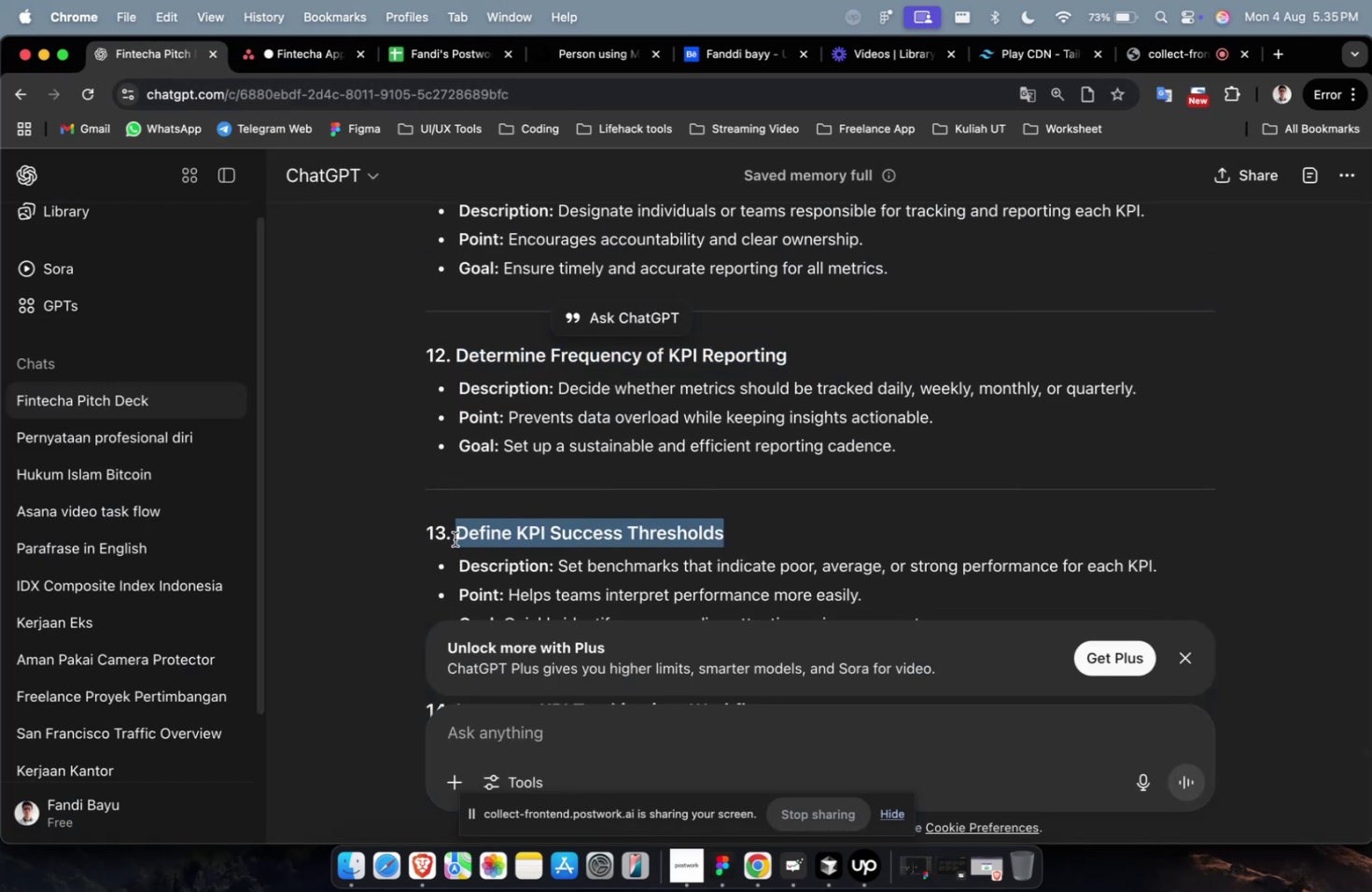 
key(Meta+C)
 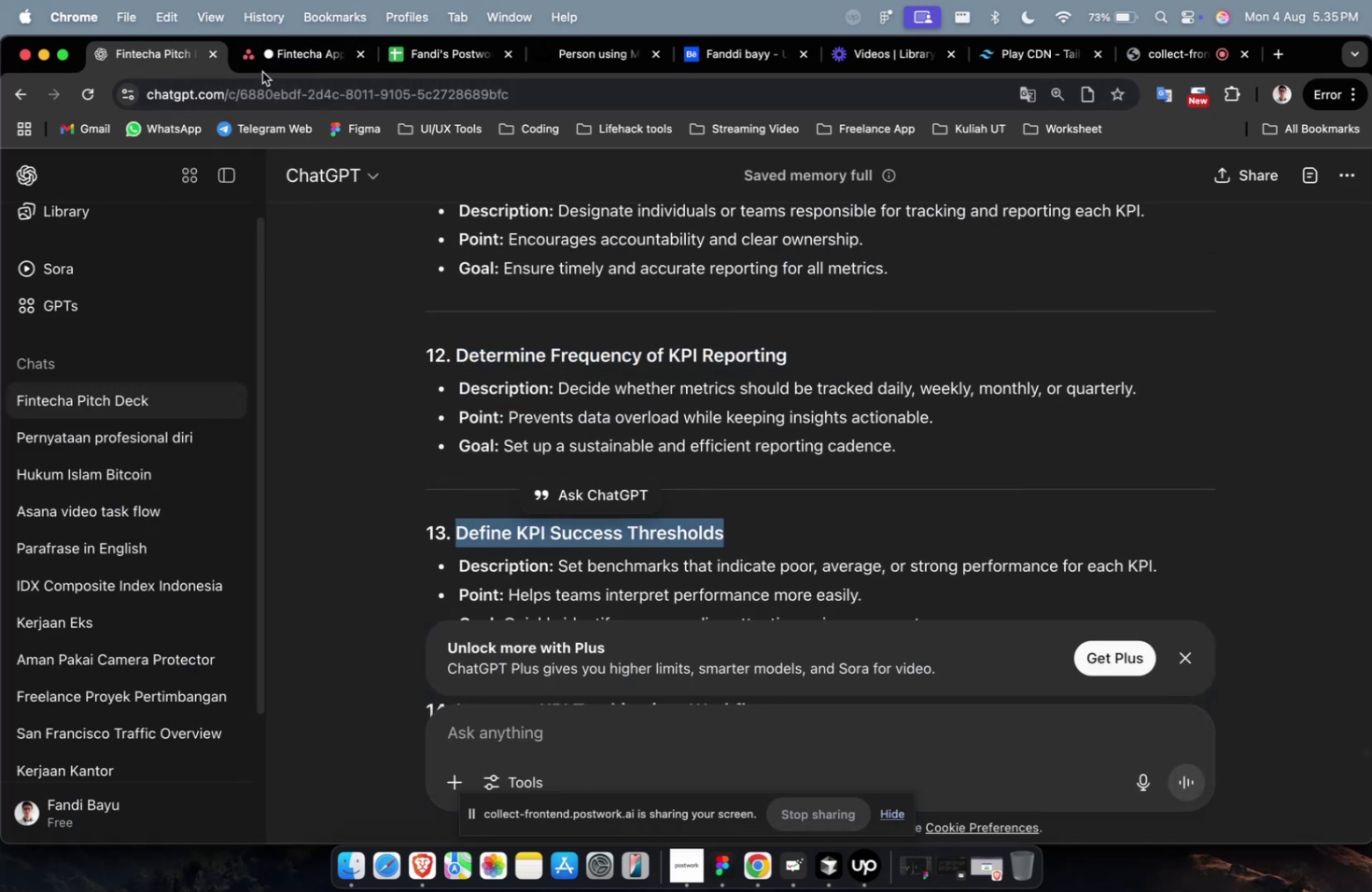 
left_click([270, 67])
 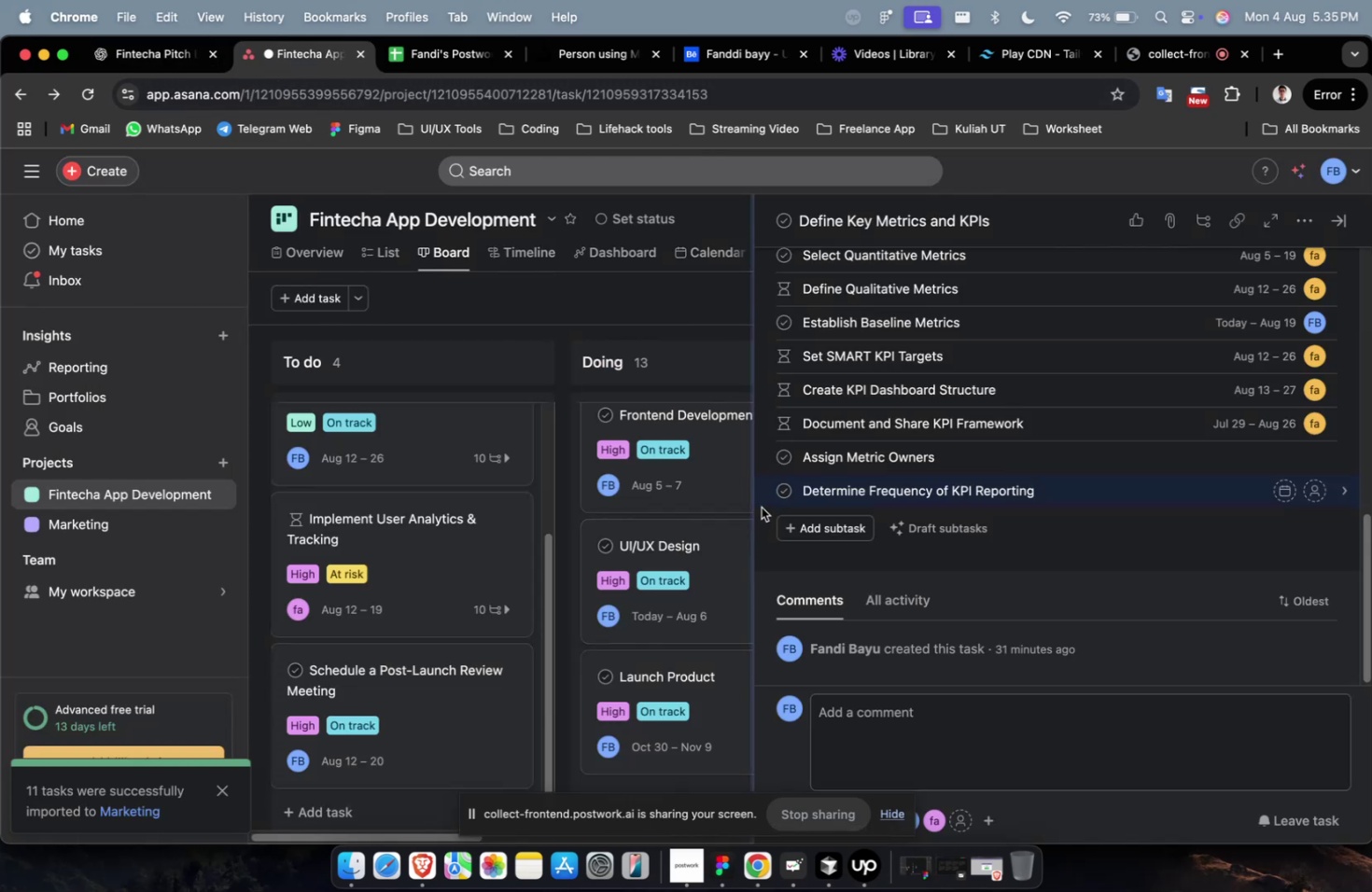 
left_click([834, 537])
 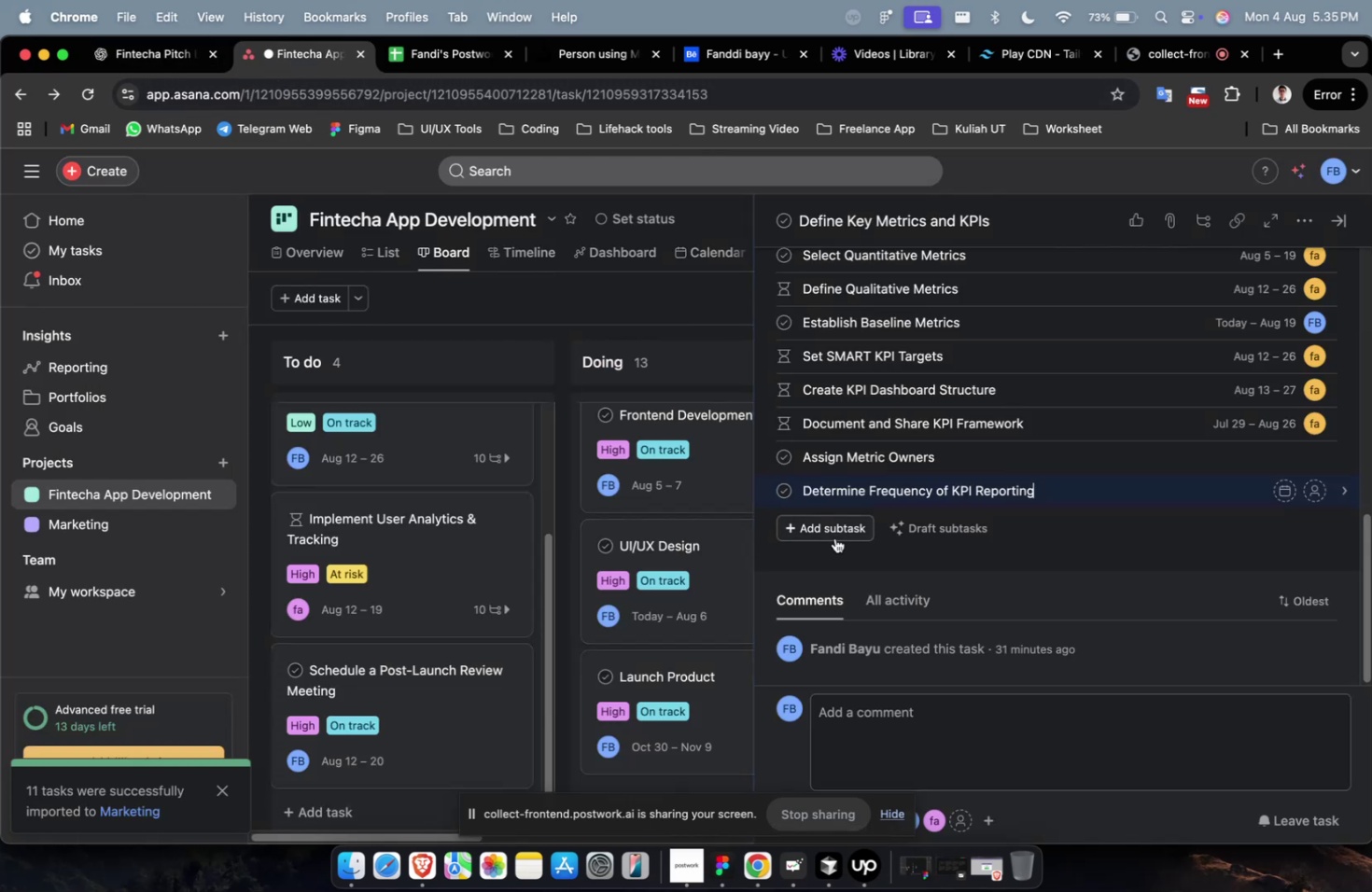 
key(Meta+V)
 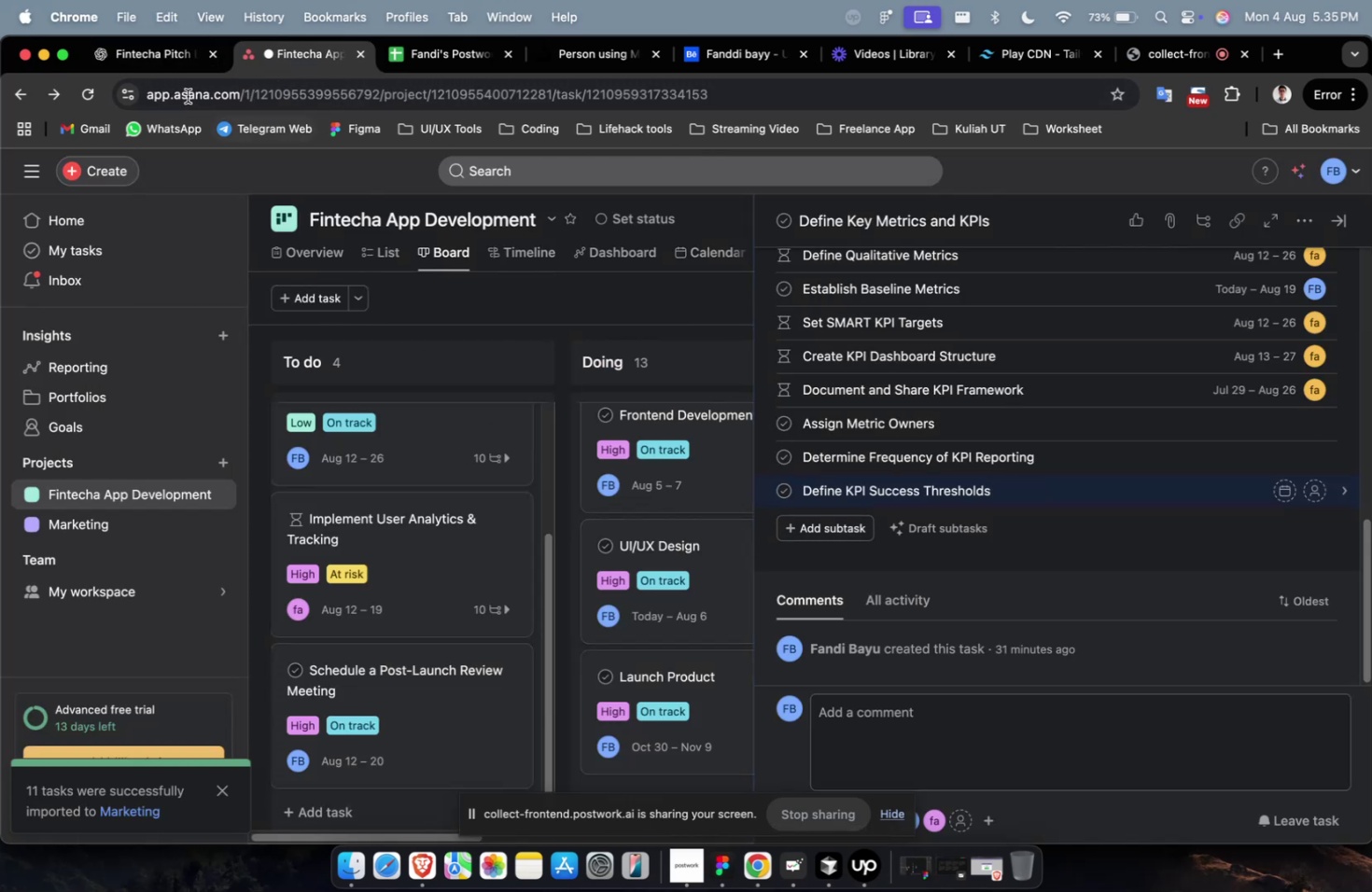 
left_click([146, 62])
 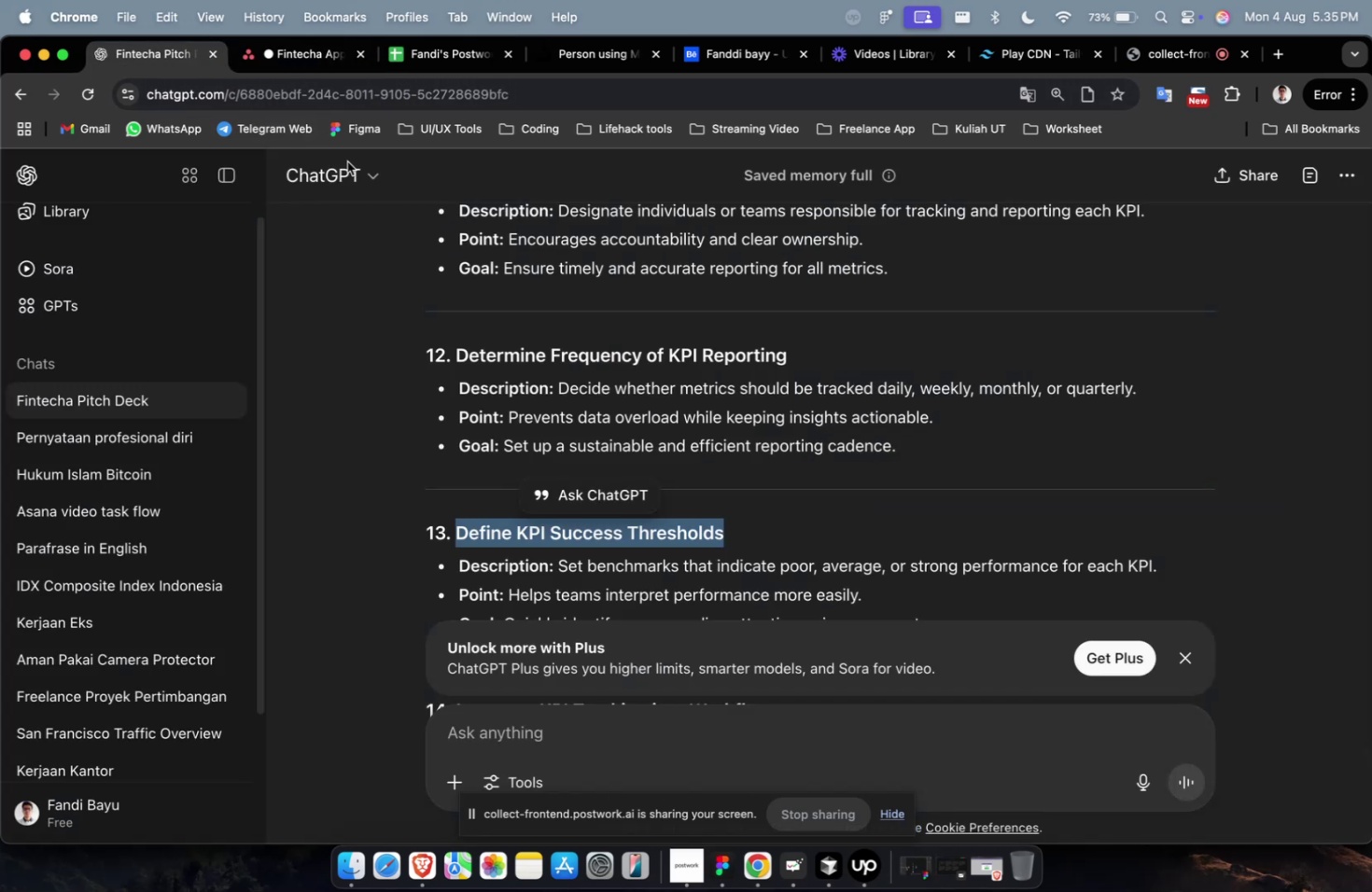 
scroll: coordinate [642, 439], scroll_direction: down, amount: 4.0
 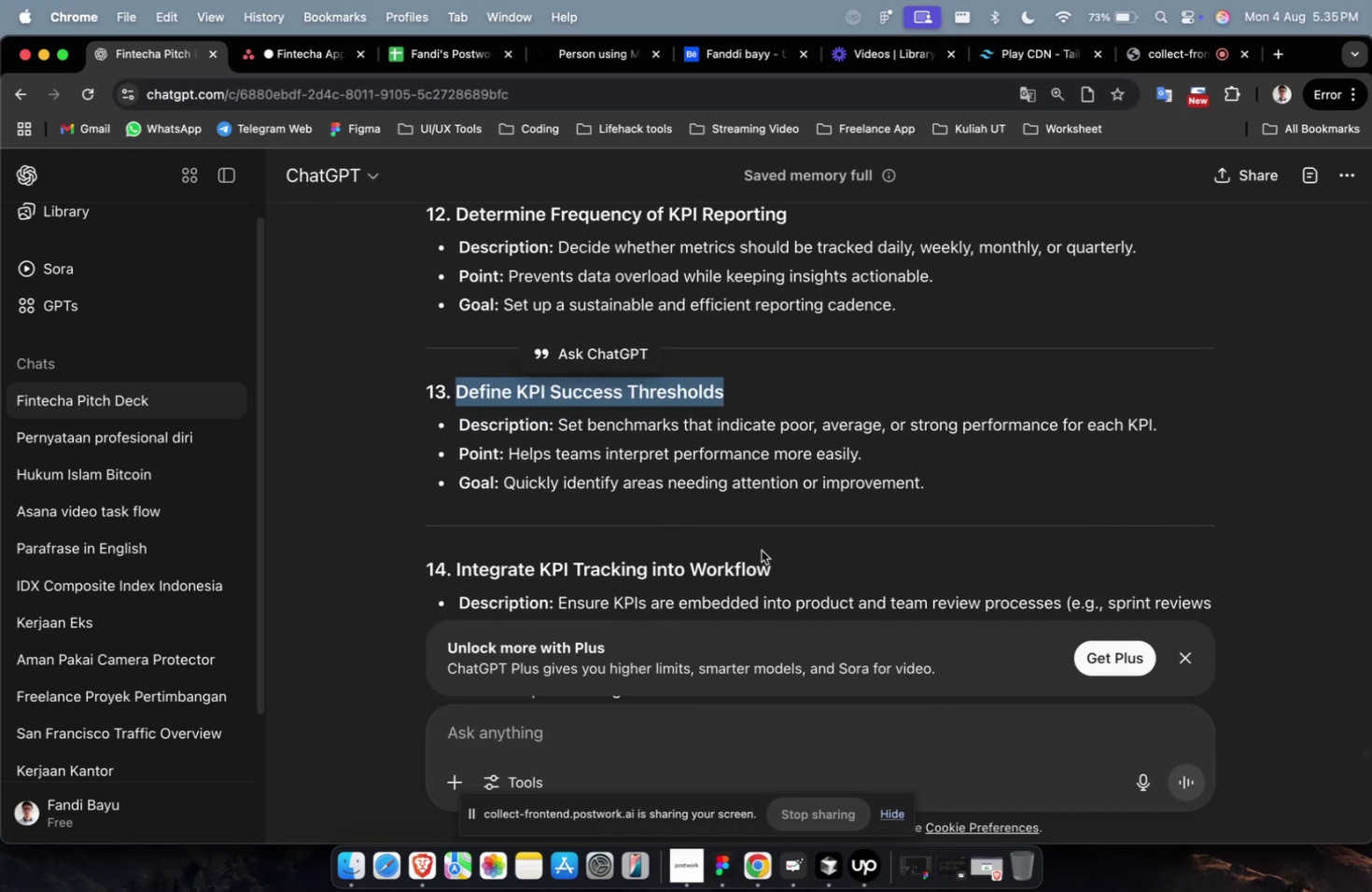 
left_click_drag(start_coordinate=[778, 562], to_coordinate=[455, 578])
 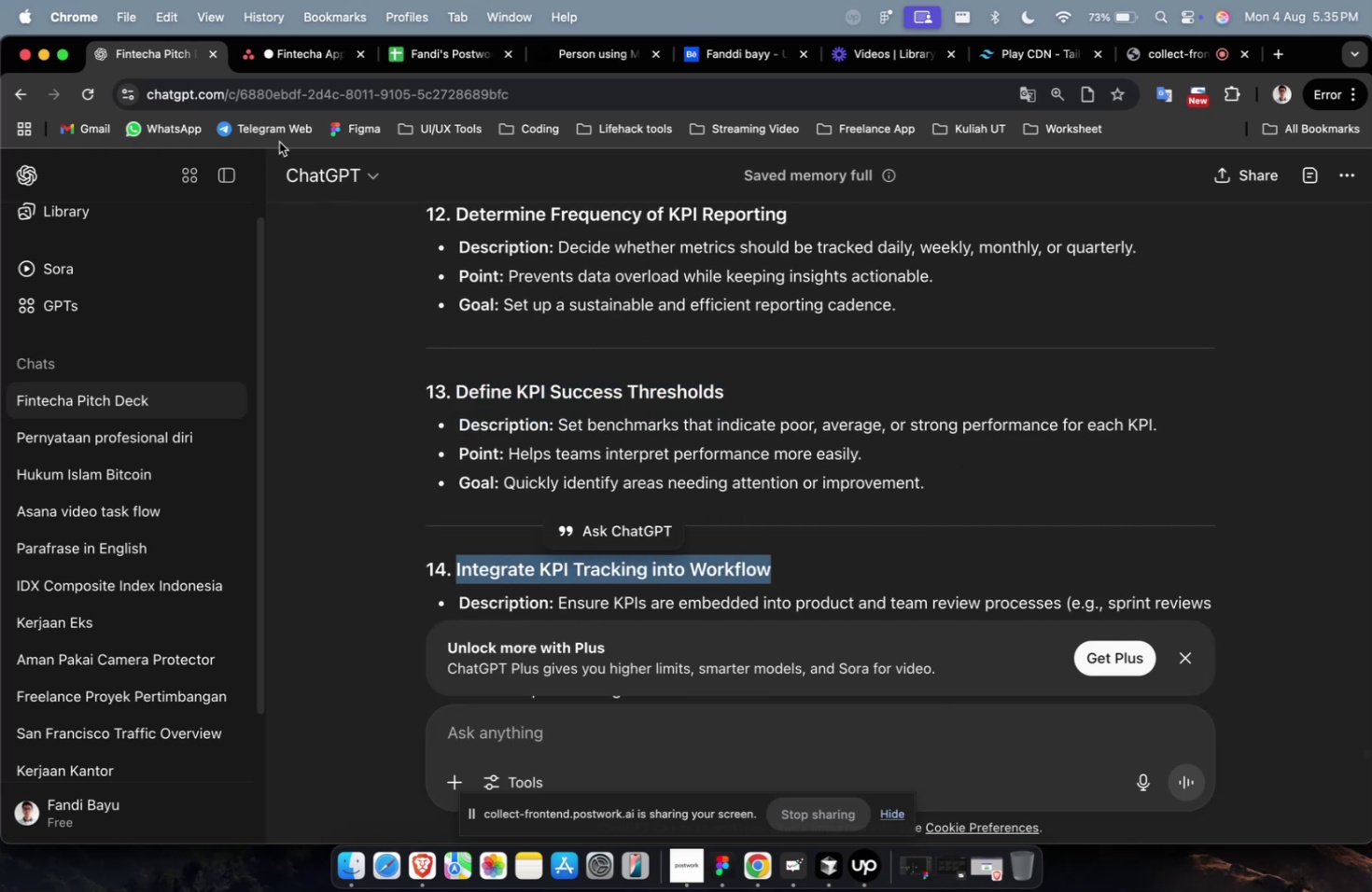 
key(Meta+C)
 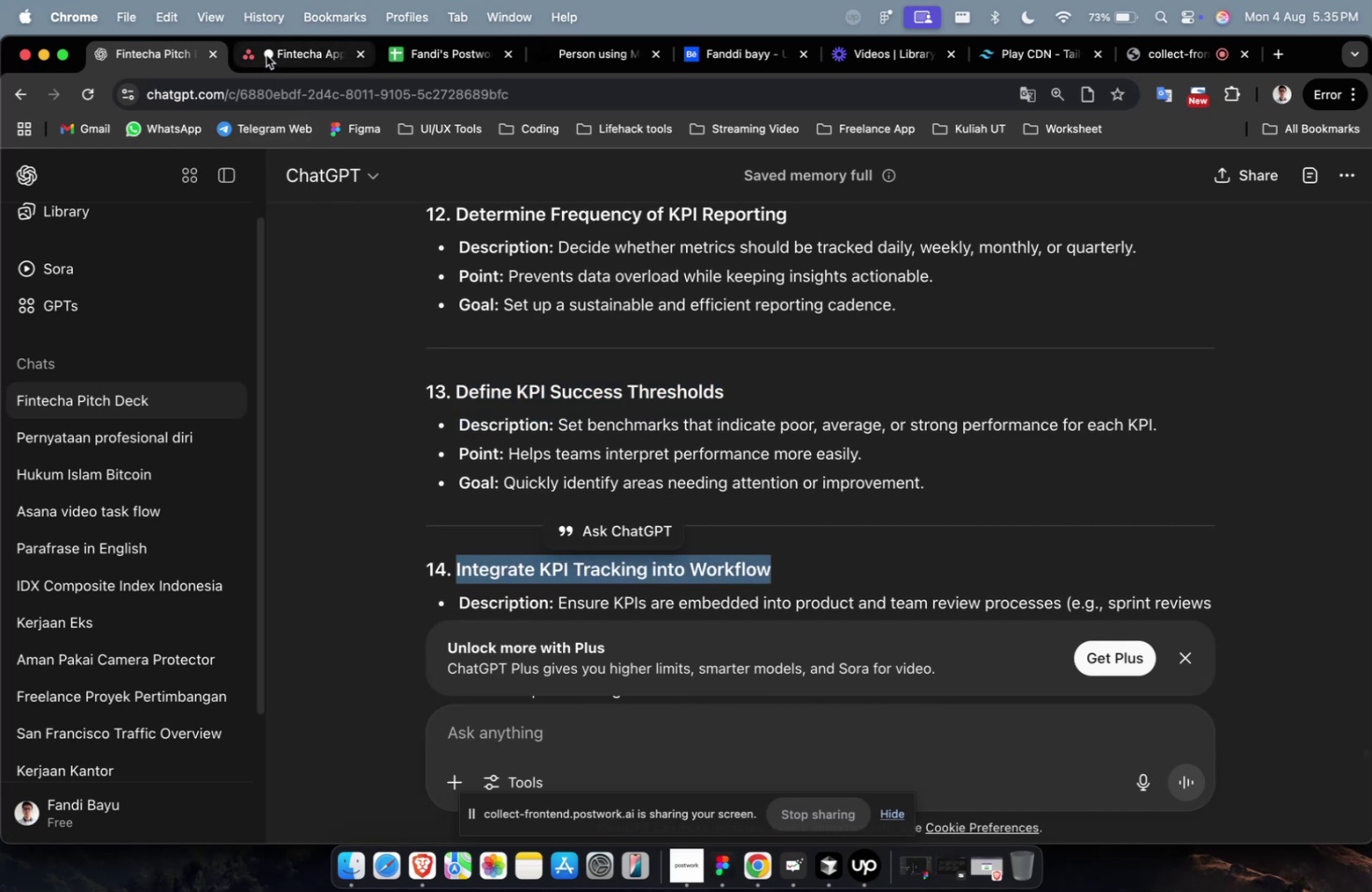 
scroll: coordinate [810, 402], scroll_direction: down, amount: 2.0
 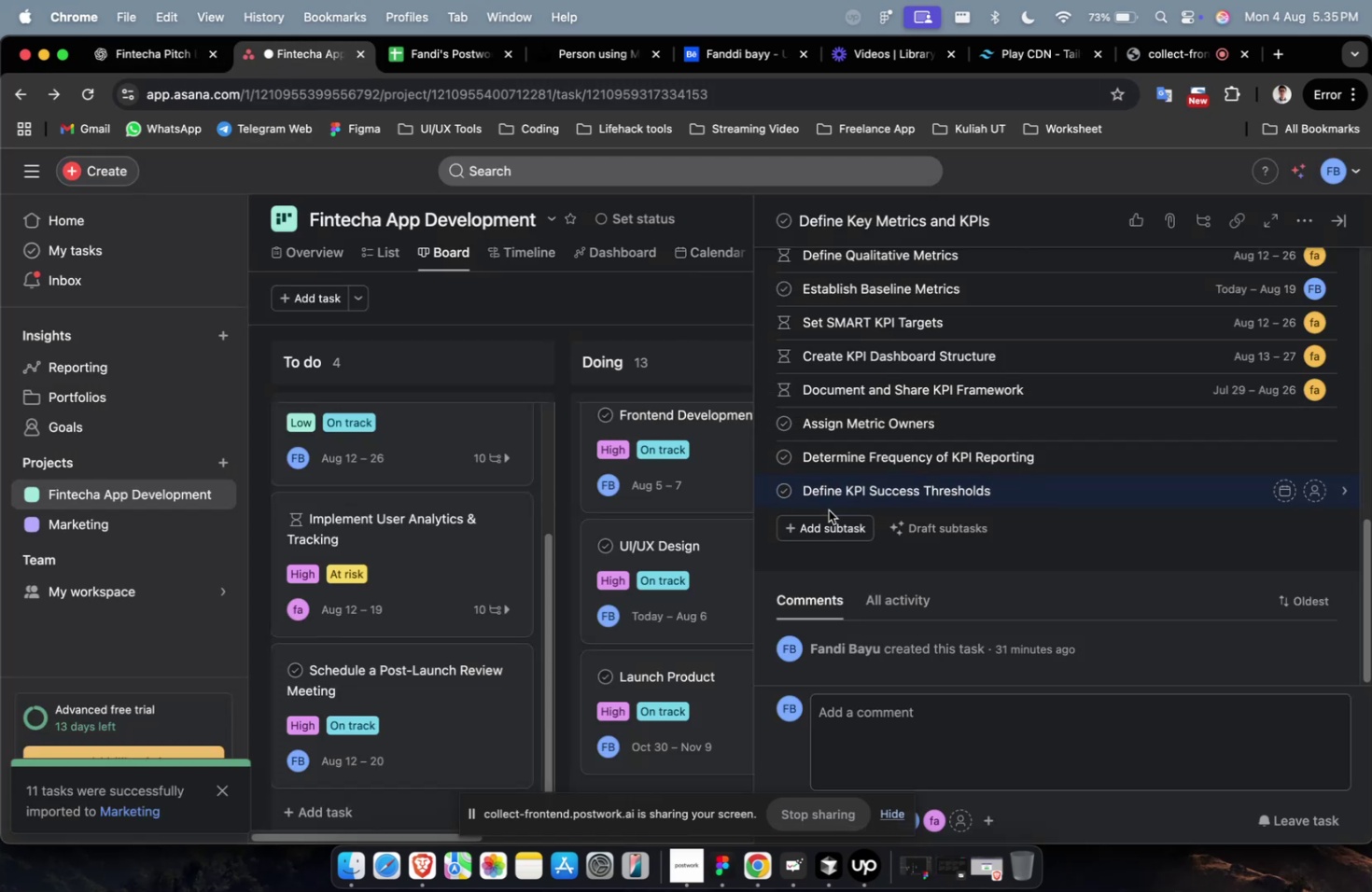 
left_click([829, 528])
 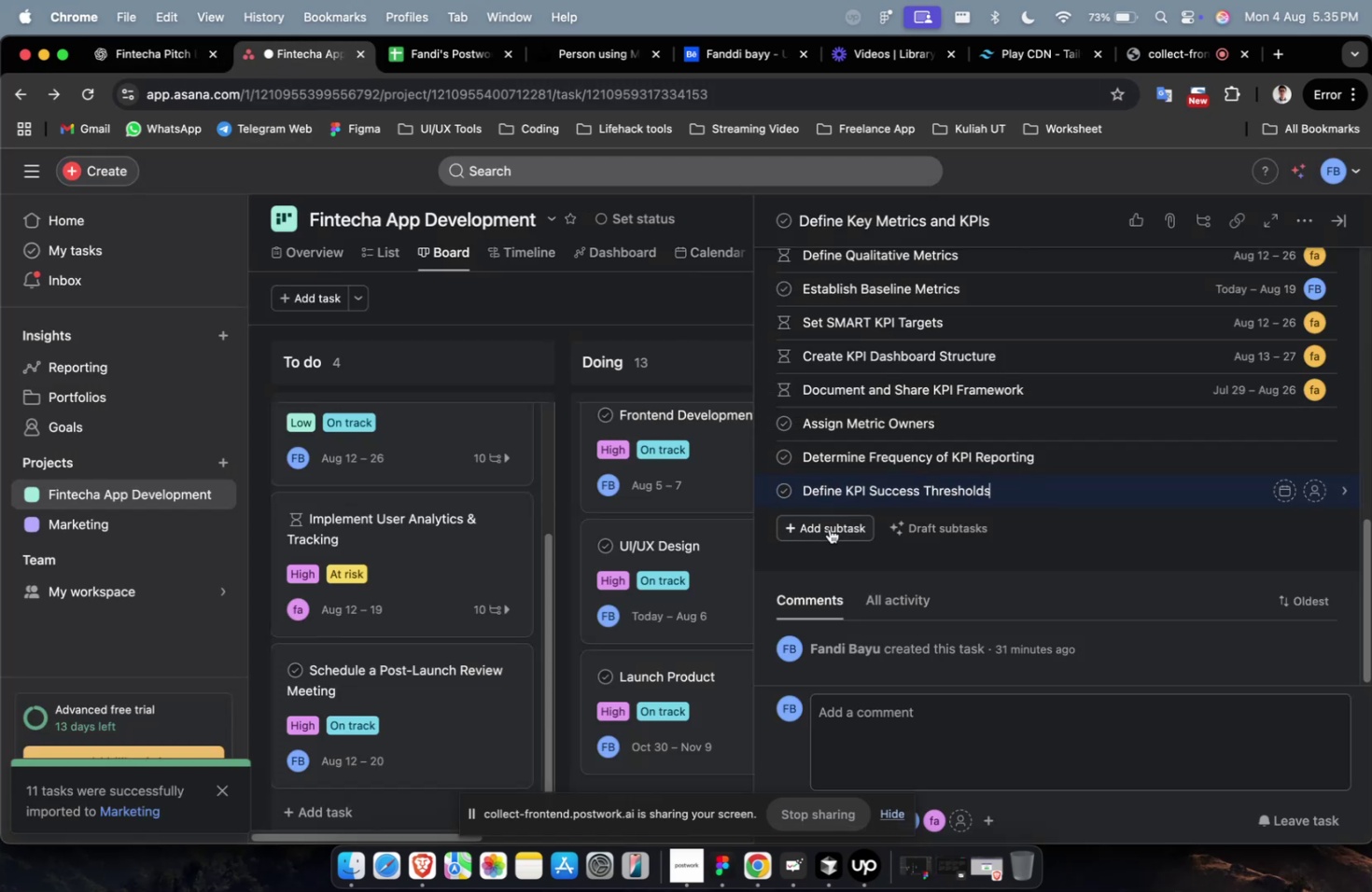 
key(Meta+V)
 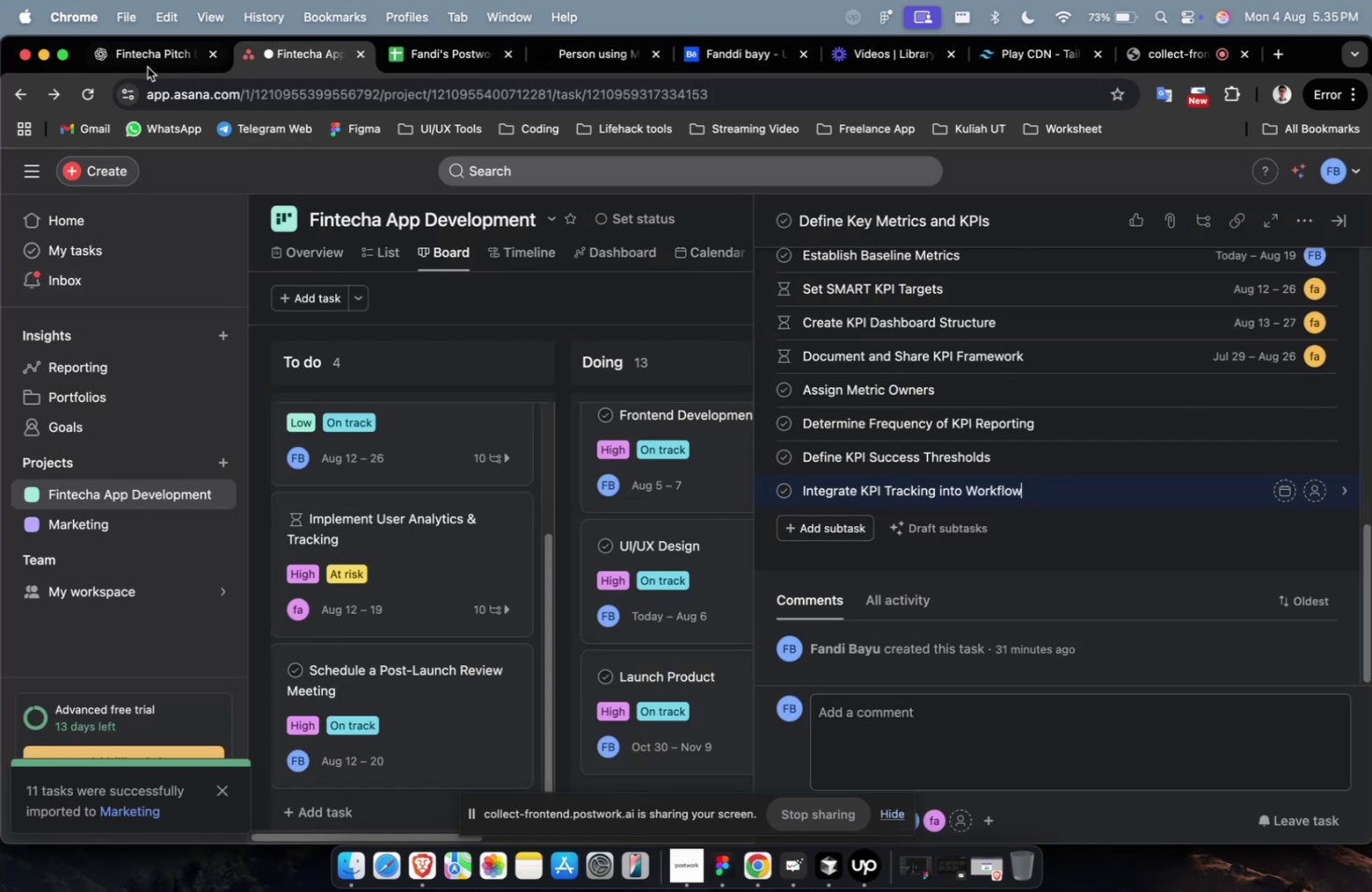 
scroll: coordinate [613, 358], scroll_direction: down, amount: 9.0
 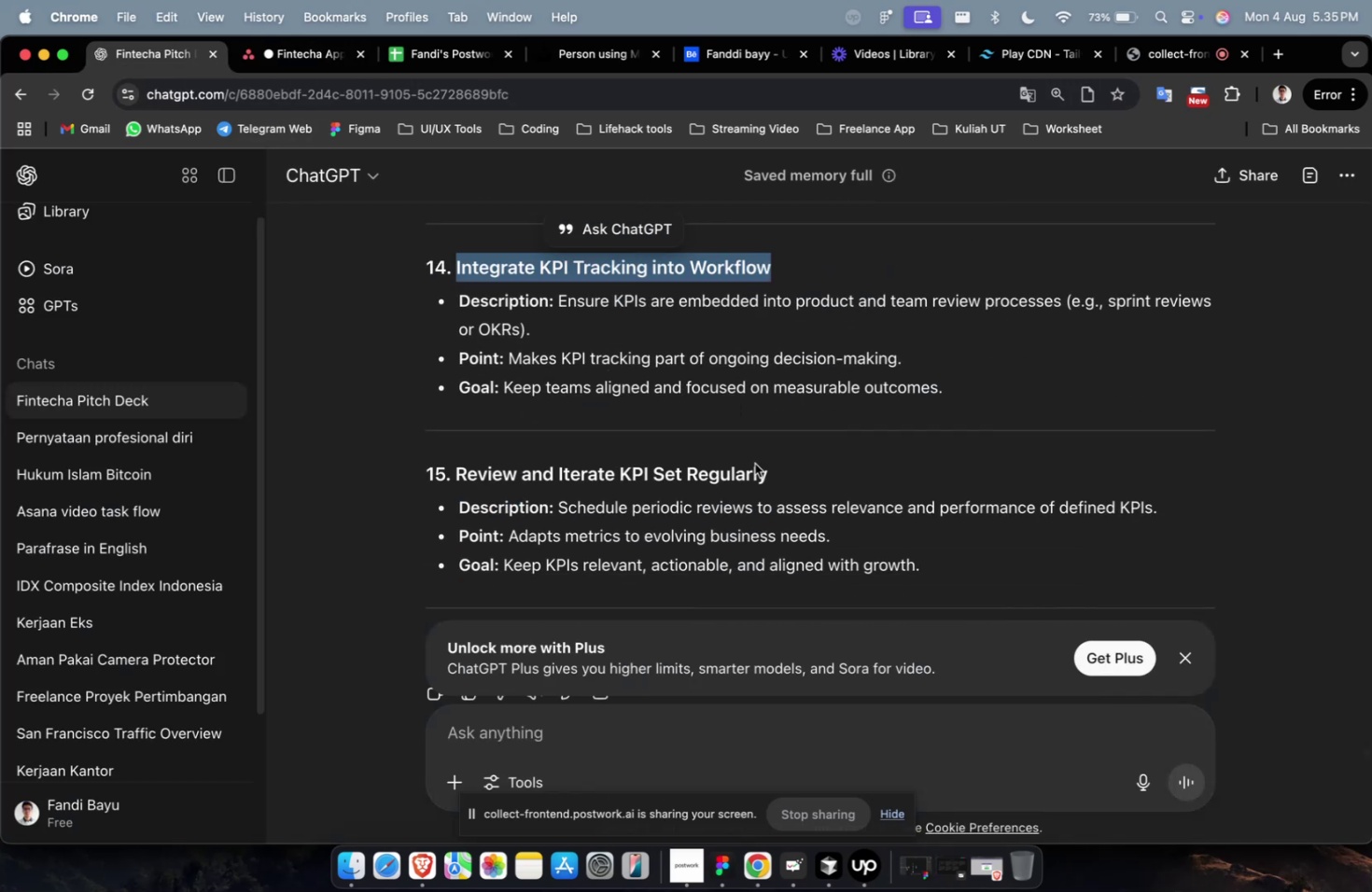 
left_click_drag(start_coordinate=[779, 481], to_coordinate=[454, 481])
 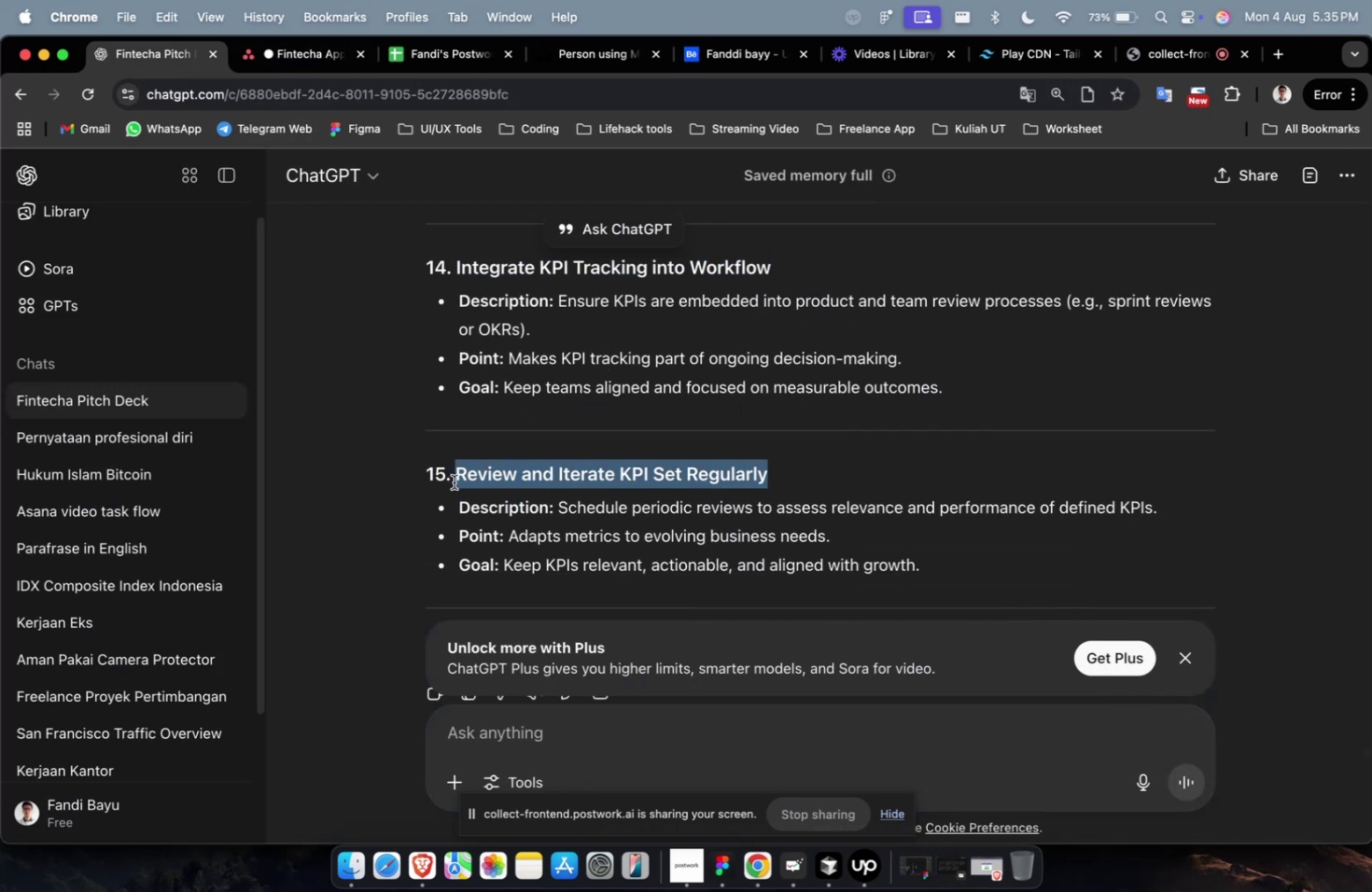 
key(Meta+CommandLeft)
 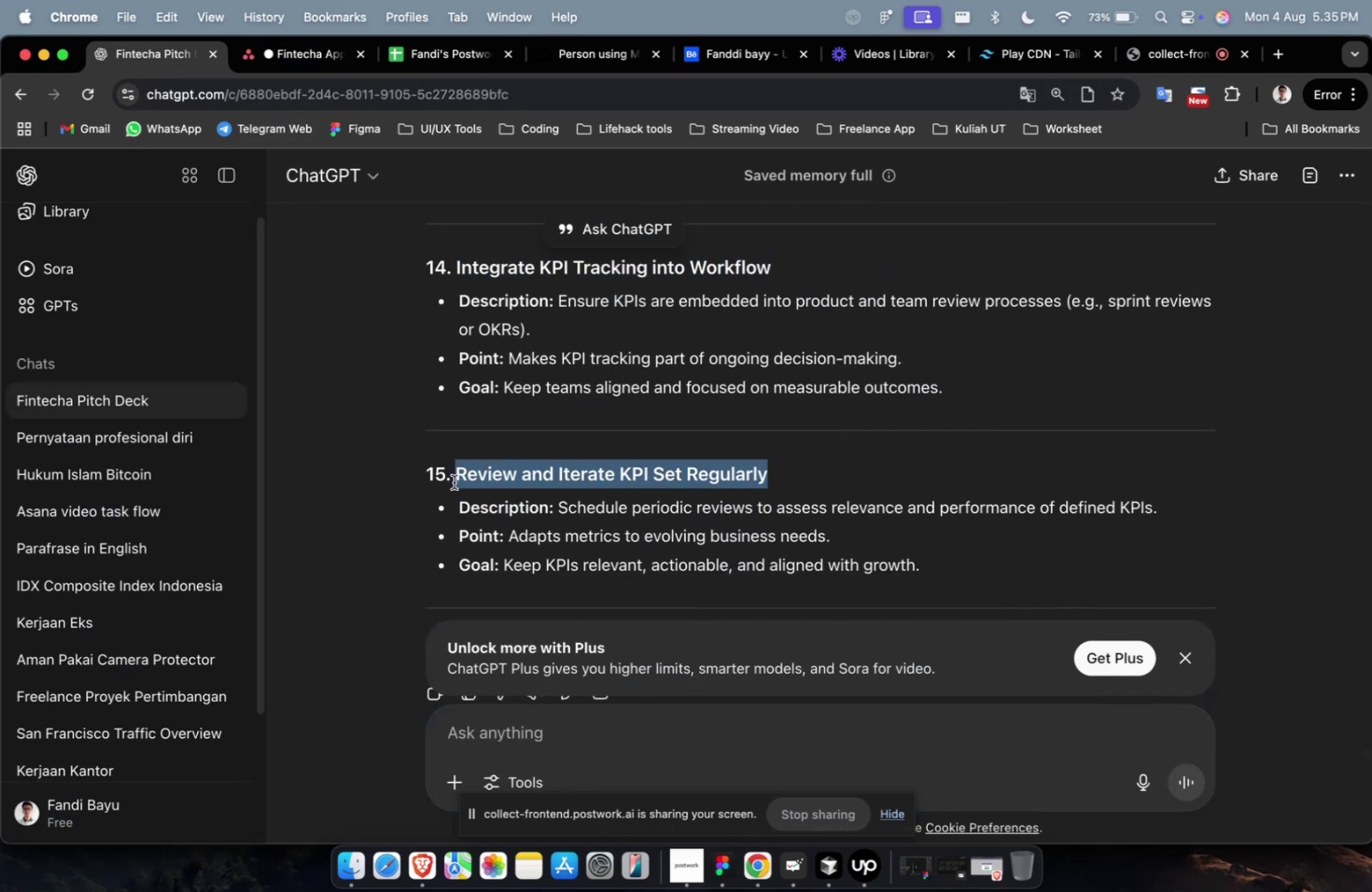 
key(Meta+C)
 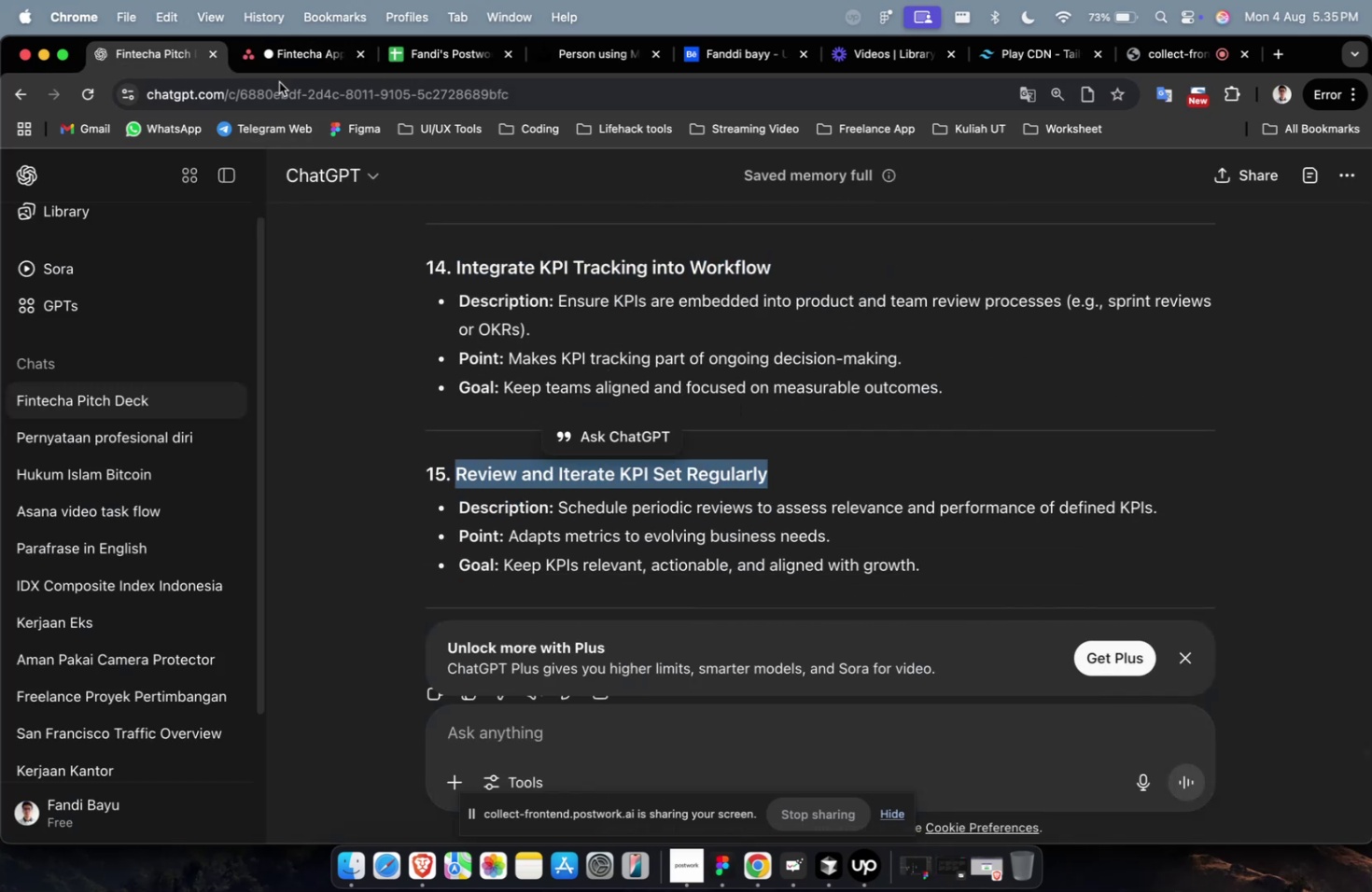 
left_click([282, 72])
 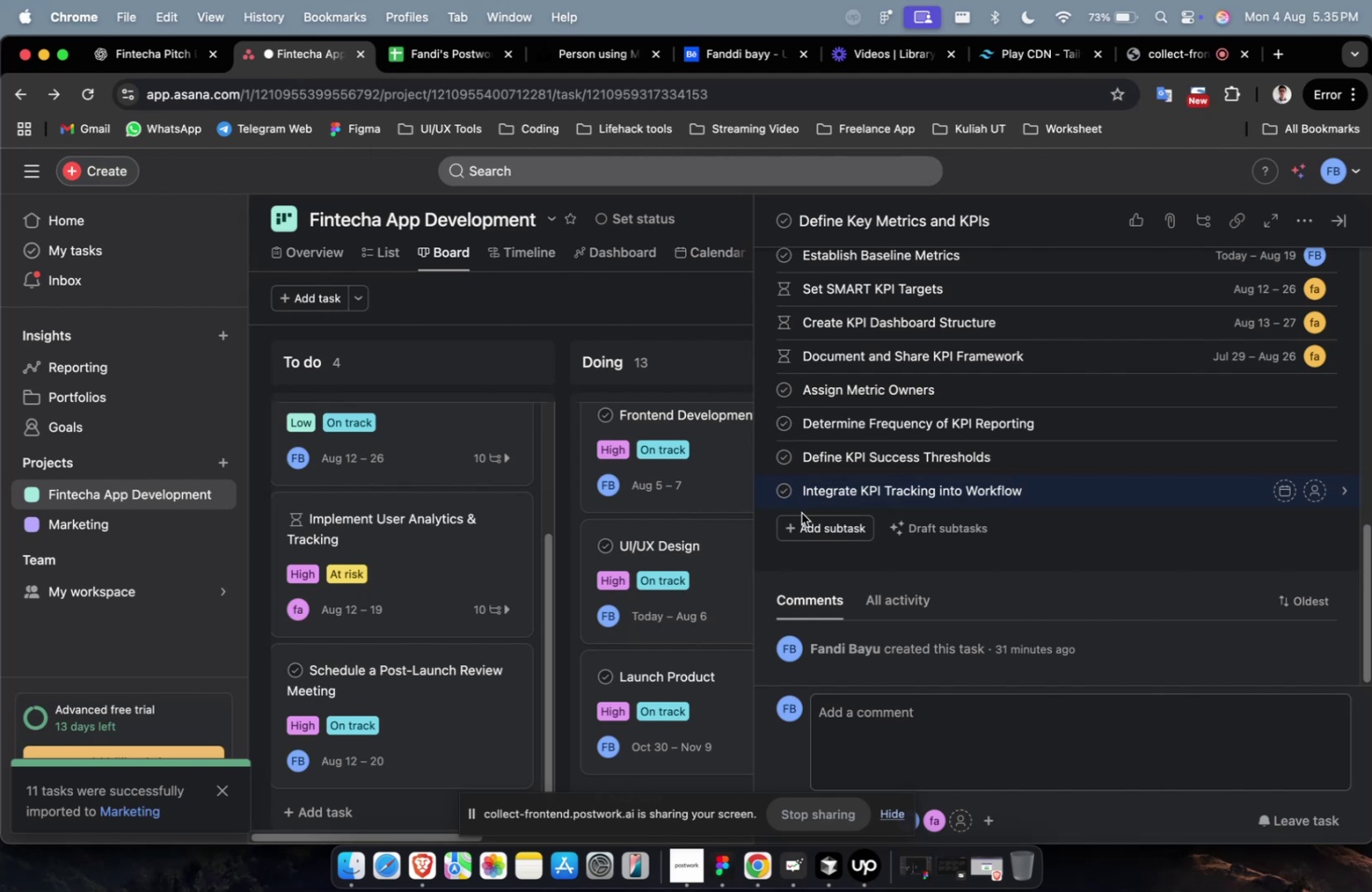 
left_click([803, 521])
 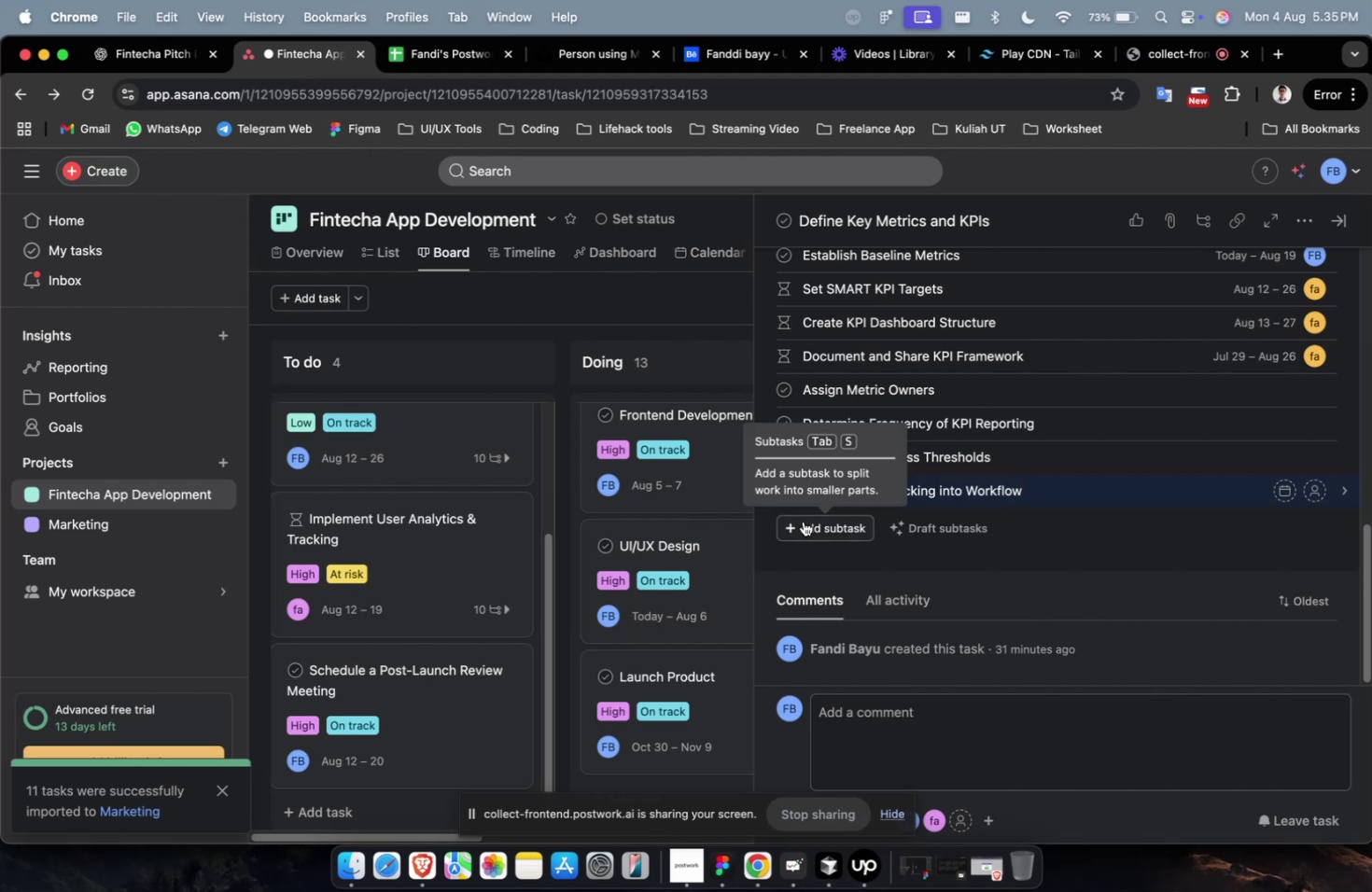 
key(Meta+V)
 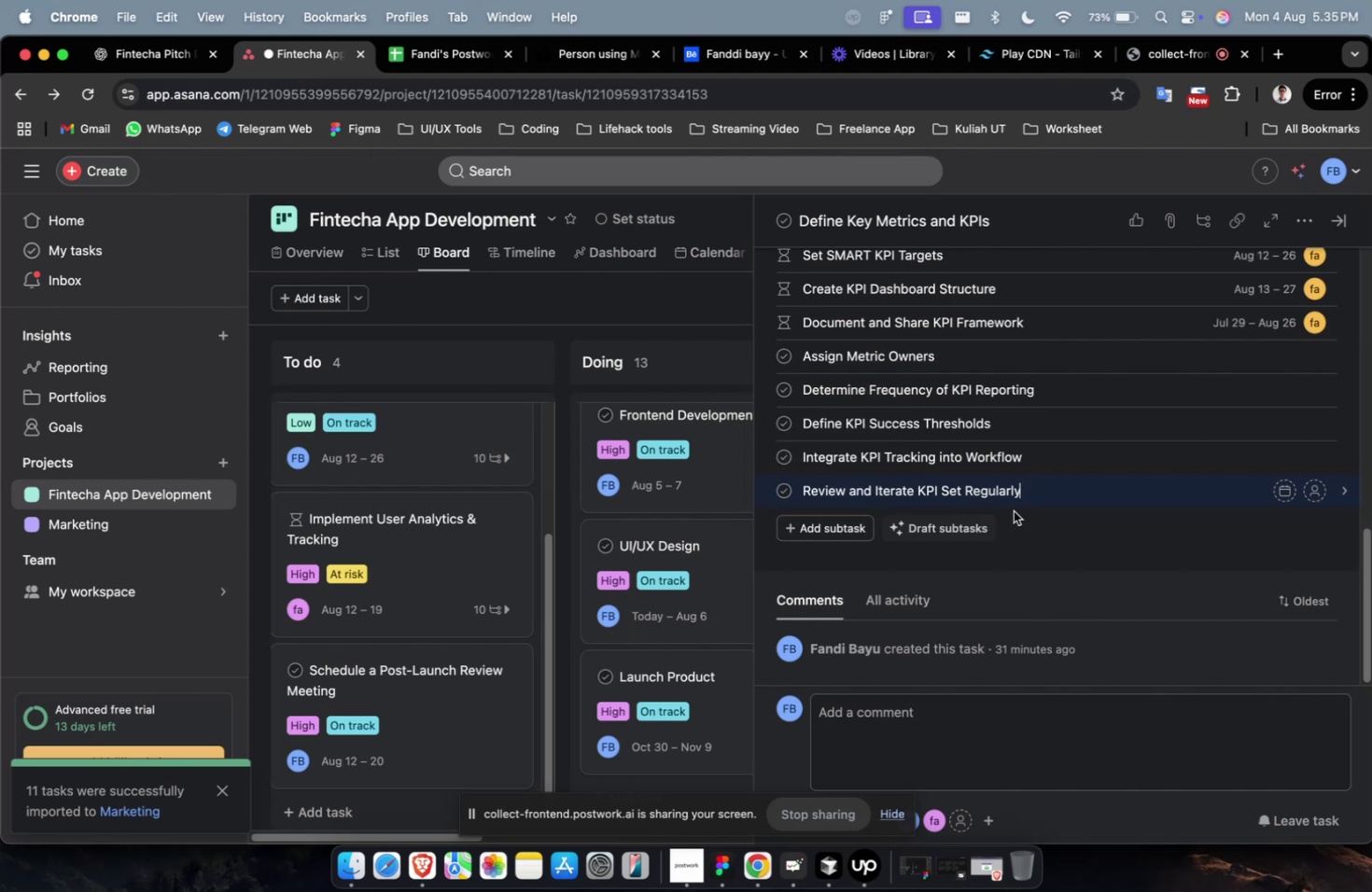 
left_click([1028, 497])
 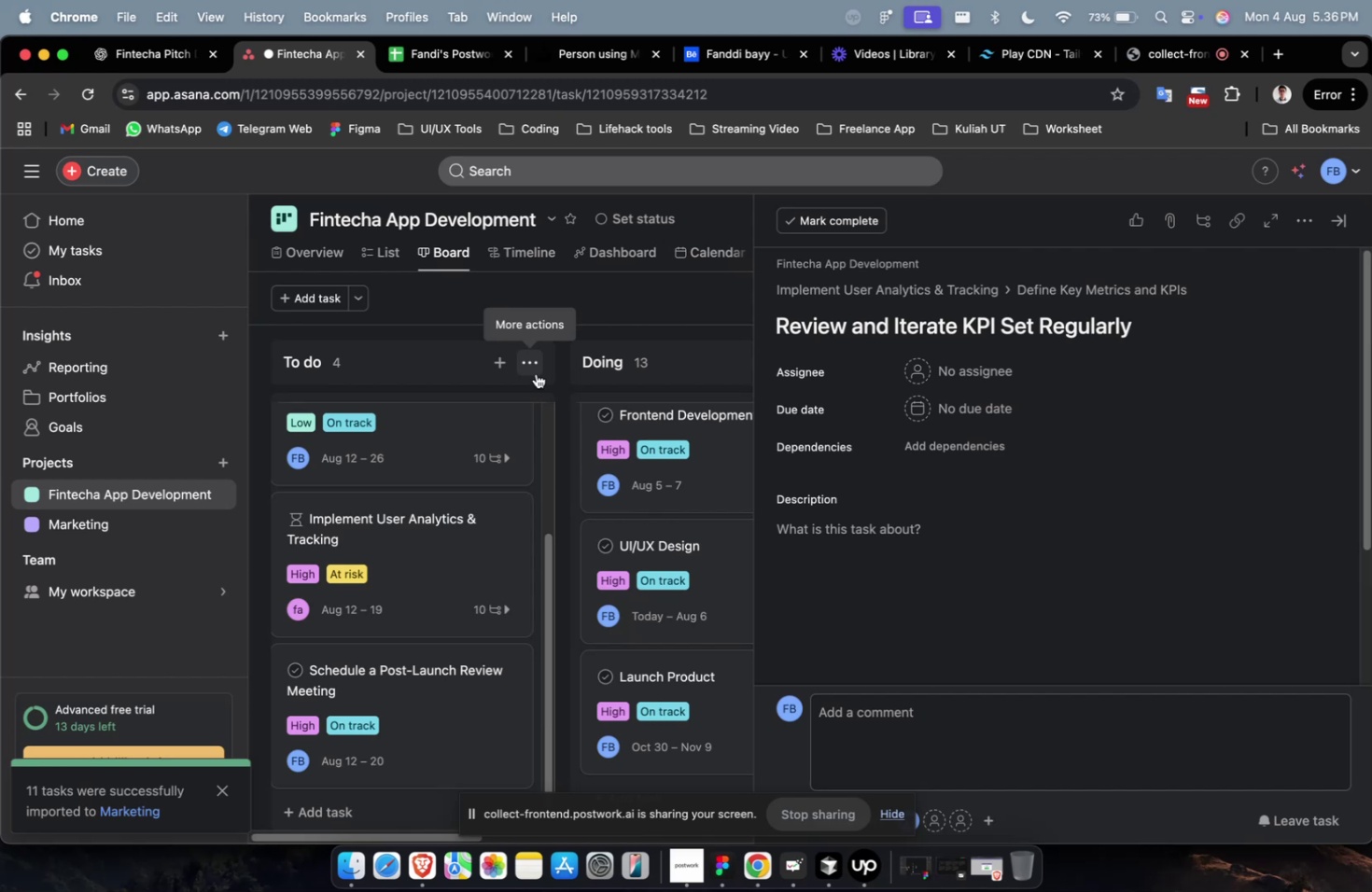 
wait(37.1)
 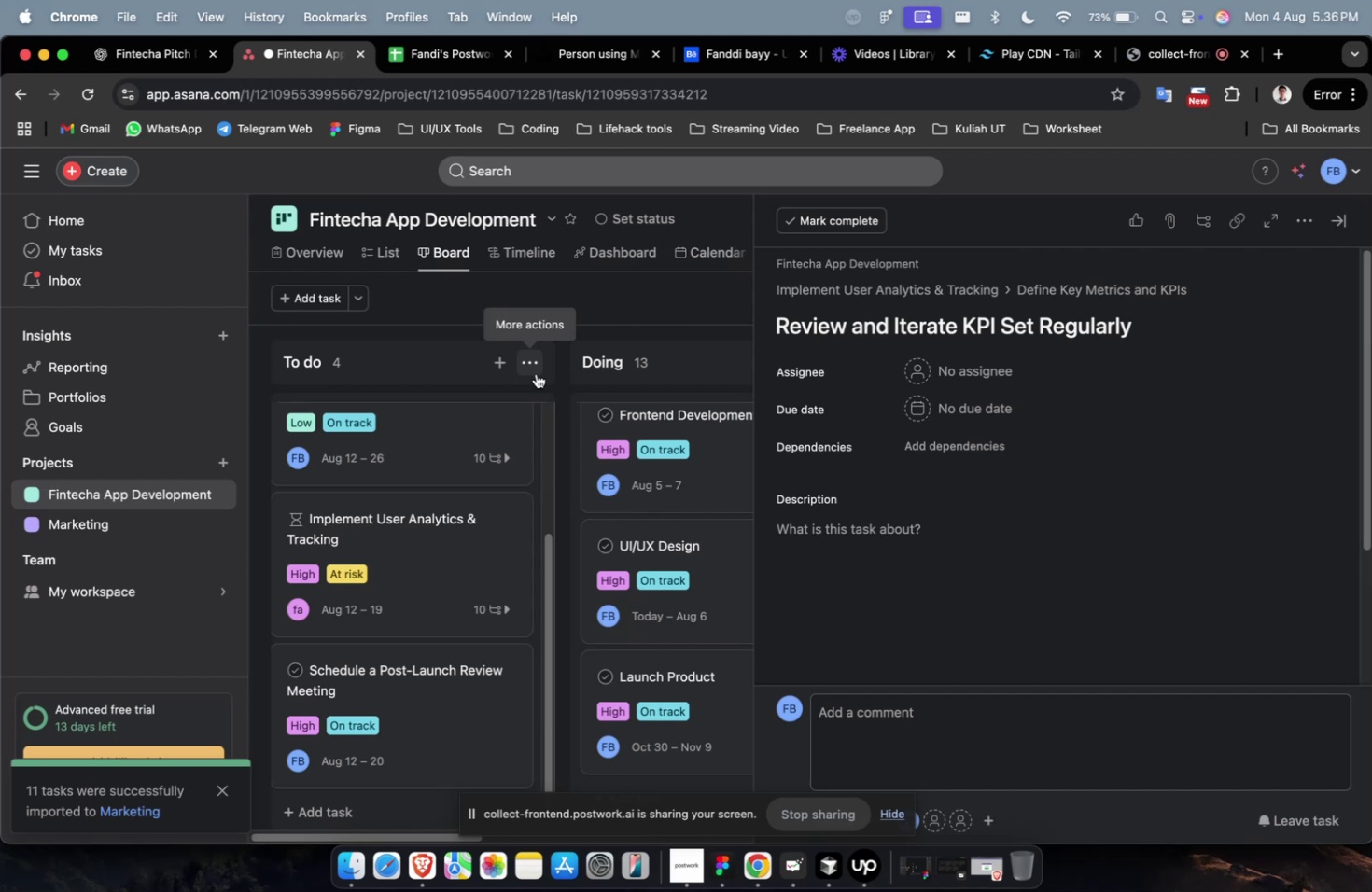 
scroll: coordinate [560, 328], scroll_direction: down, amount: 4.0
 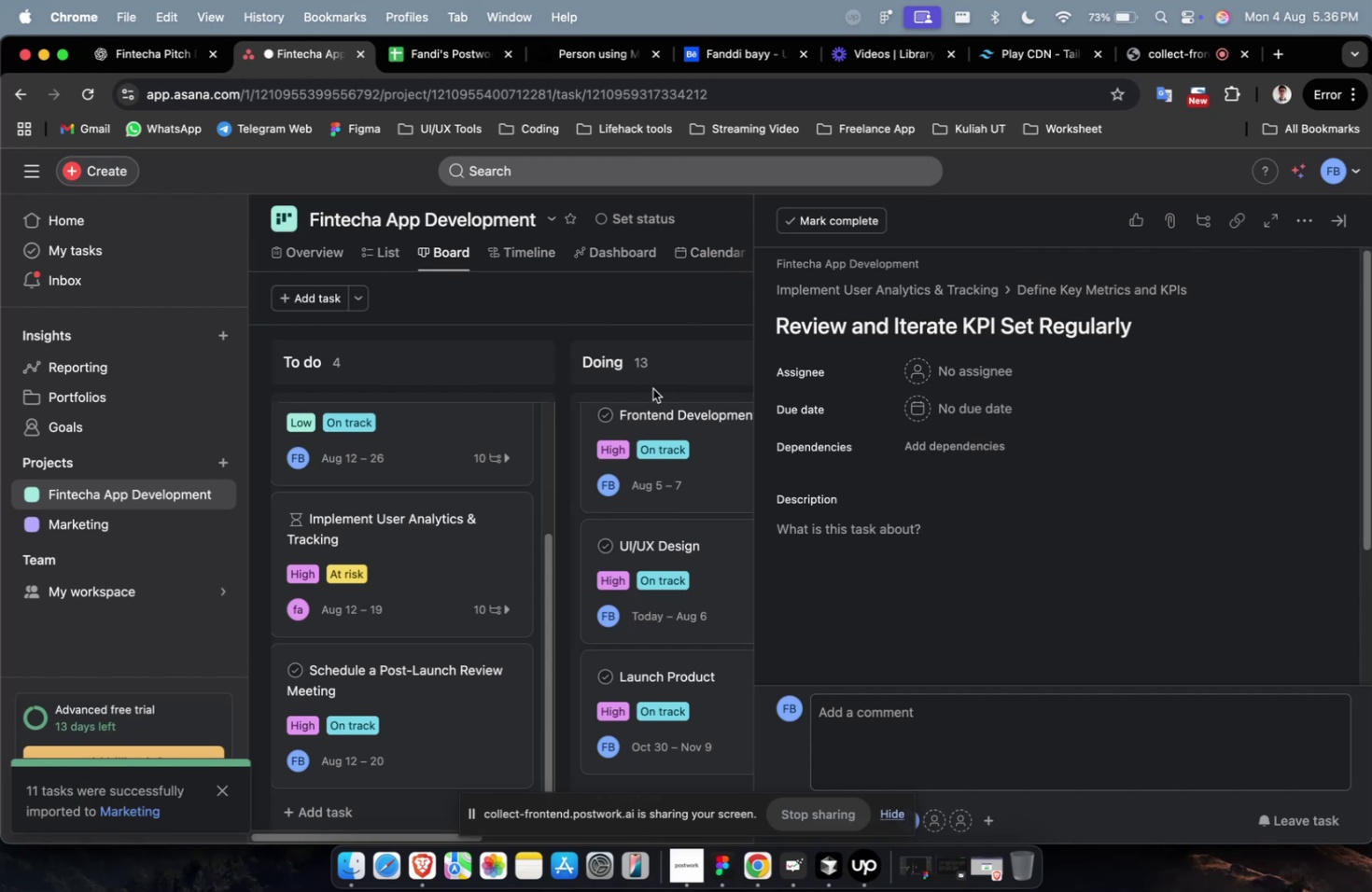 
wait(5.29)
 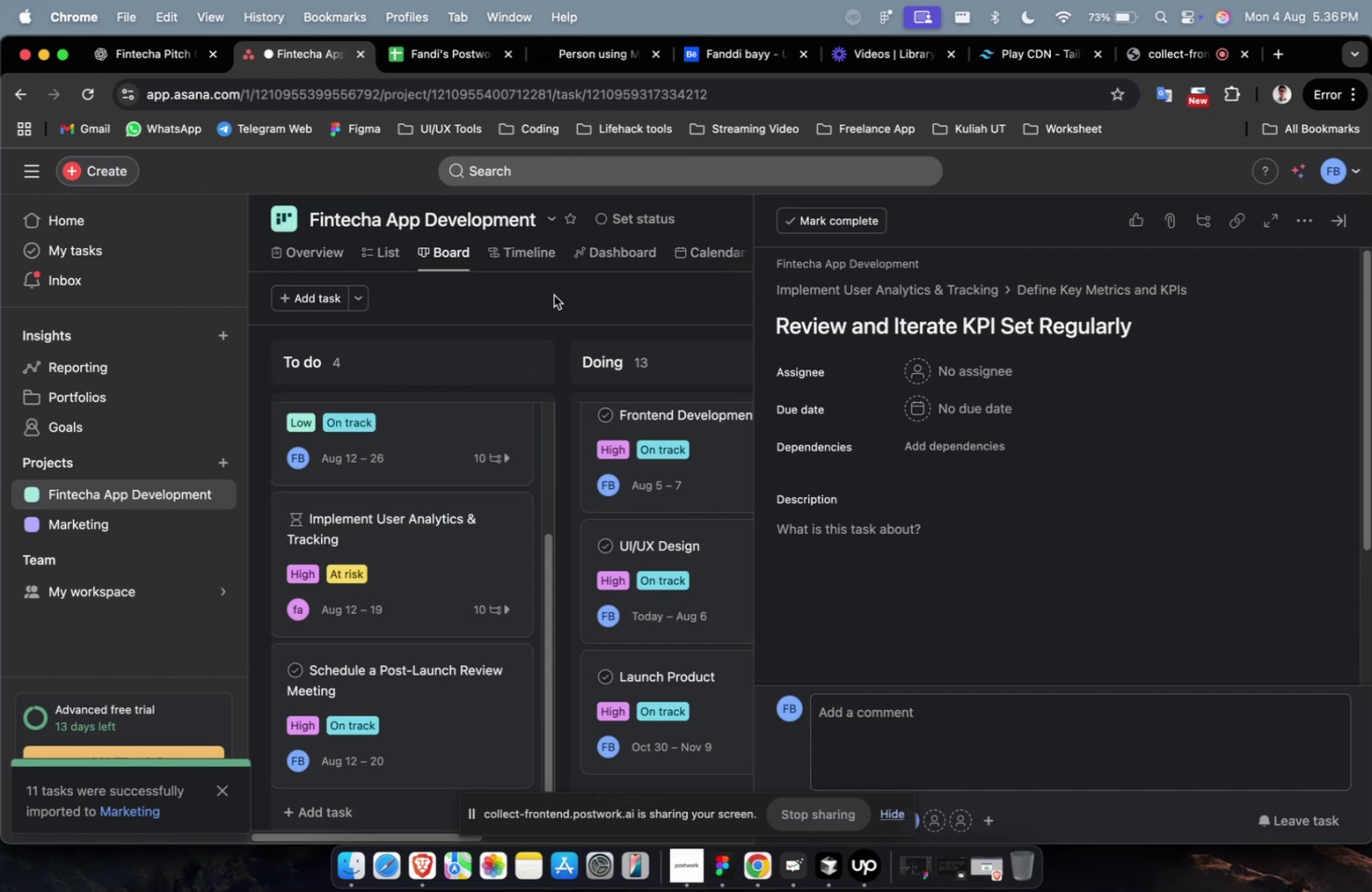 
left_click([137, 55])
 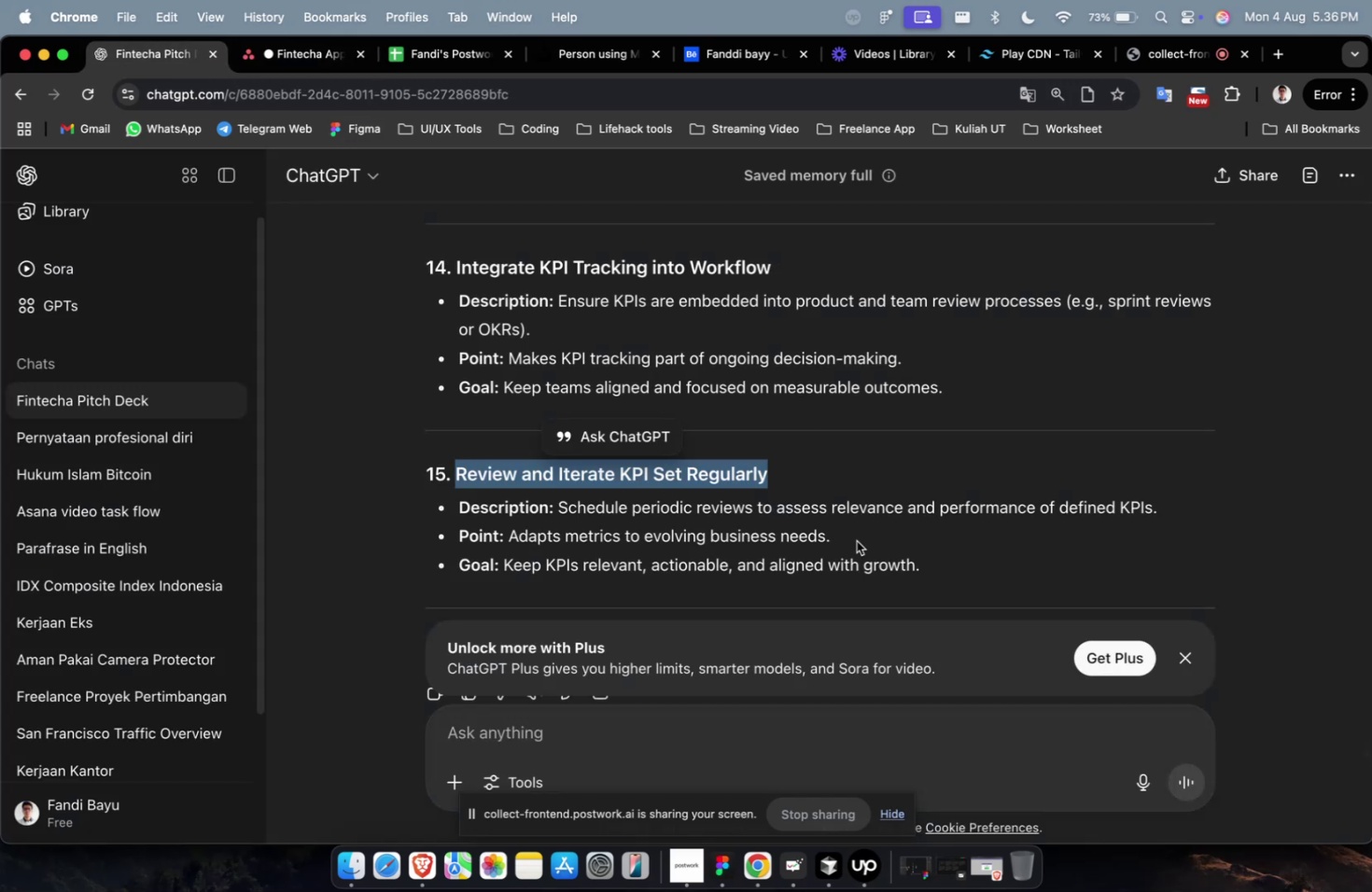 
left_click_drag(start_coordinate=[932, 567], to_coordinate=[560, 517])
 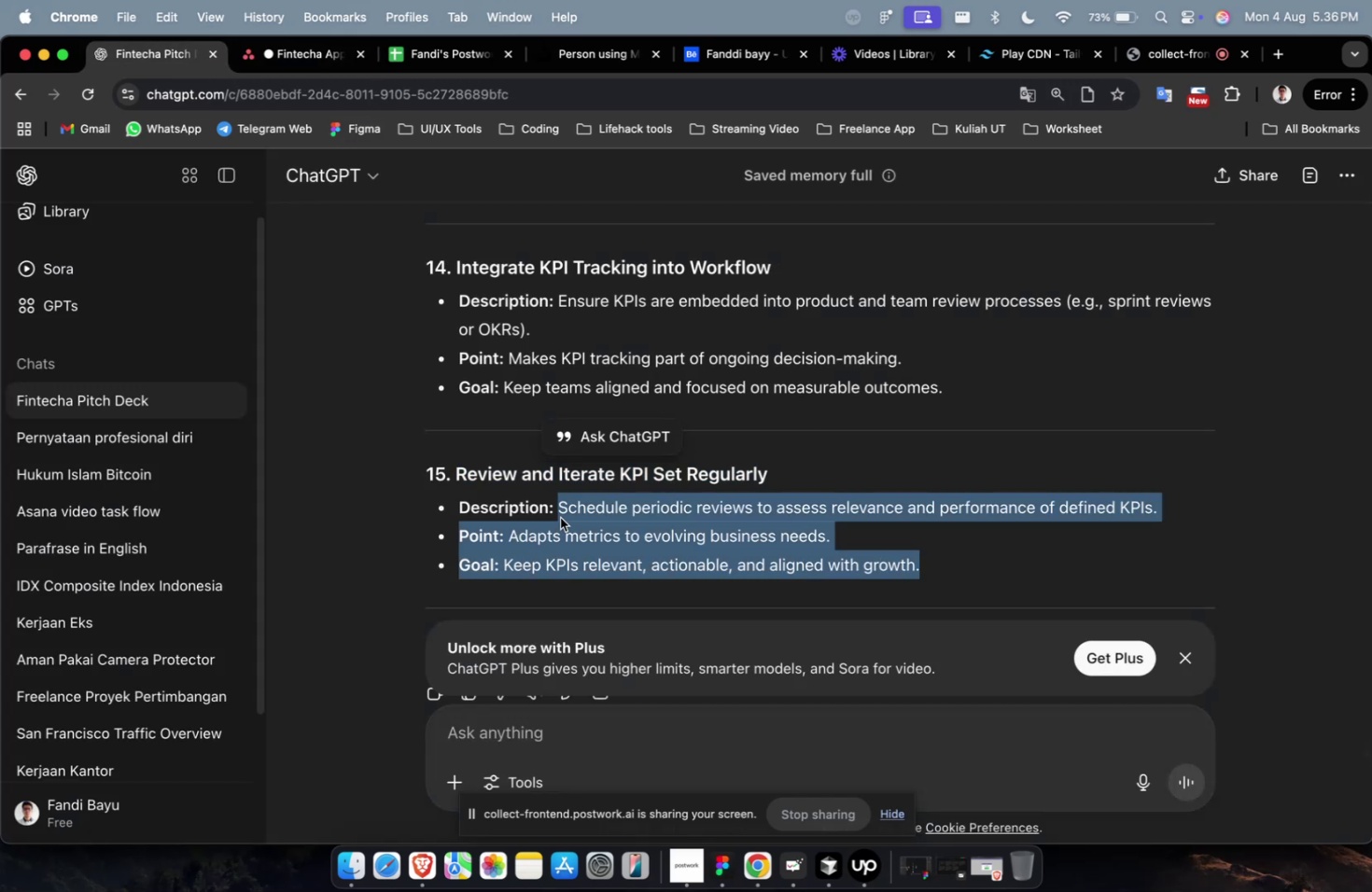 
key(Meta+C)
 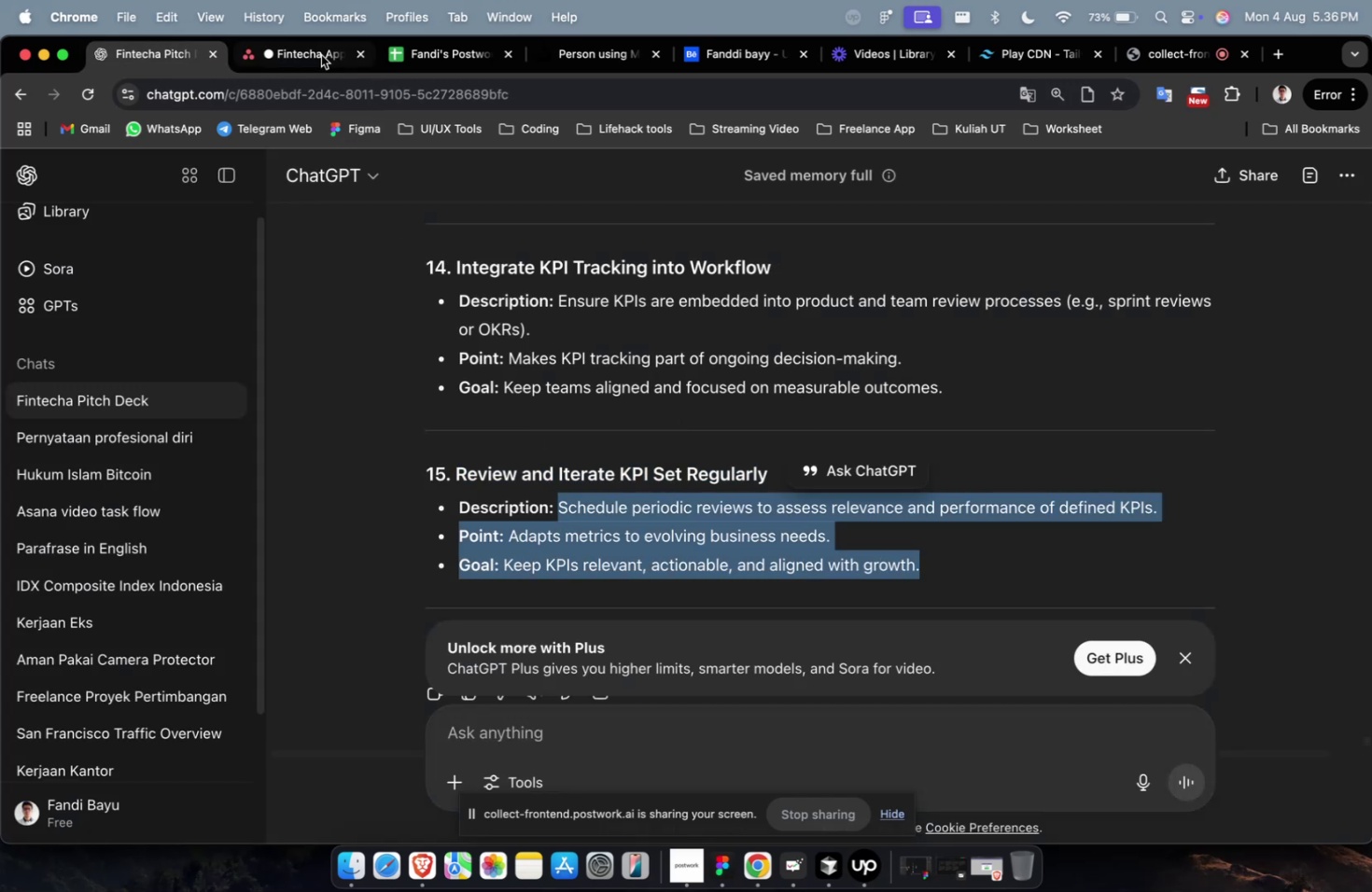 
left_click([318, 50])
 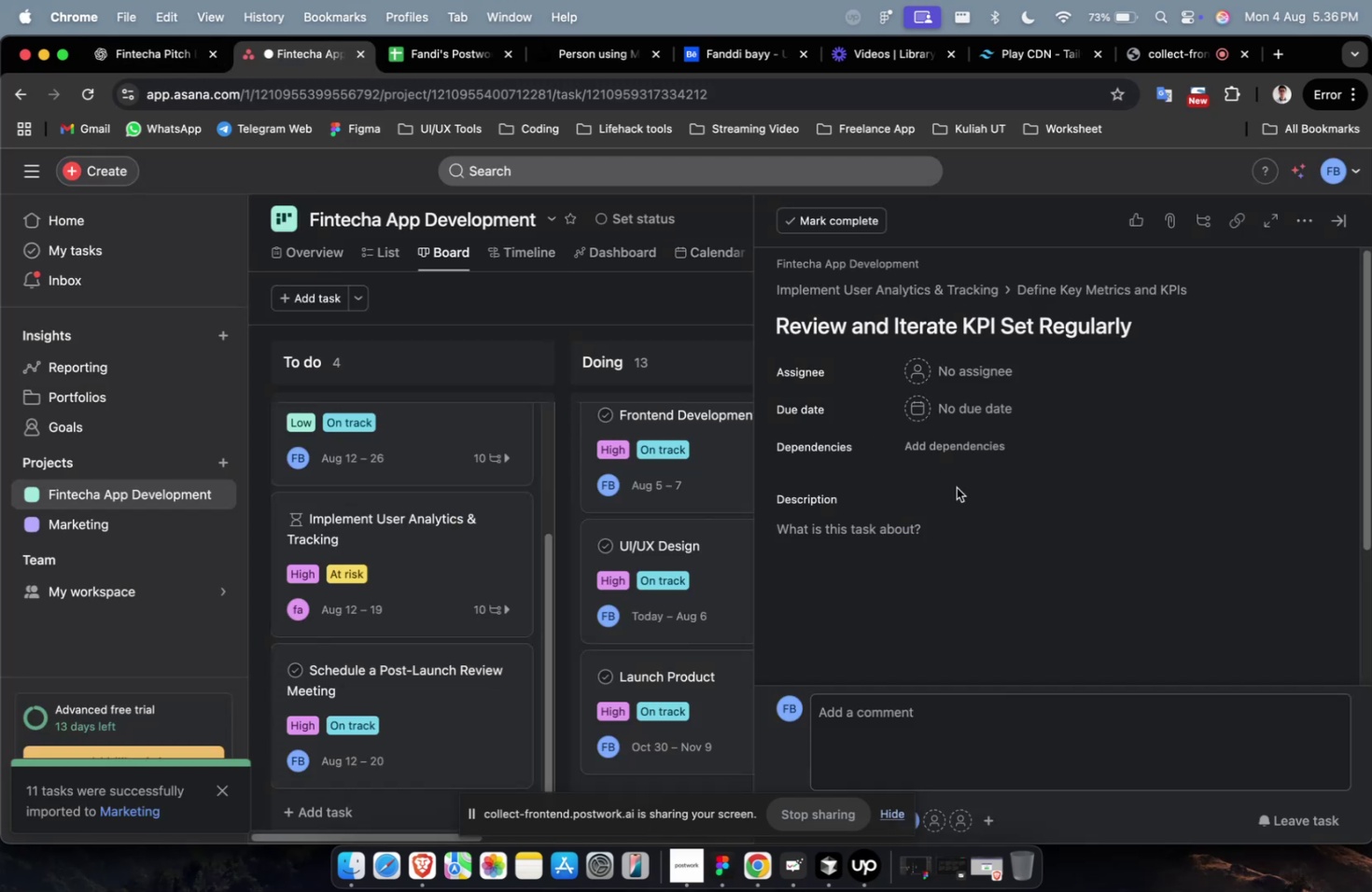 
double_click([945, 551])
 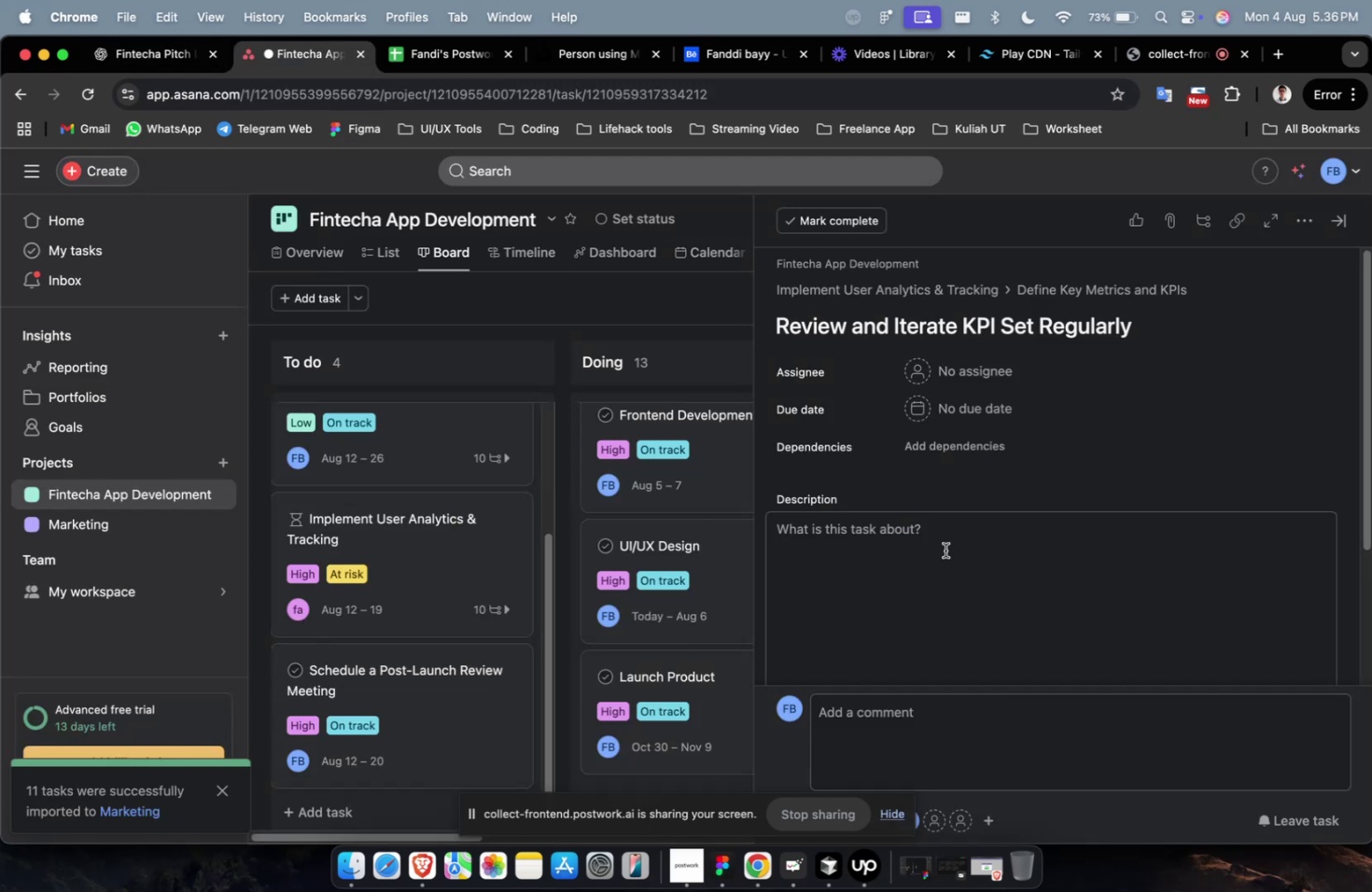 
key(Meta+V)
 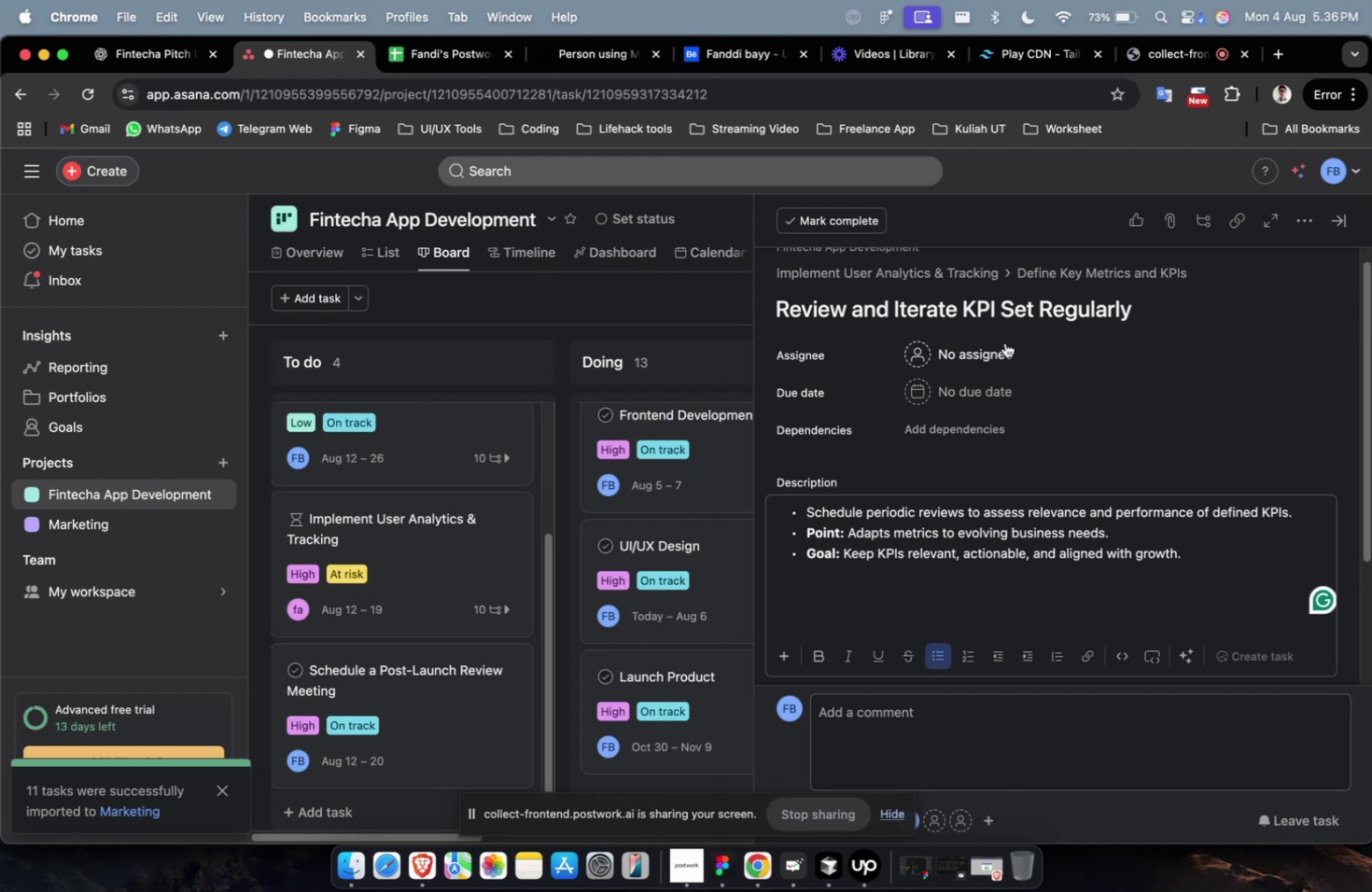 
left_click([982, 354])
 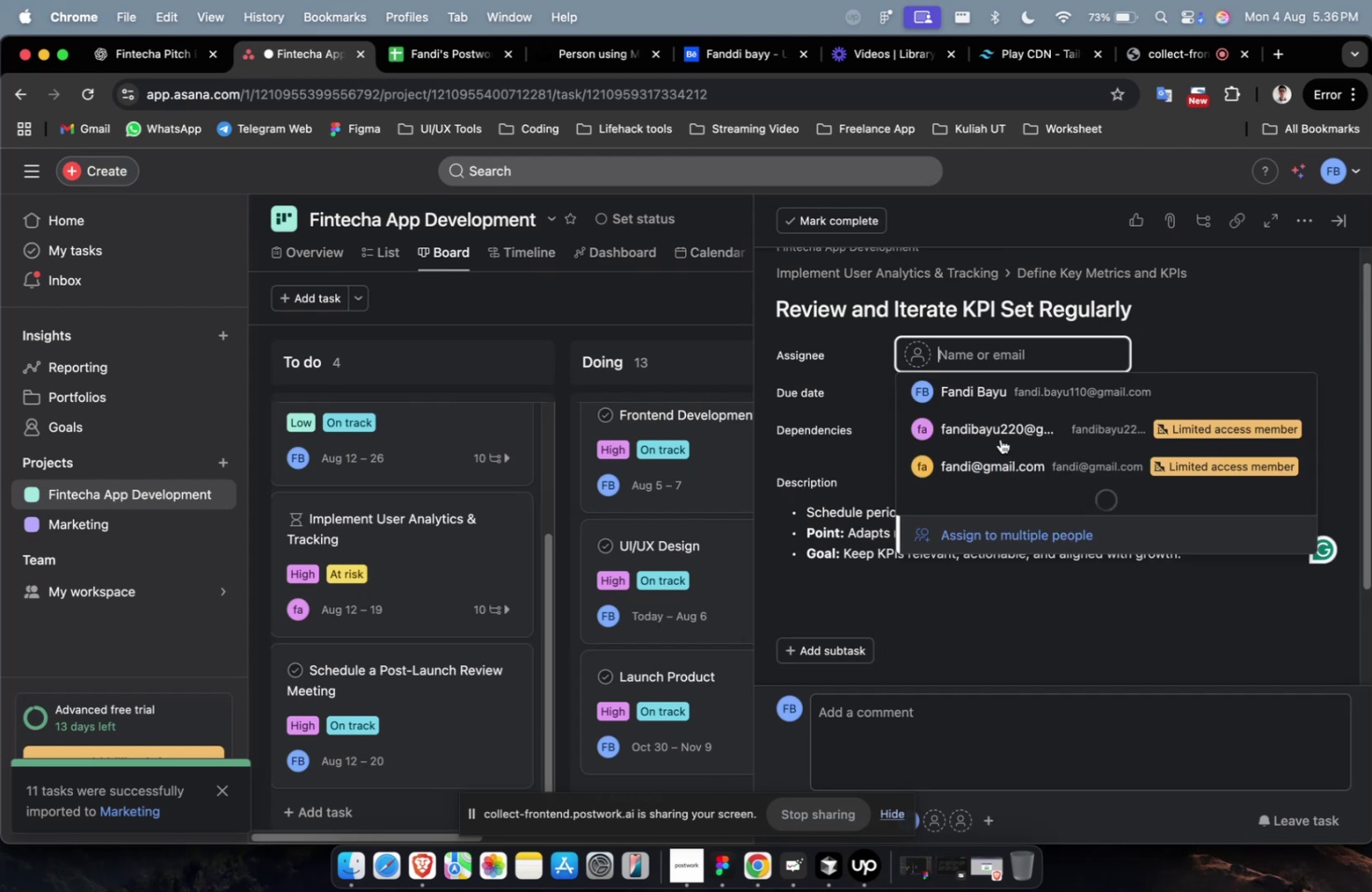 
double_click([999, 401])
 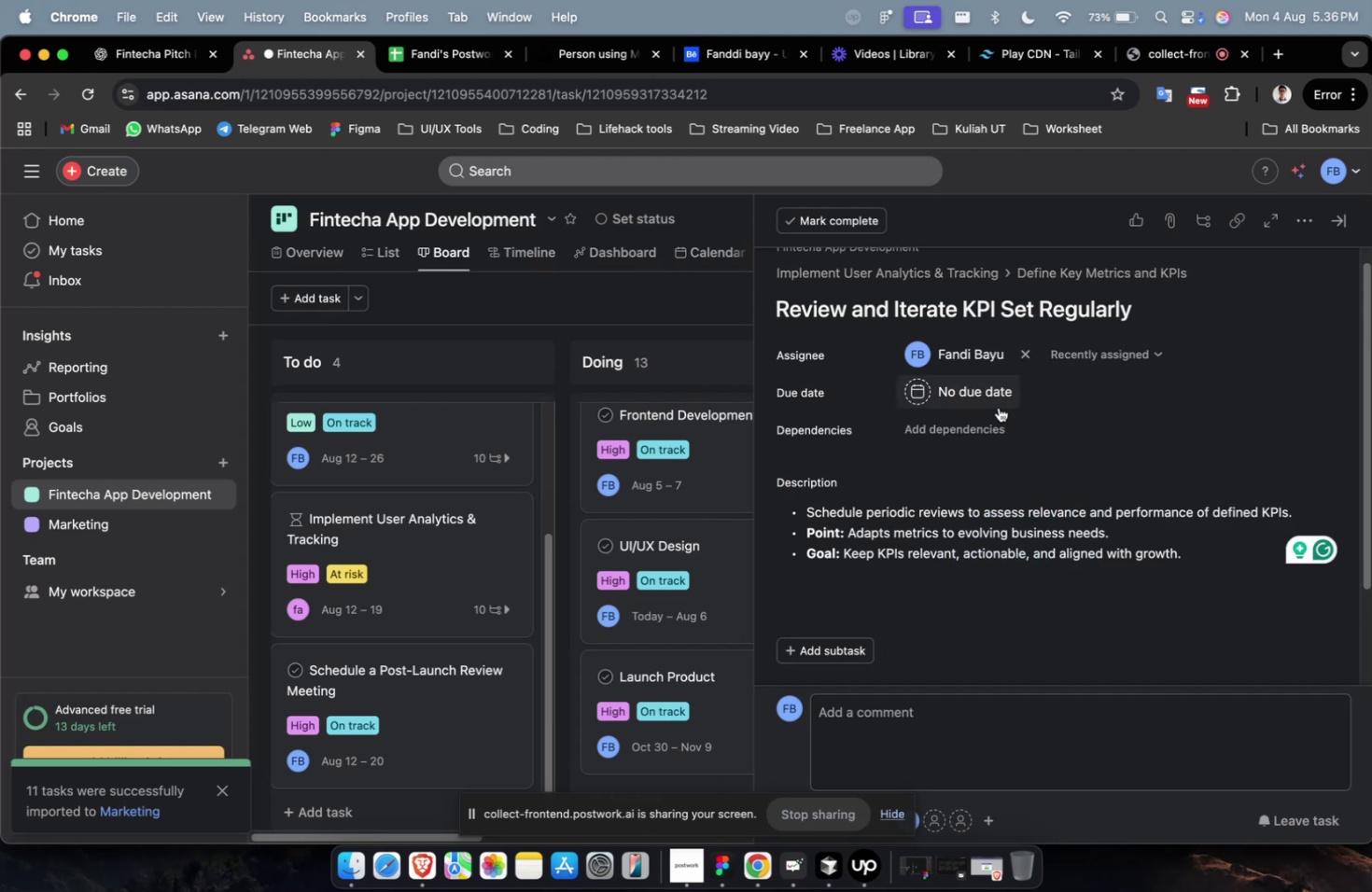 
triple_click([990, 409])
 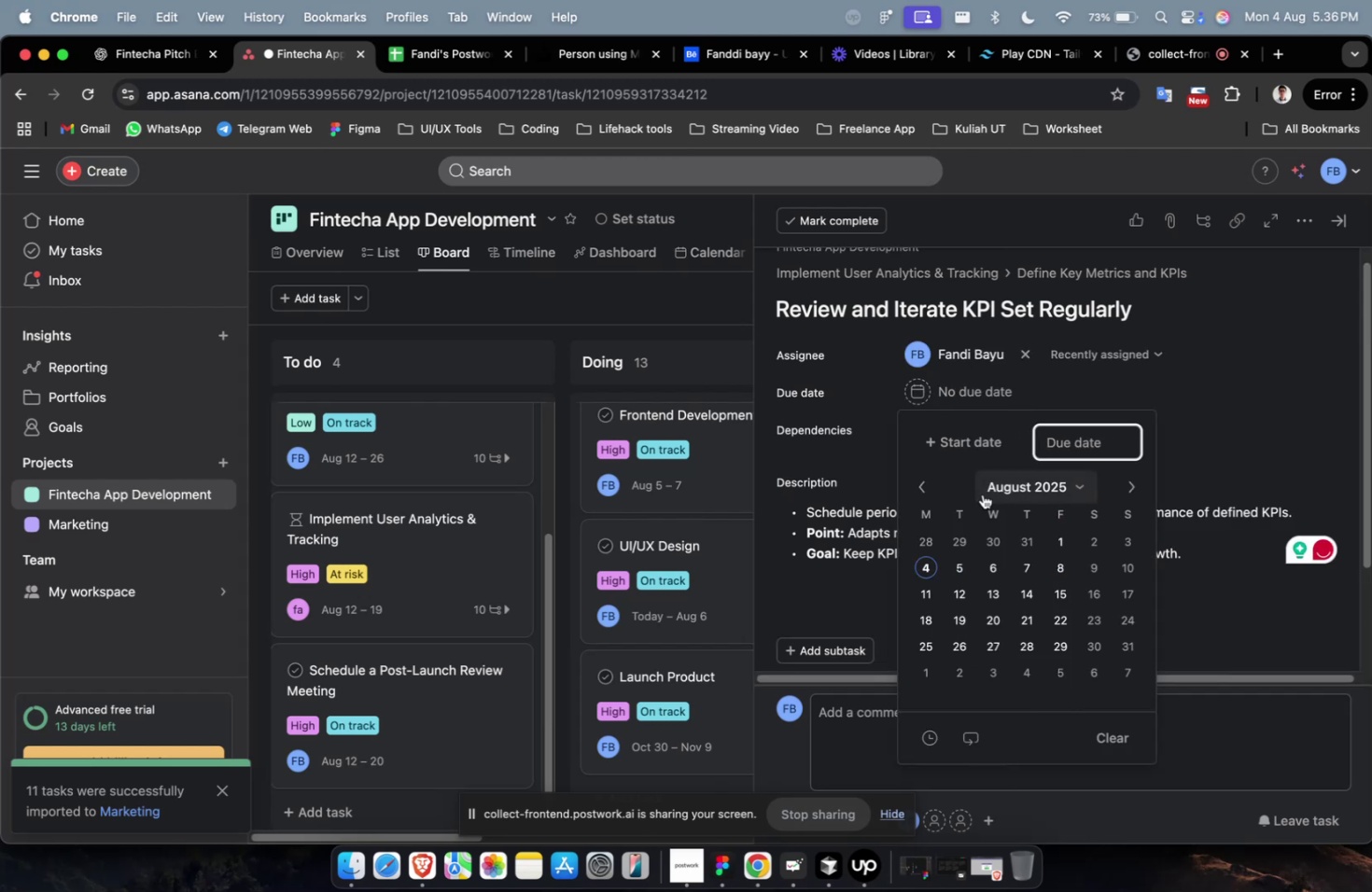 
left_click([962, 562])
 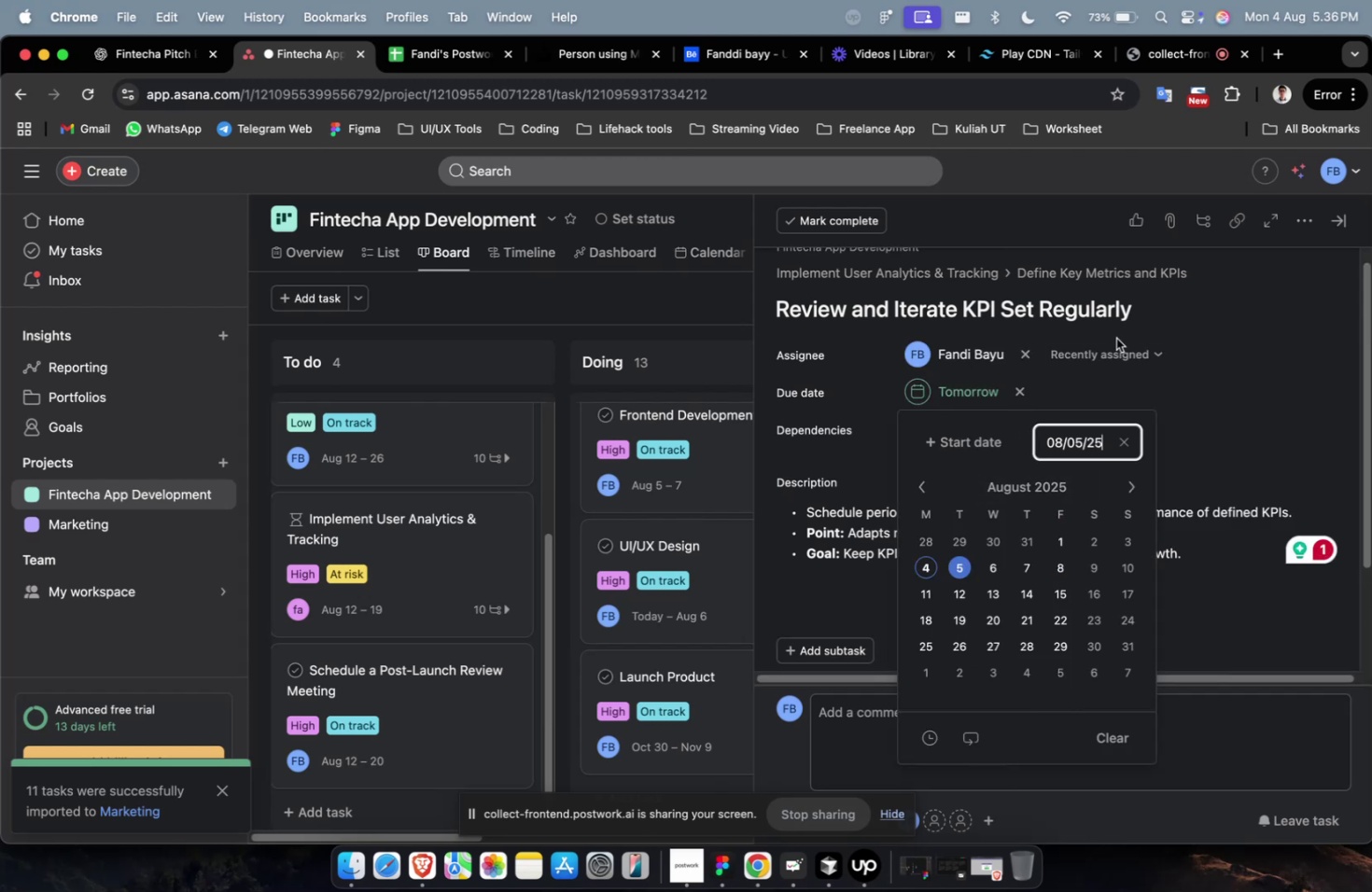 
double_click([1107, 363])
 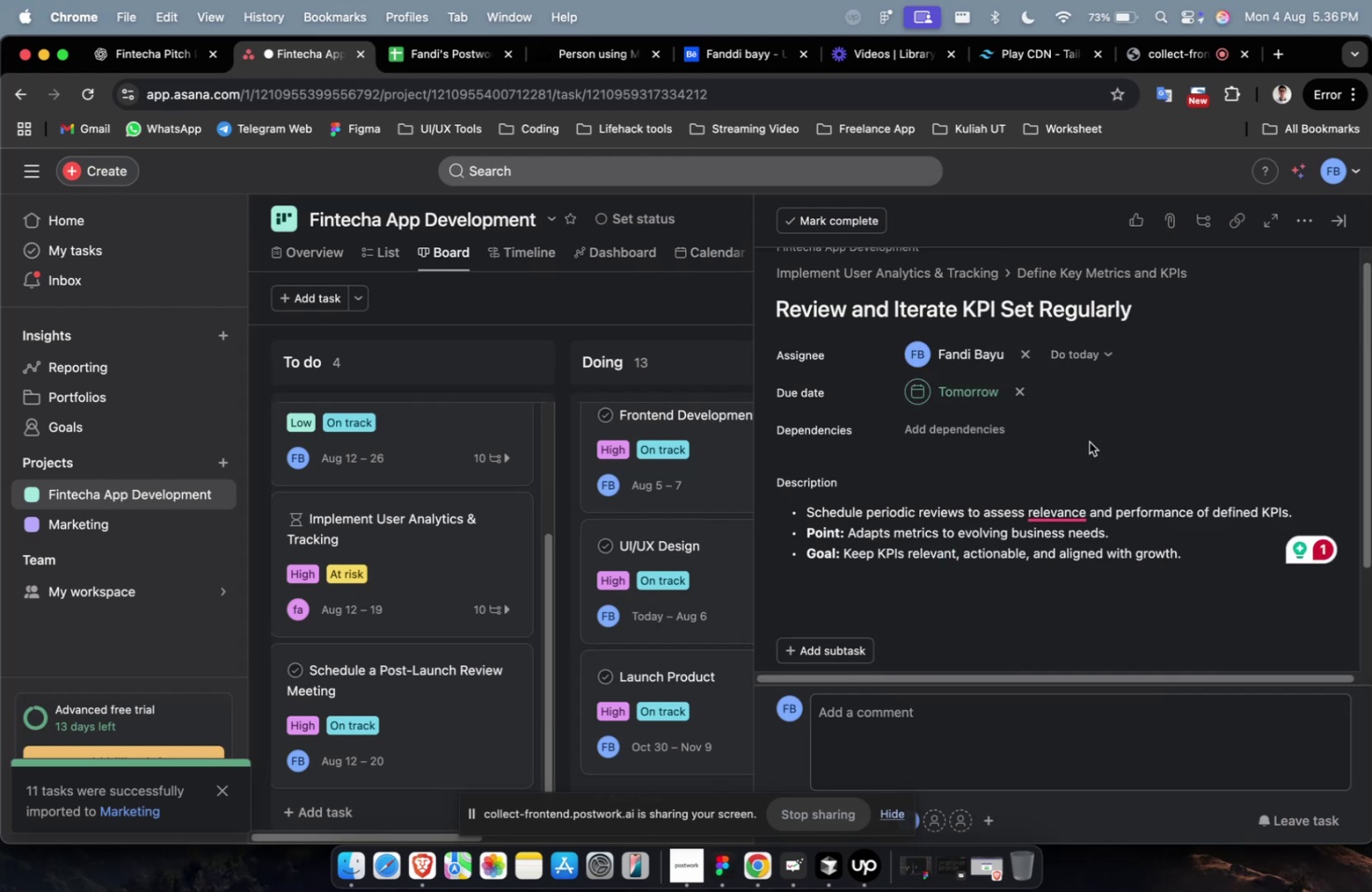 
scroll: coordinate [1072, 450], scroll_direction: down, amount: 28.0
 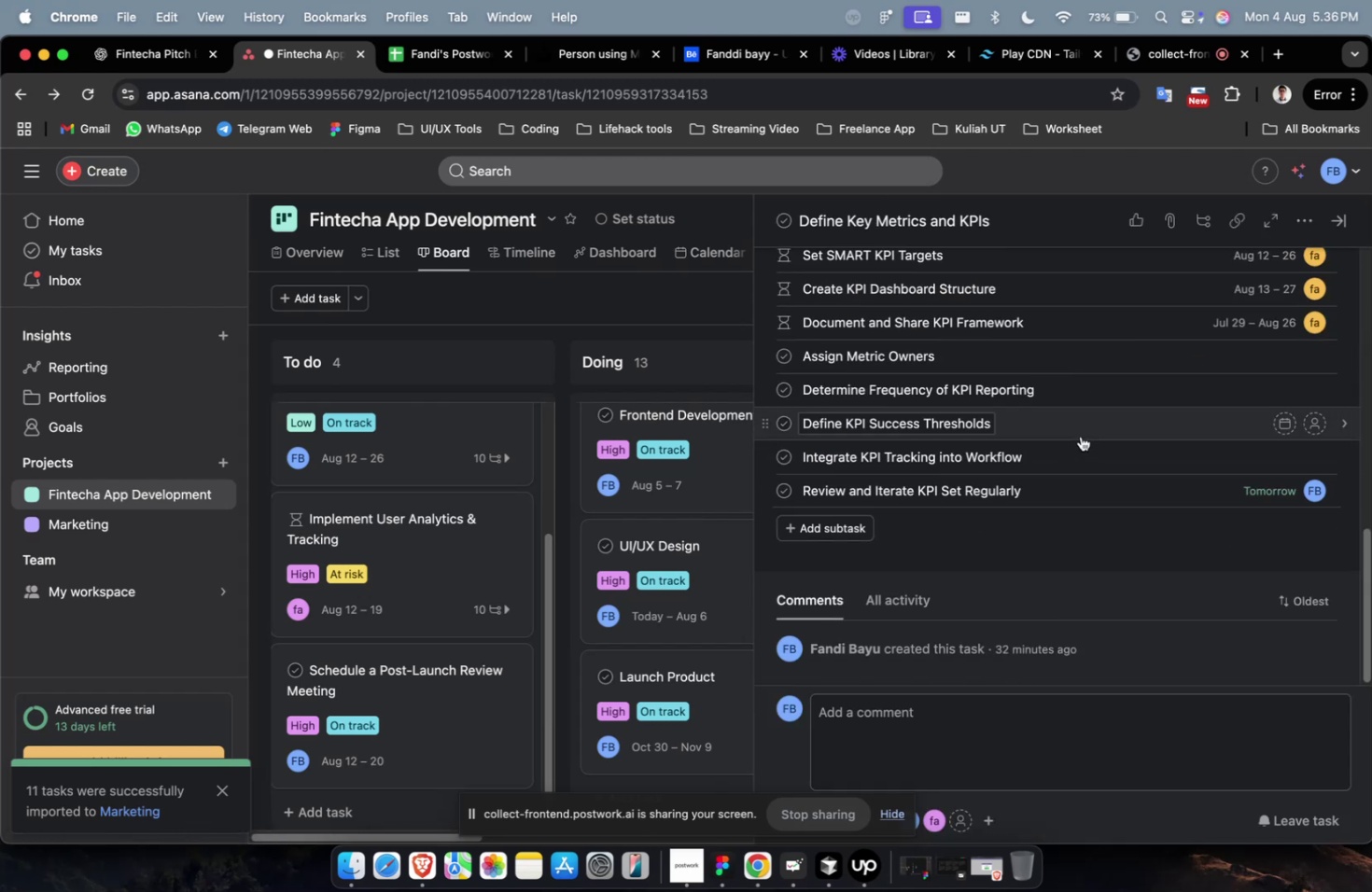 
left_click([1077, 448])
 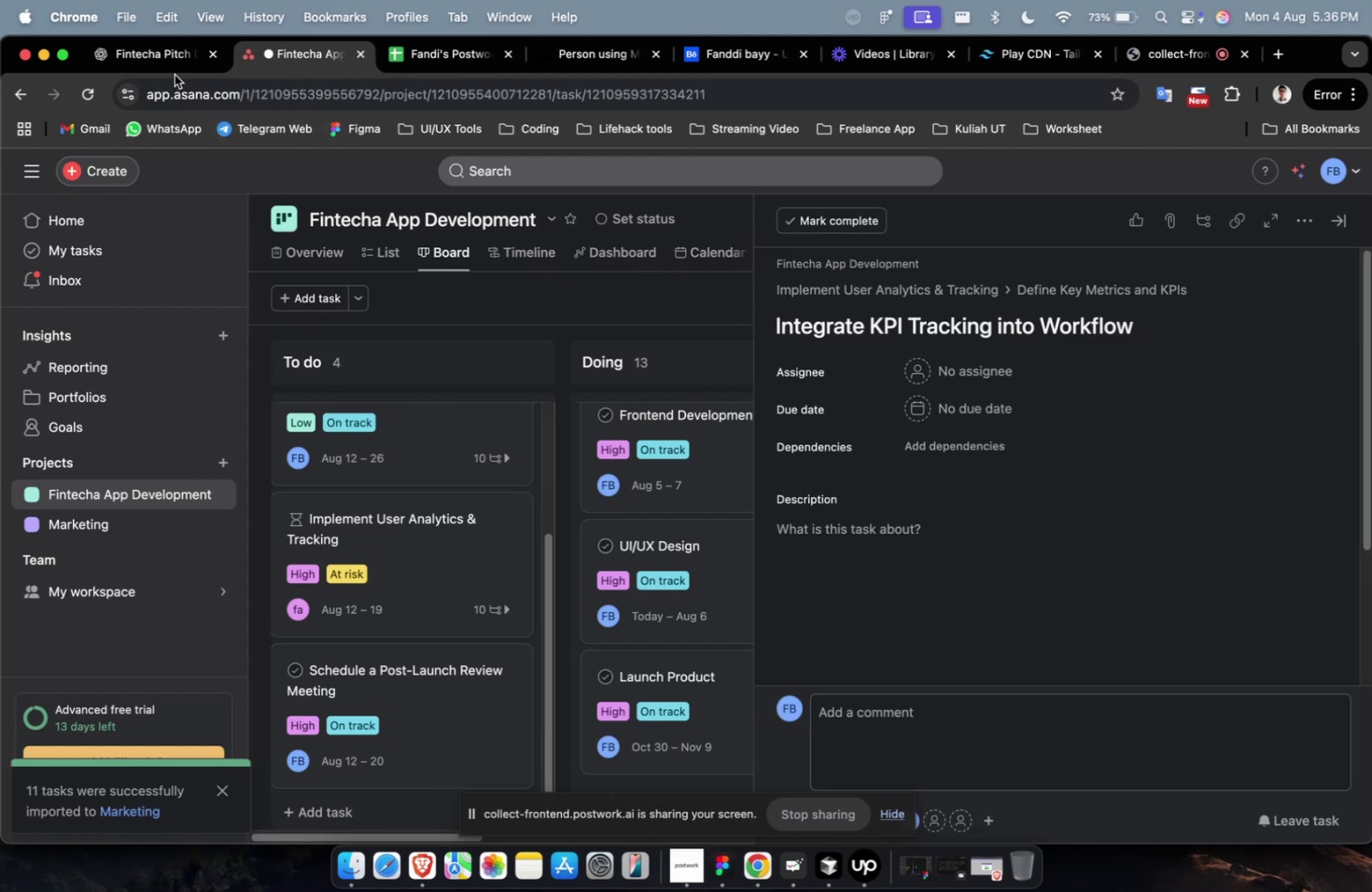 
double_click([162, 66])
 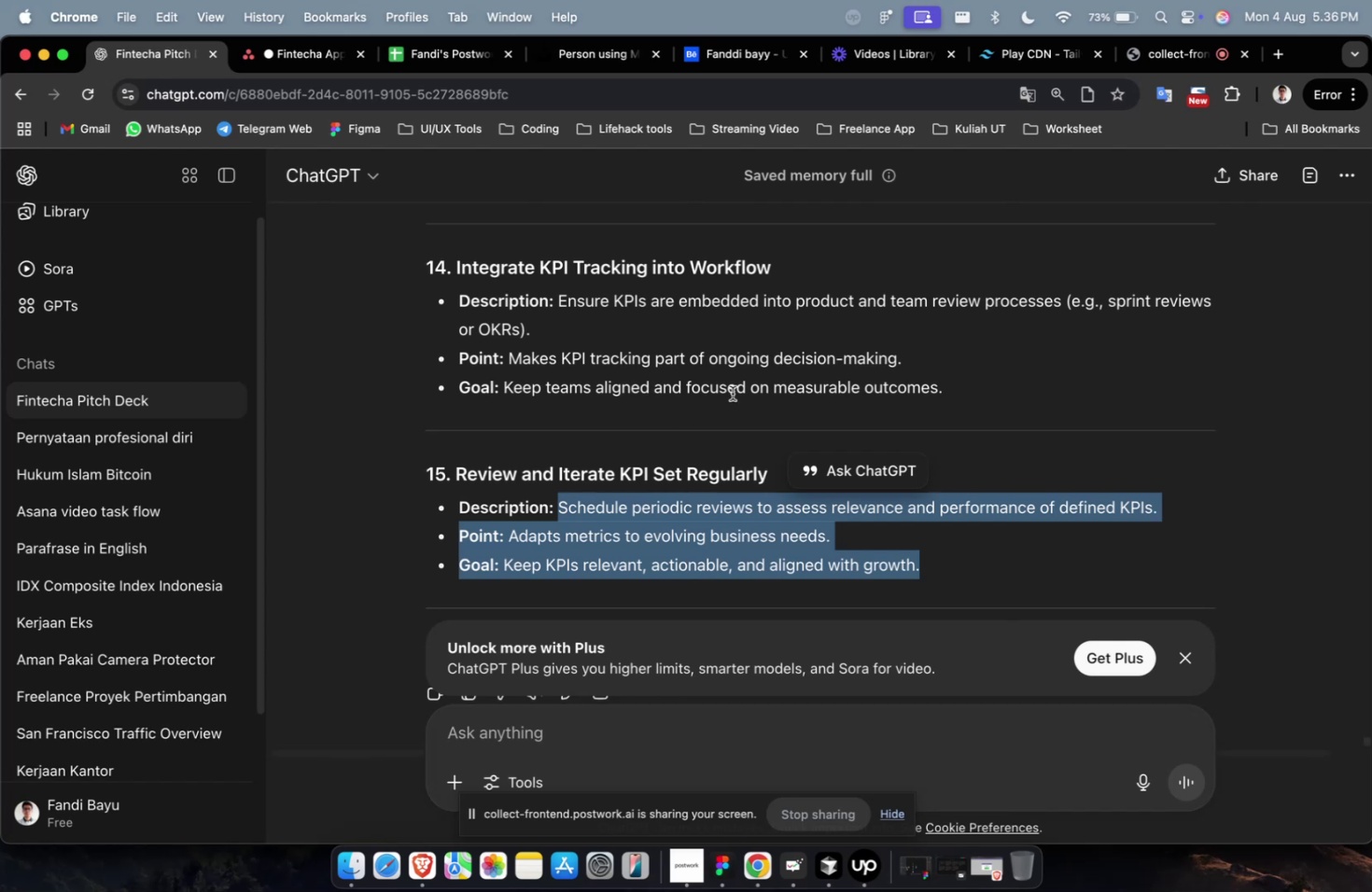 
left_click_drag(start_coordinate=[962, 389], to_coordinate=[556, 306])
 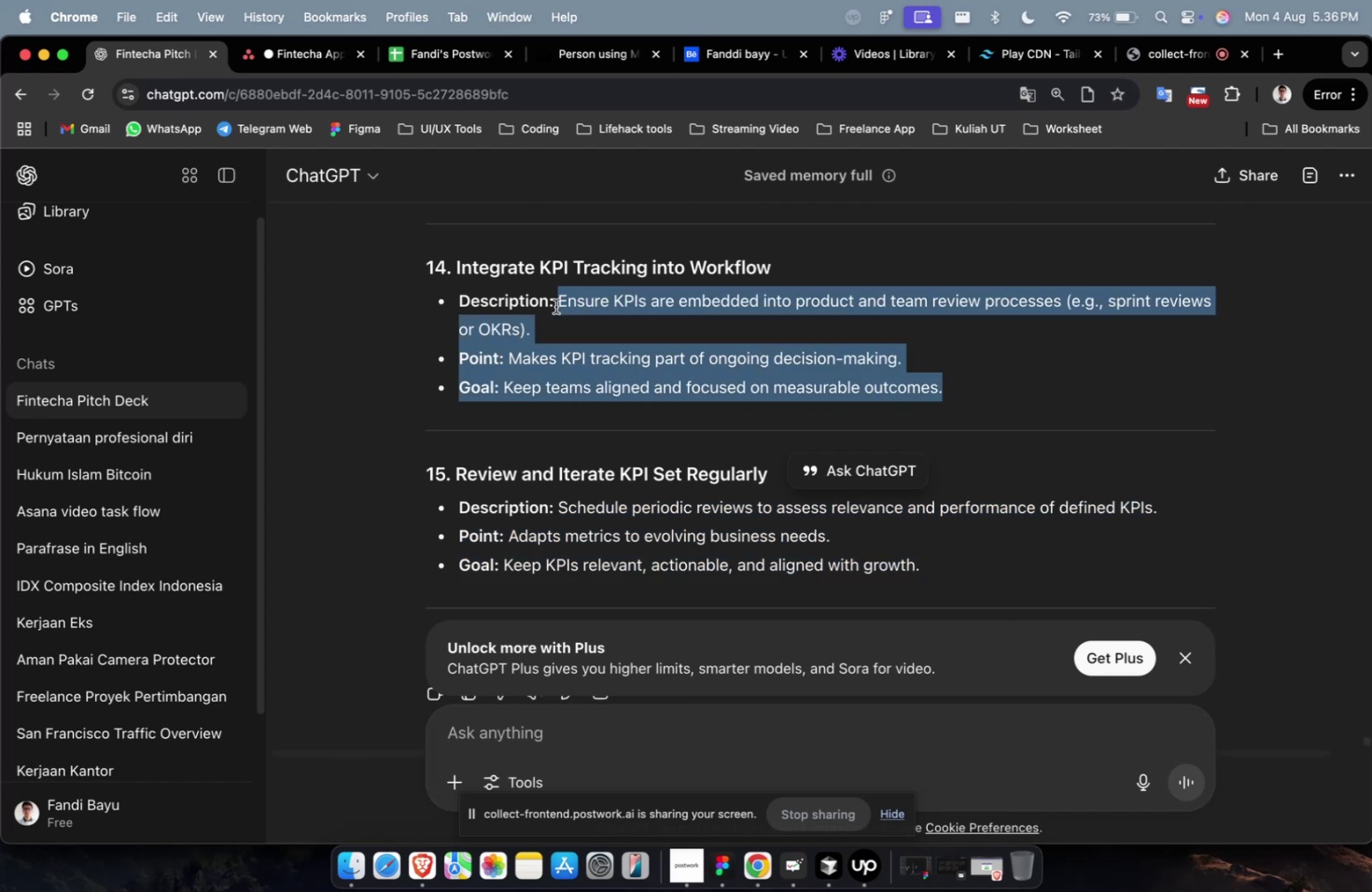 
key(Meta+CommandLeft)
 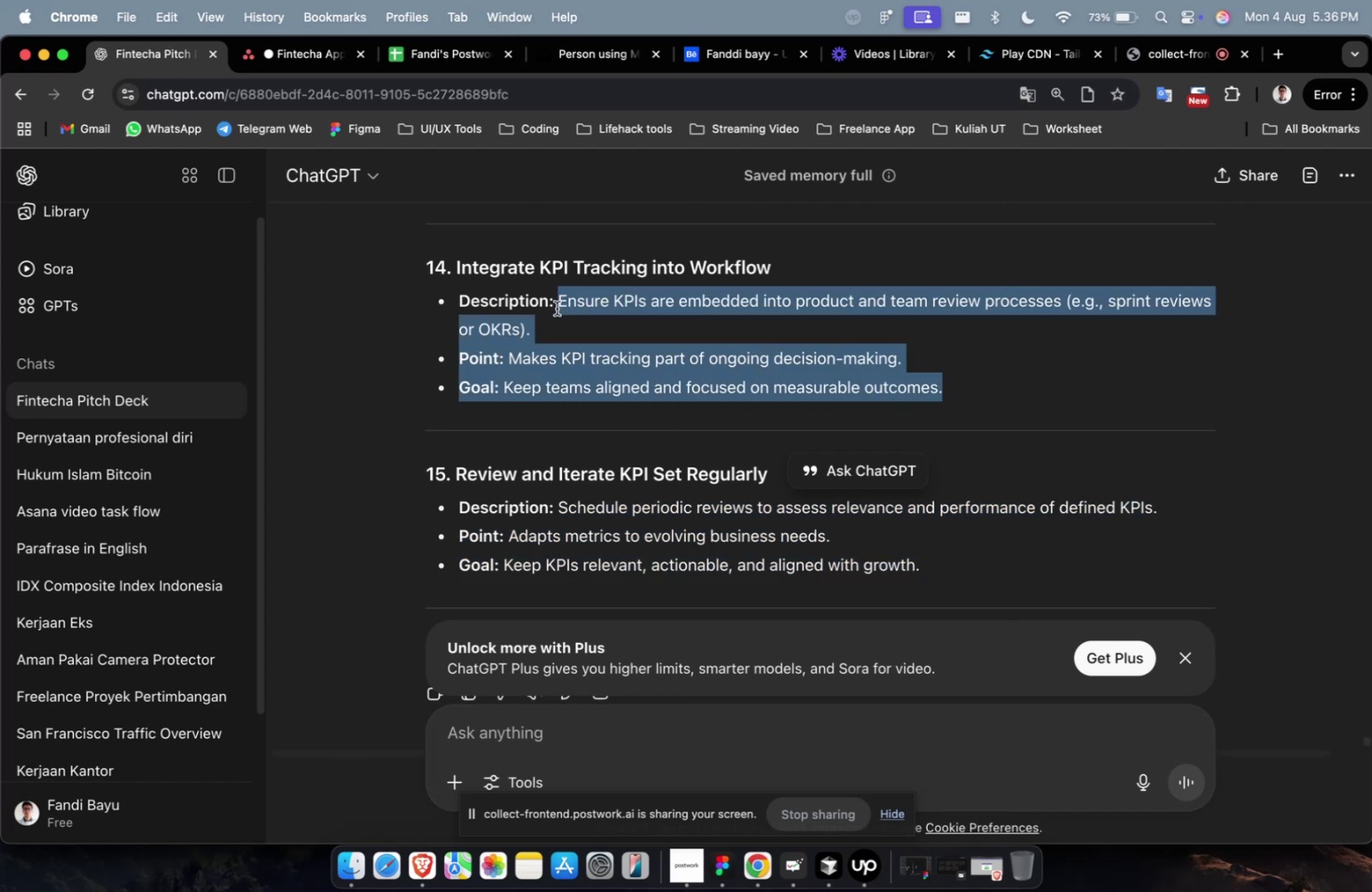 
key(Meta+C)
 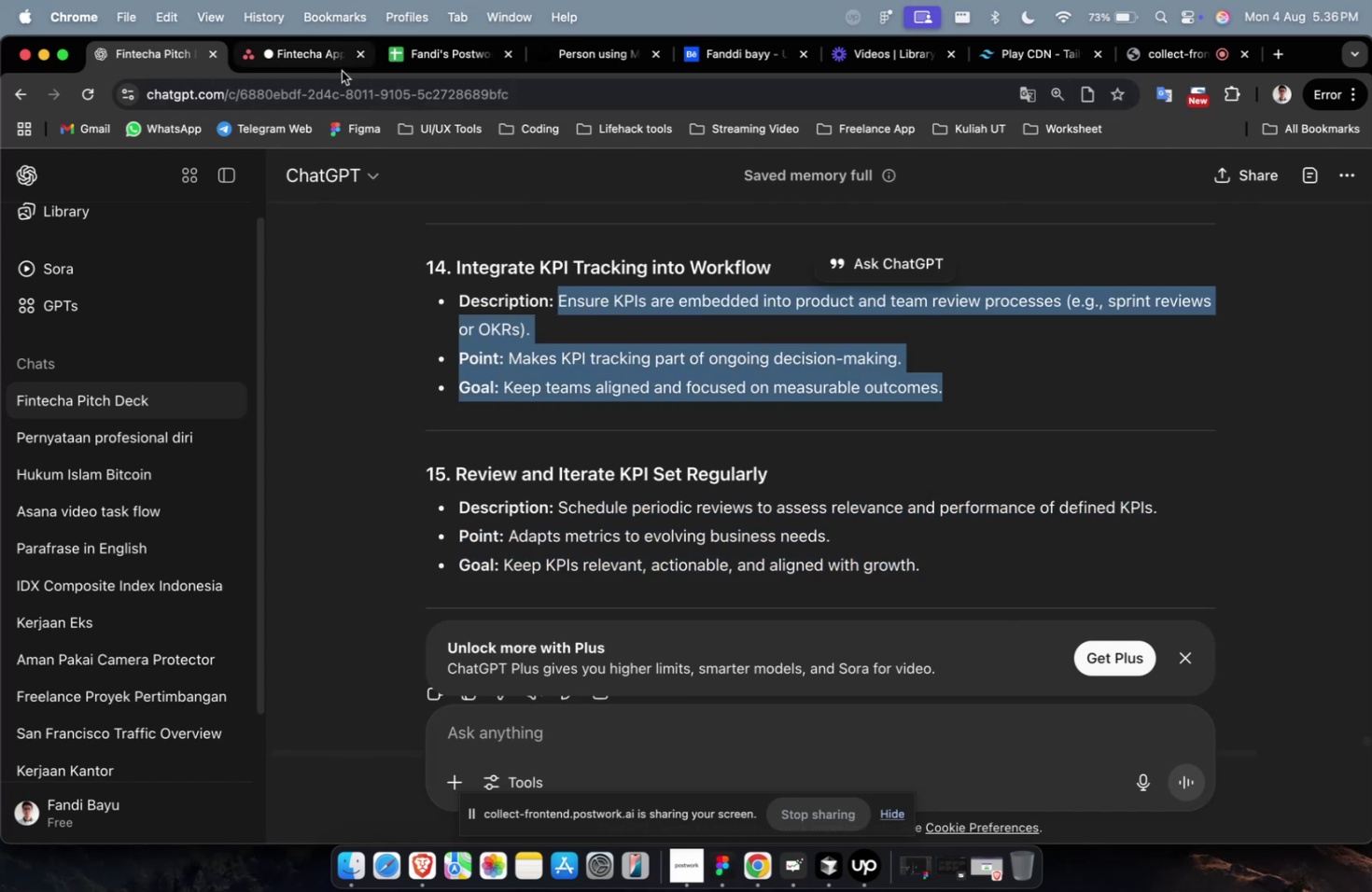 
left_click([334, 70])
 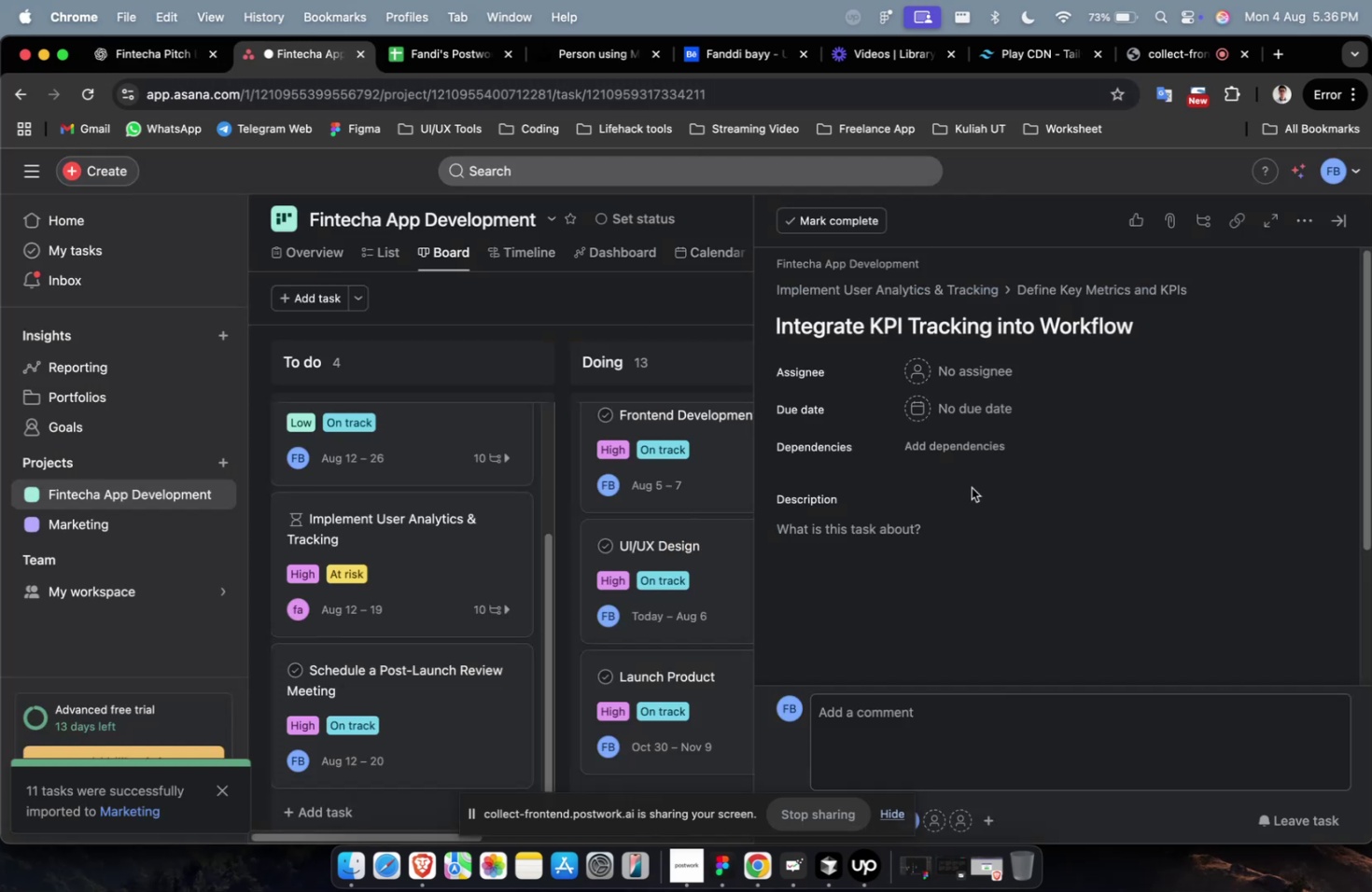 
left_click([970, 537])
 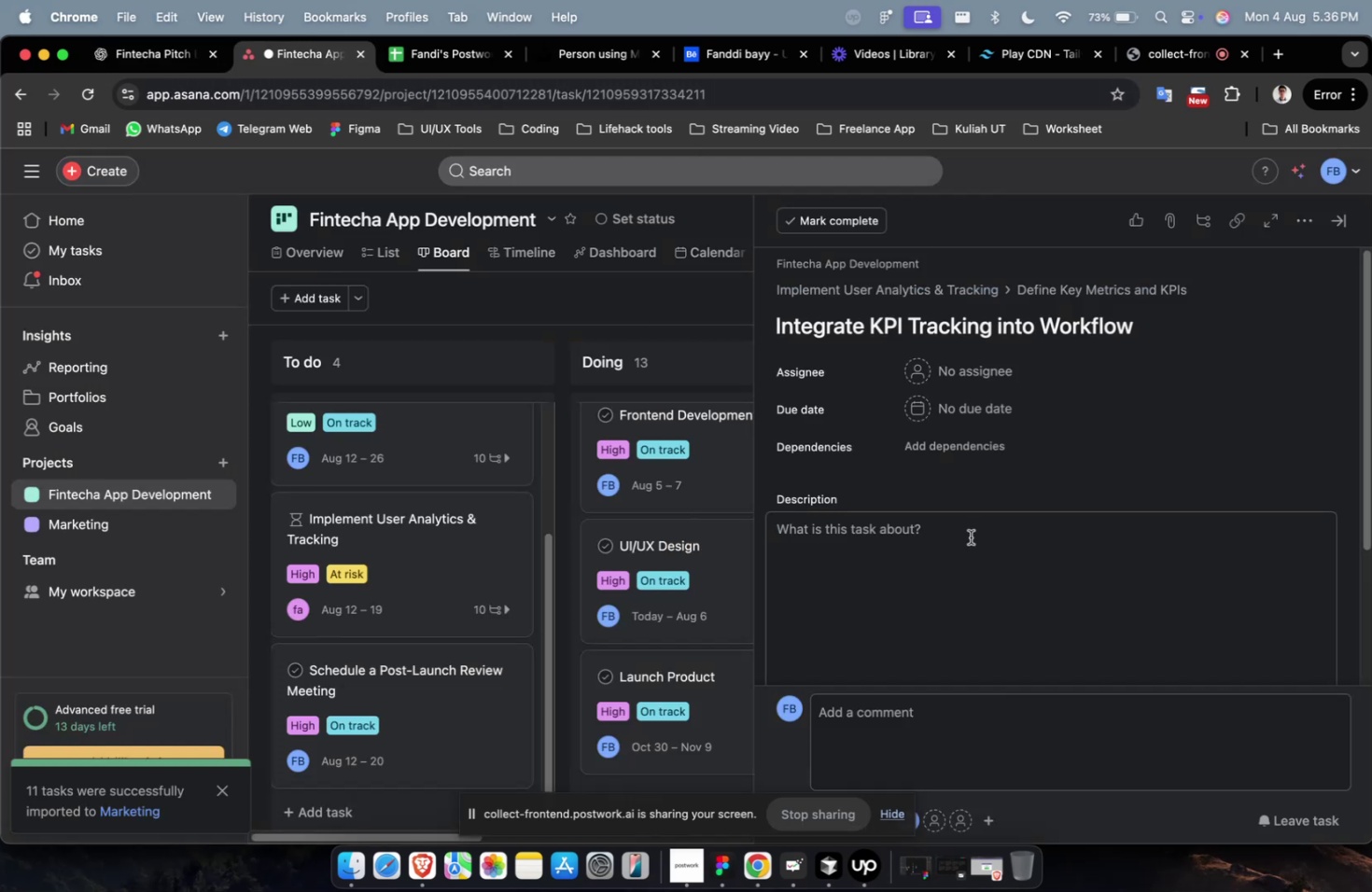 
key(Meta+CommandLeft)
 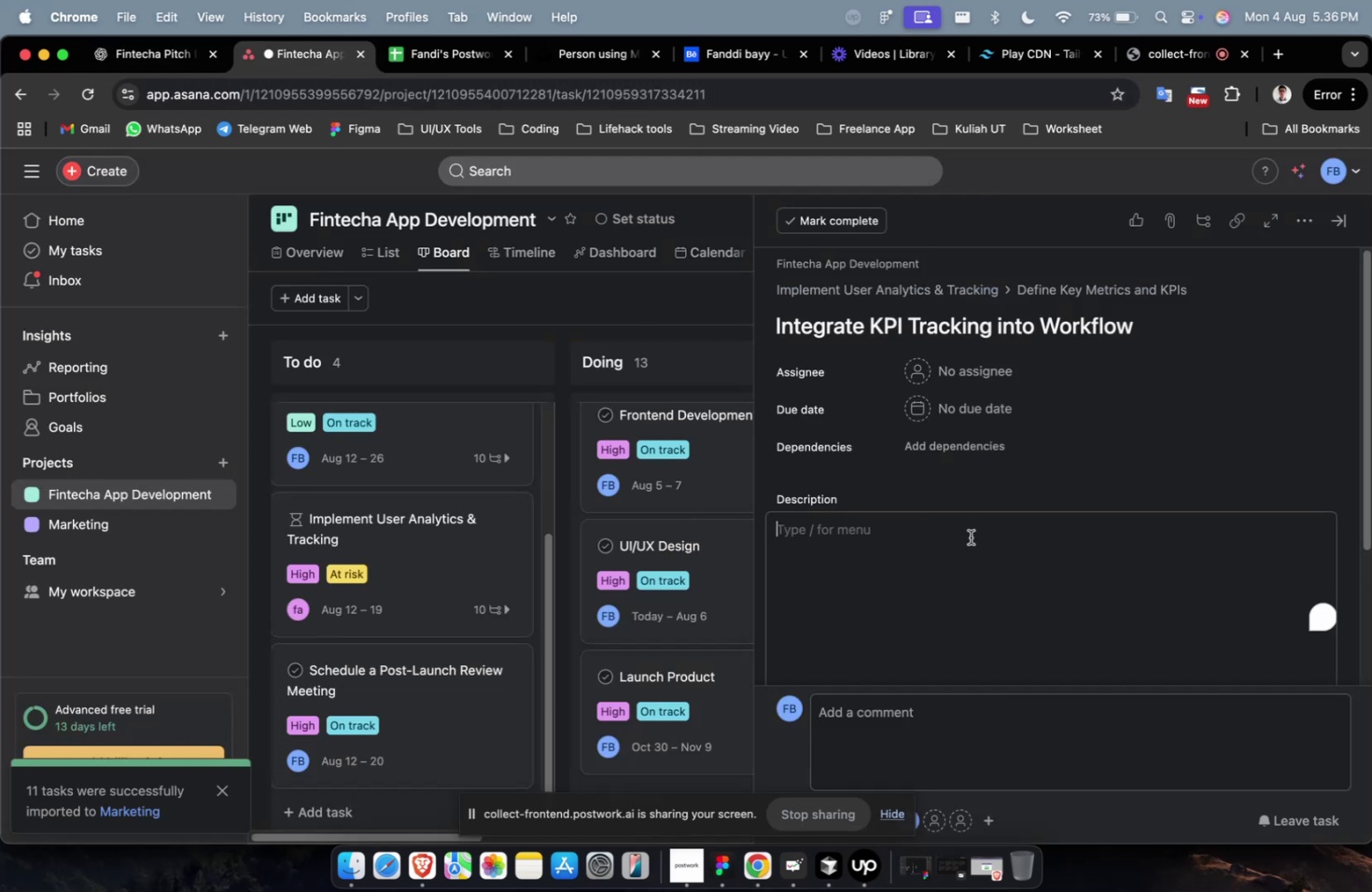 
key(Meta+V)
 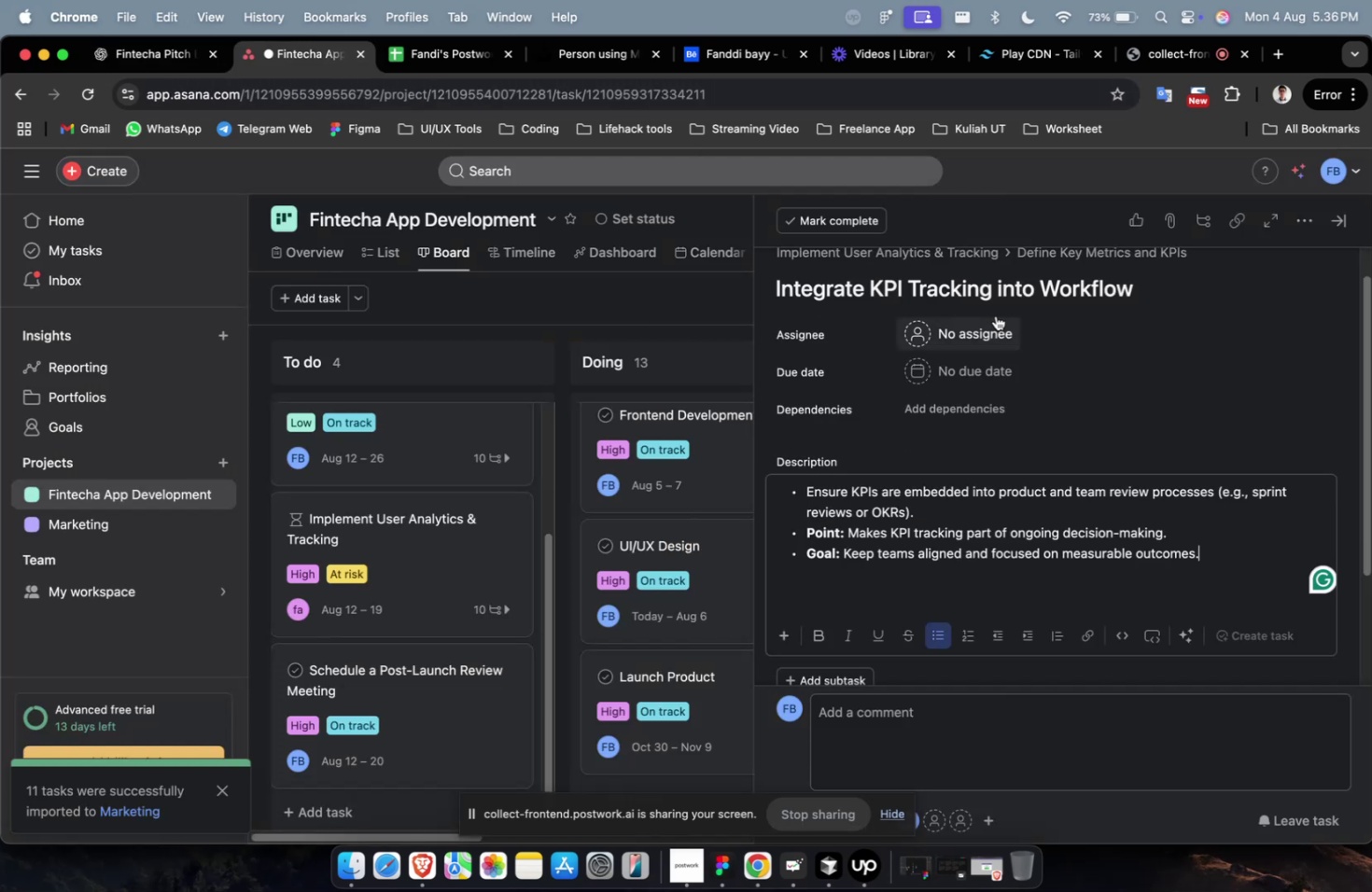 
left_click([983, 337])
 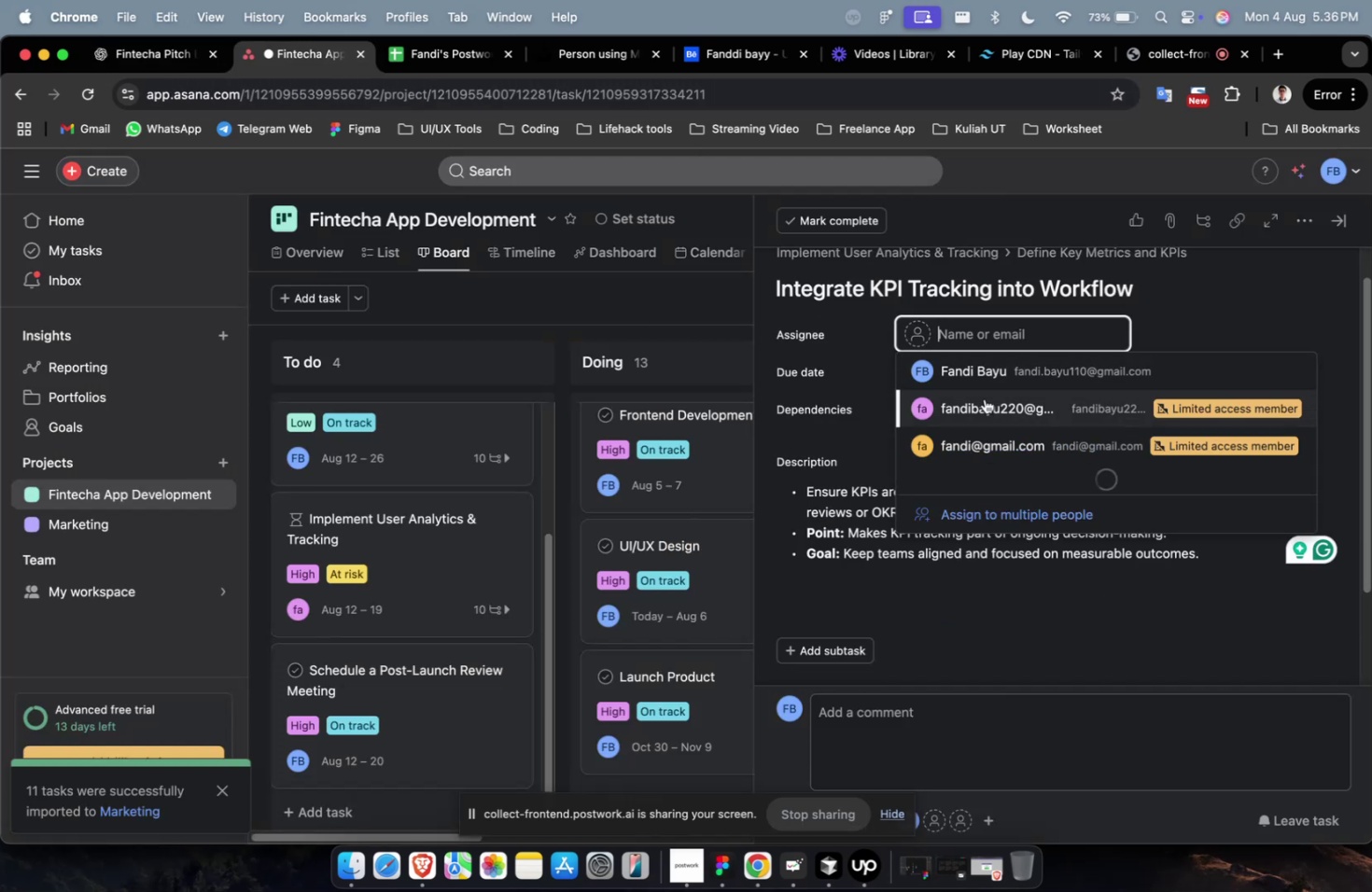 
double_click([982, 385])
 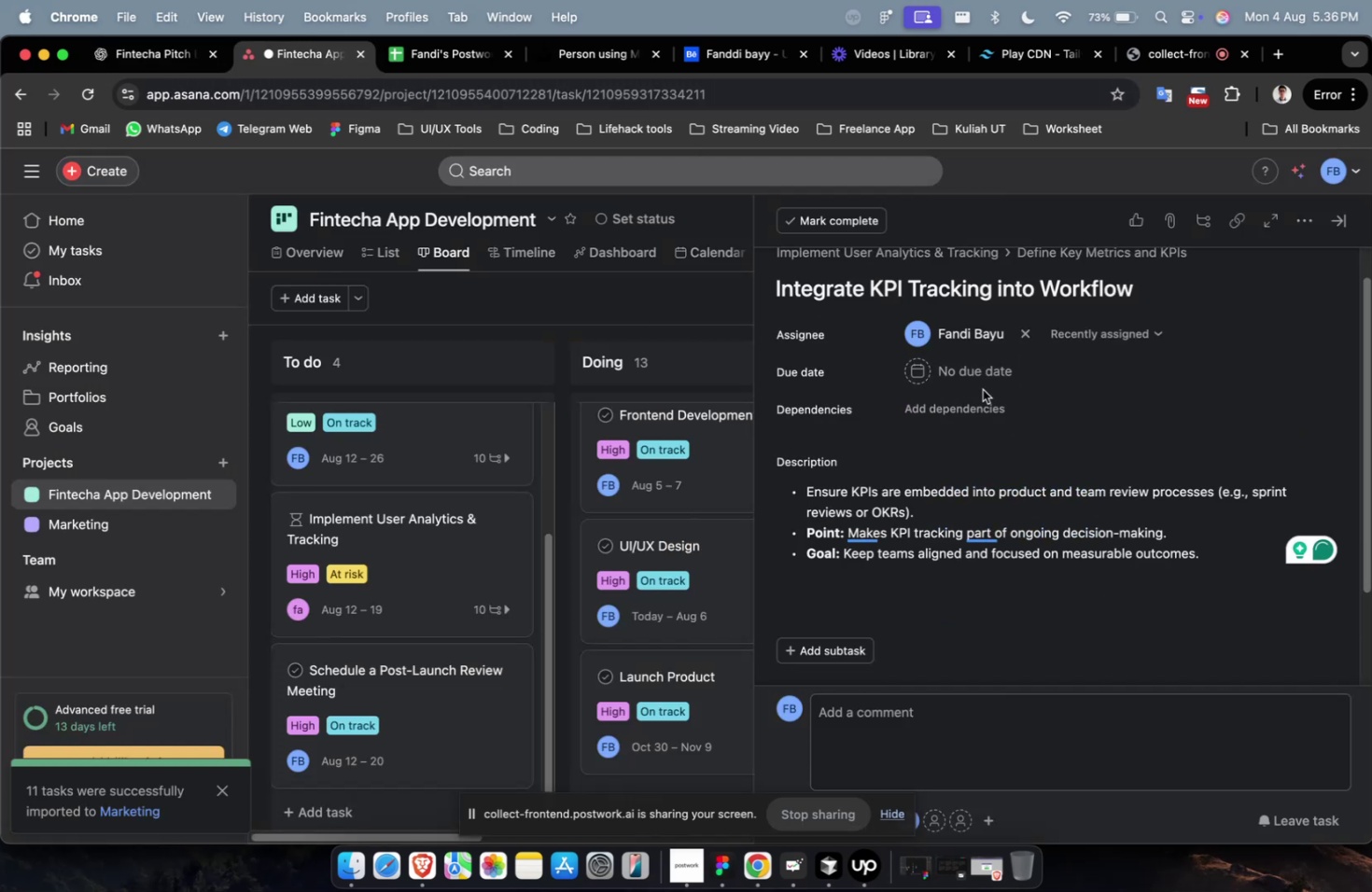 
triple_click([979, 384])
 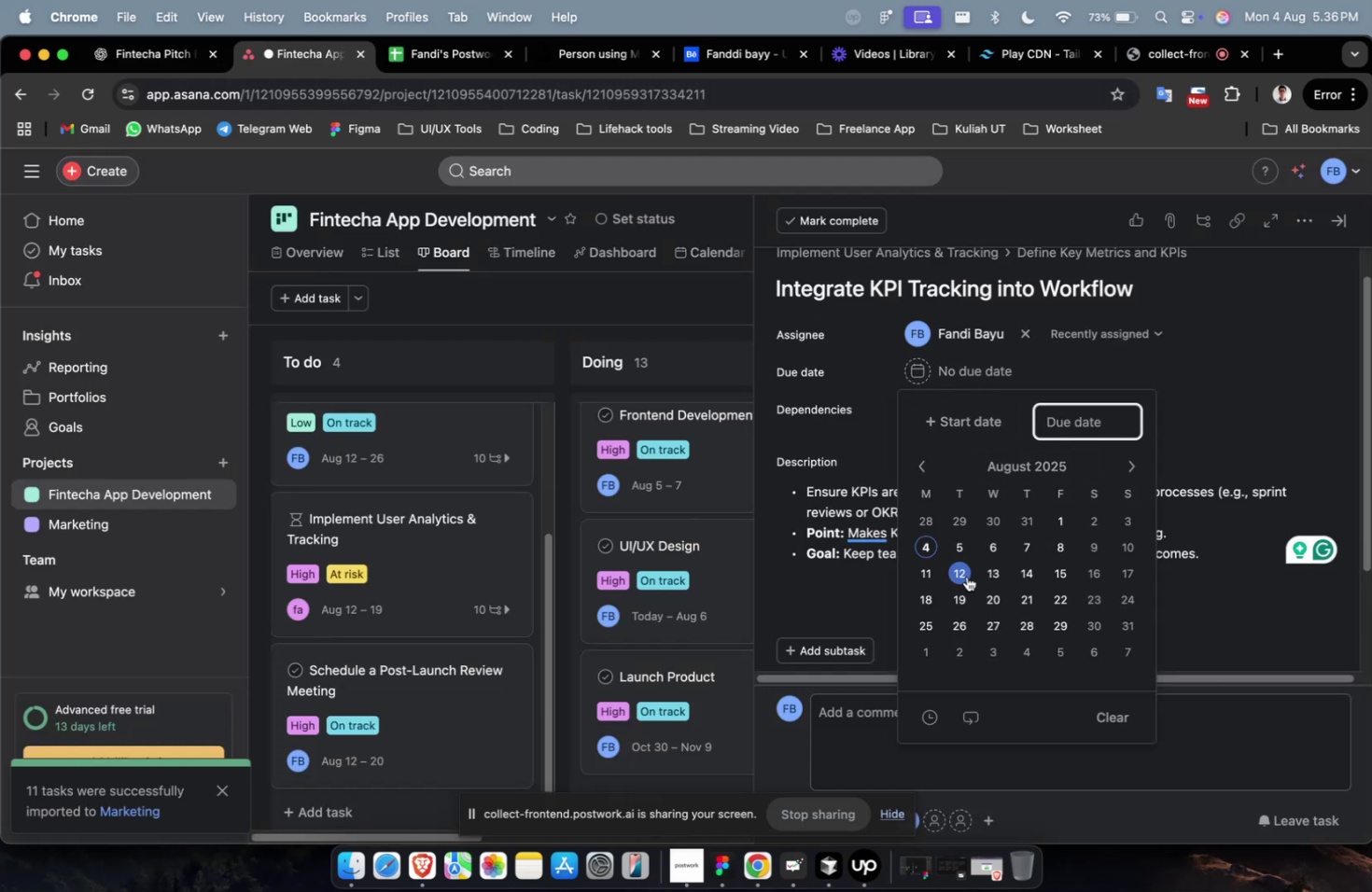 
double_click([1288, 373])
 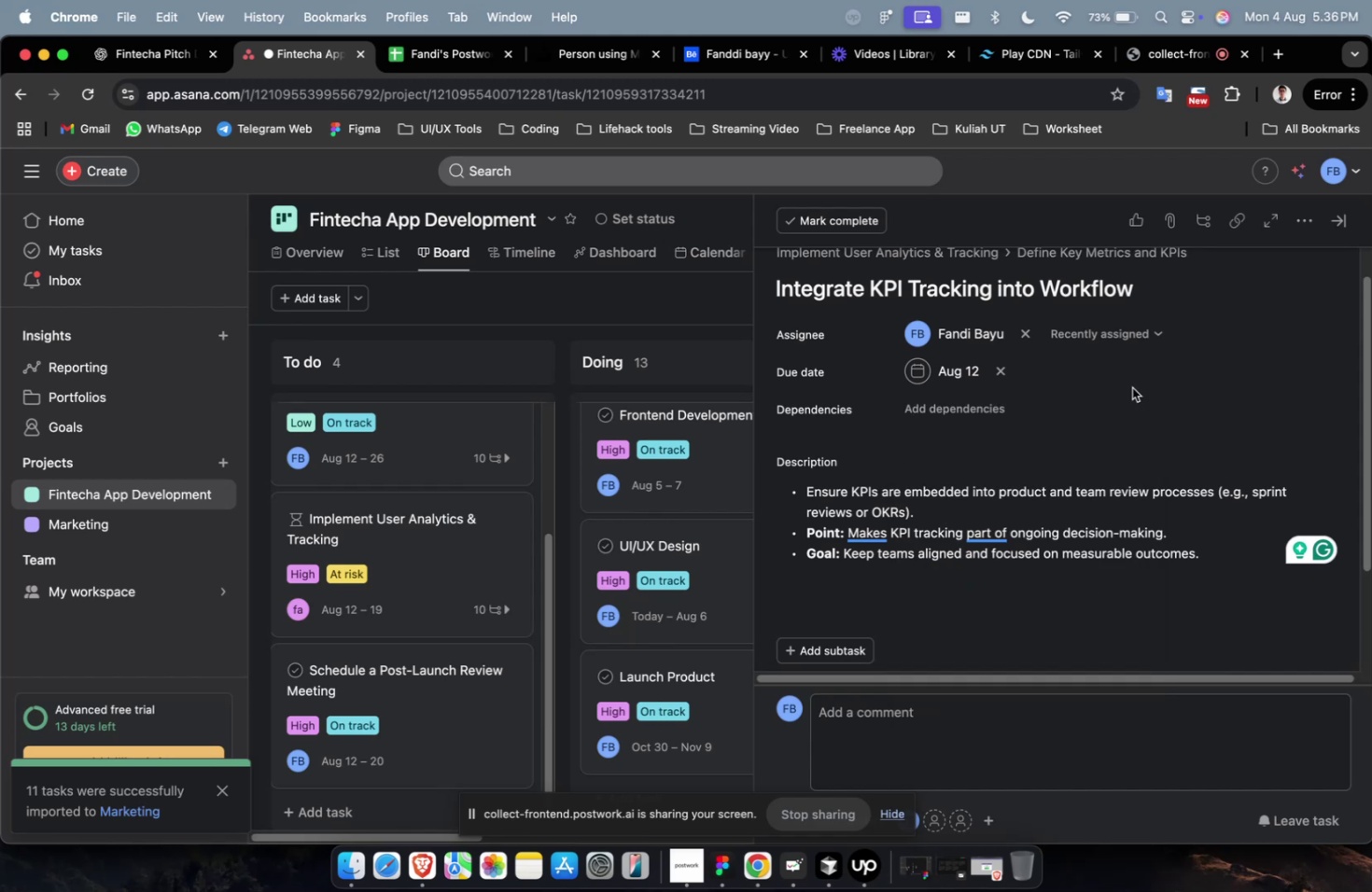 
left_click_drag(start_coordinate=[1023, 387], to_coordinate=[1013, 394])
 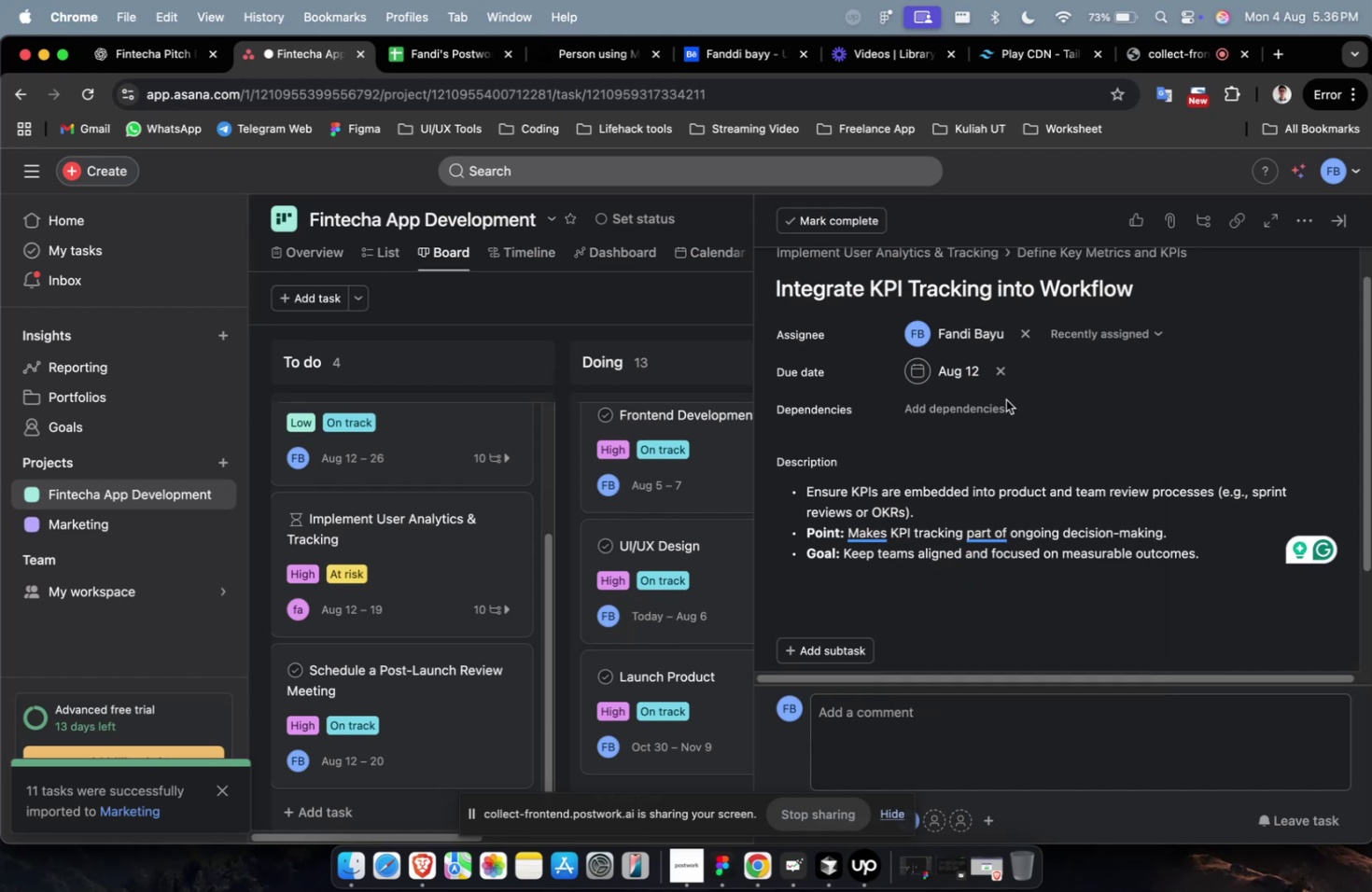 
triple_click([975, 417])
 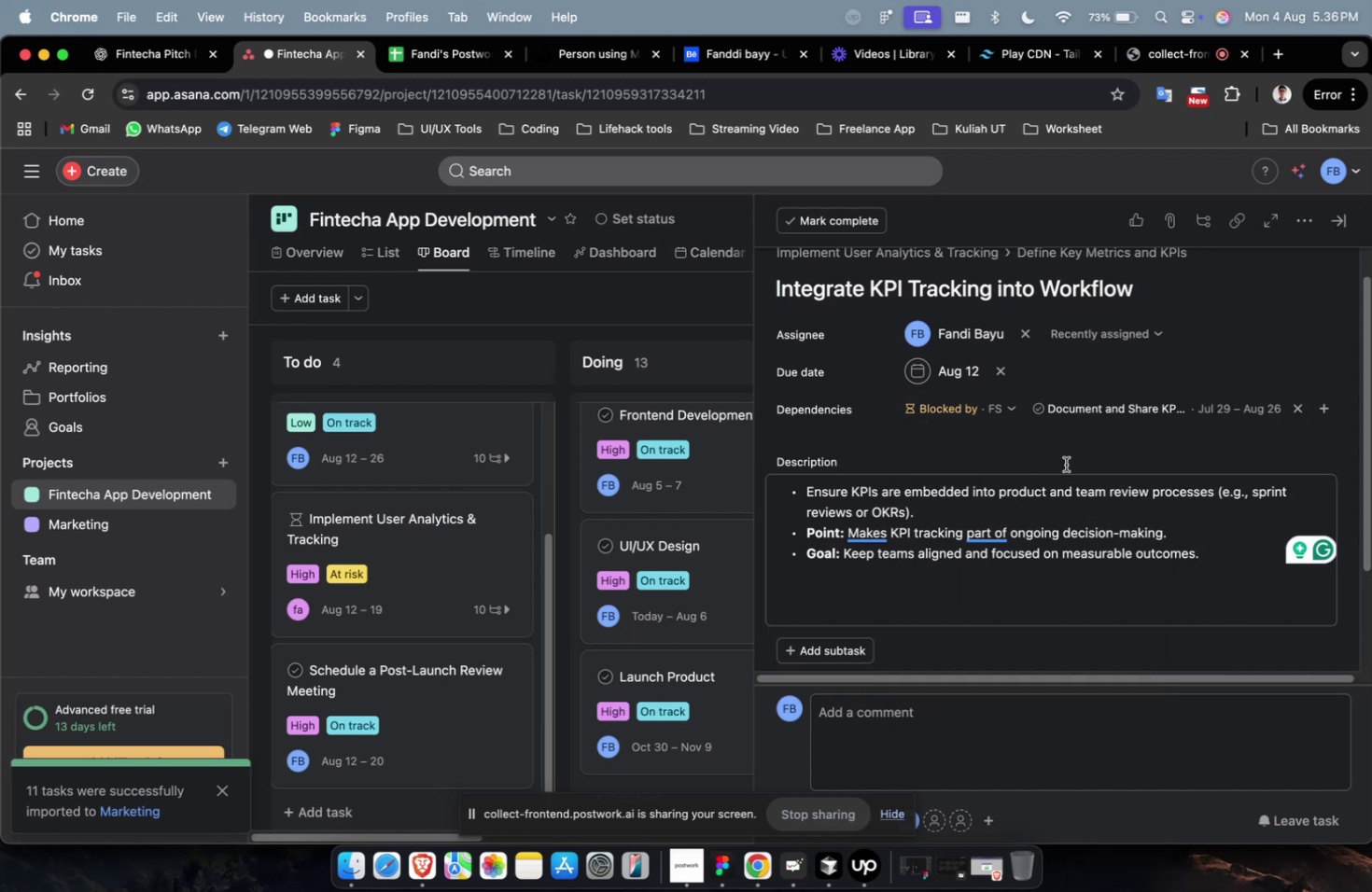 
scroll: coordinate [1083, 337], scroll_direction: up, amount: 4.0
 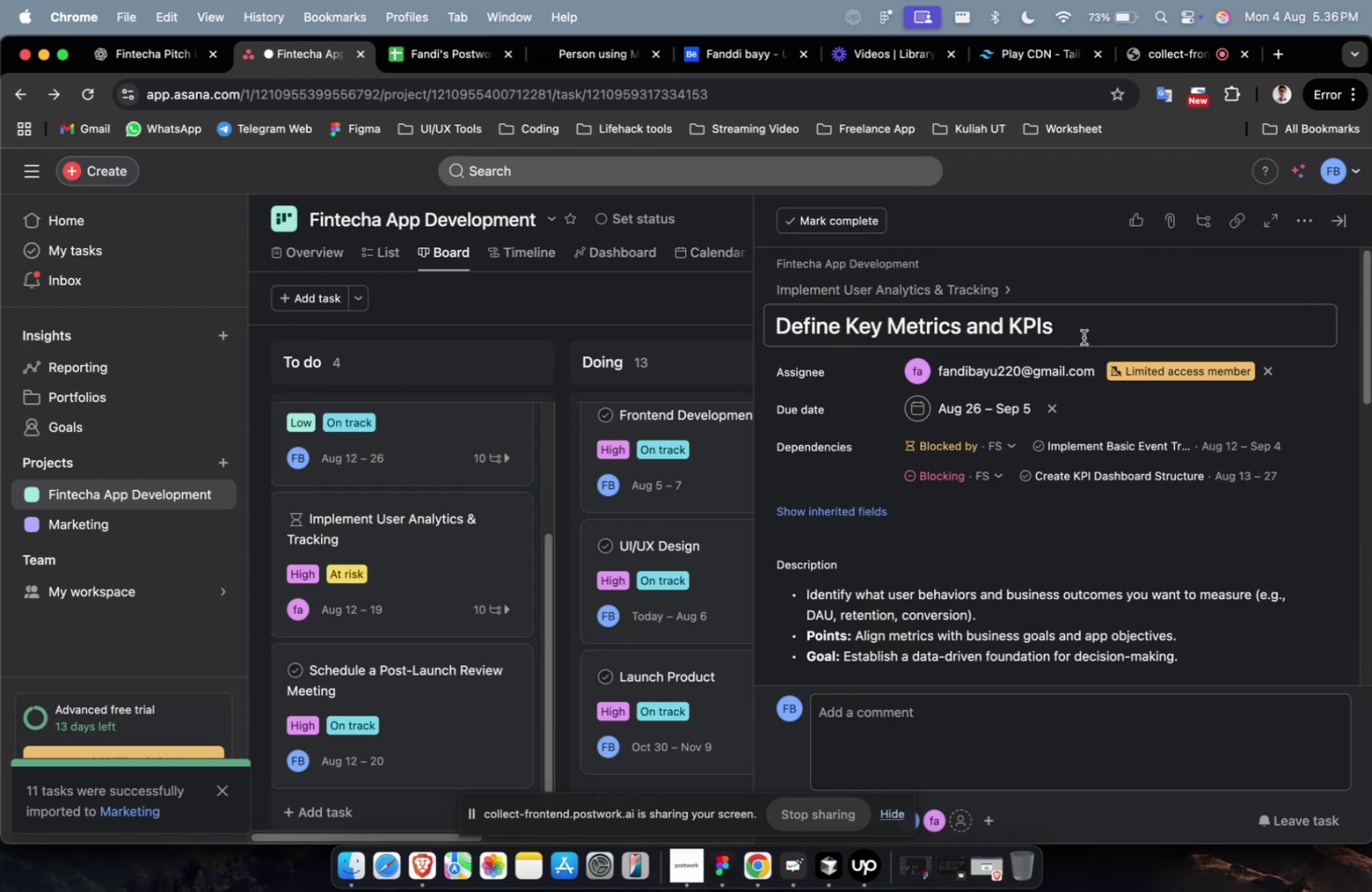 
scroll: coordinate [1156, 563], scroll_direction: down, amount: 25.0
 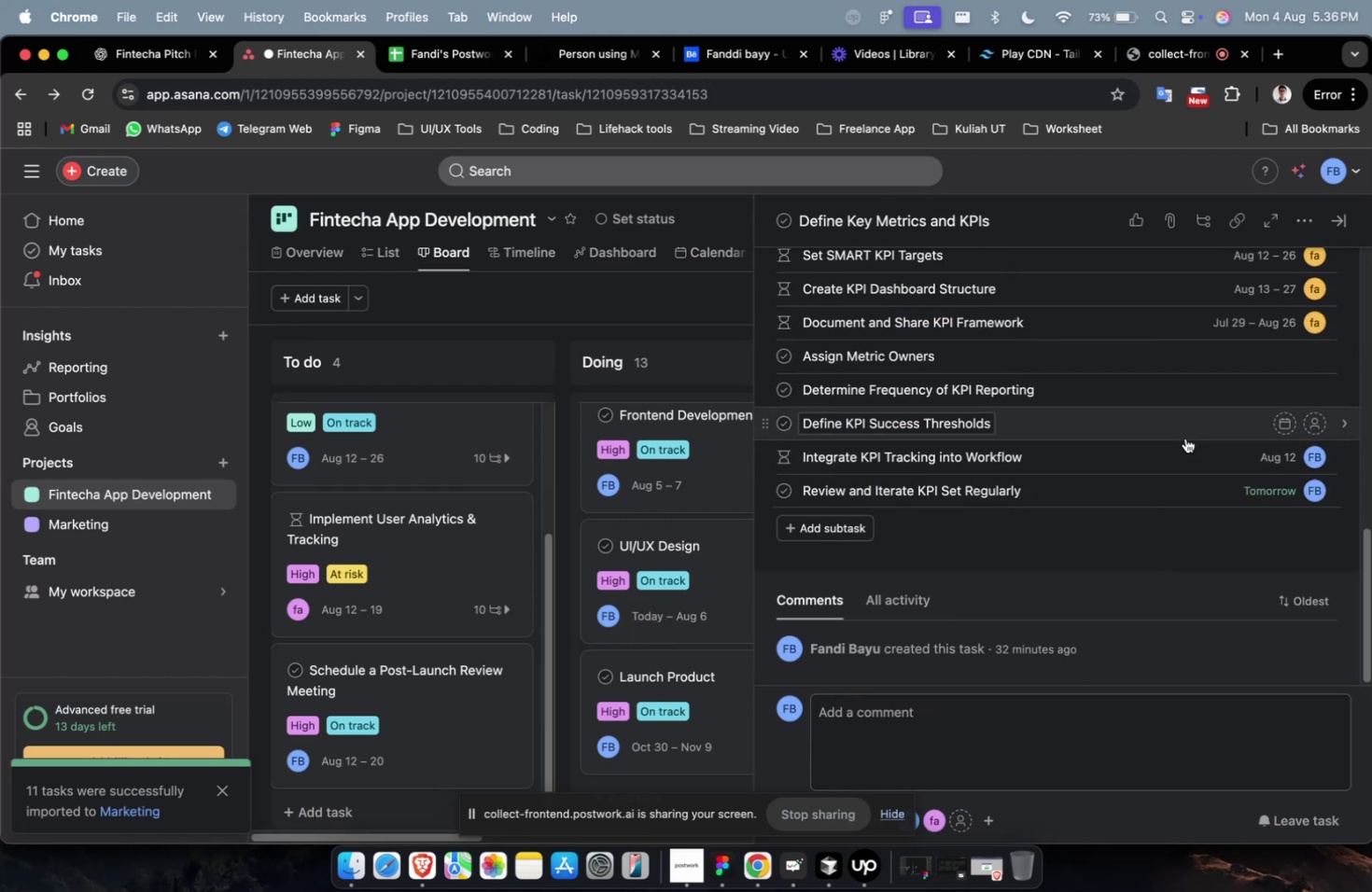 
left_click([1185, 433])
 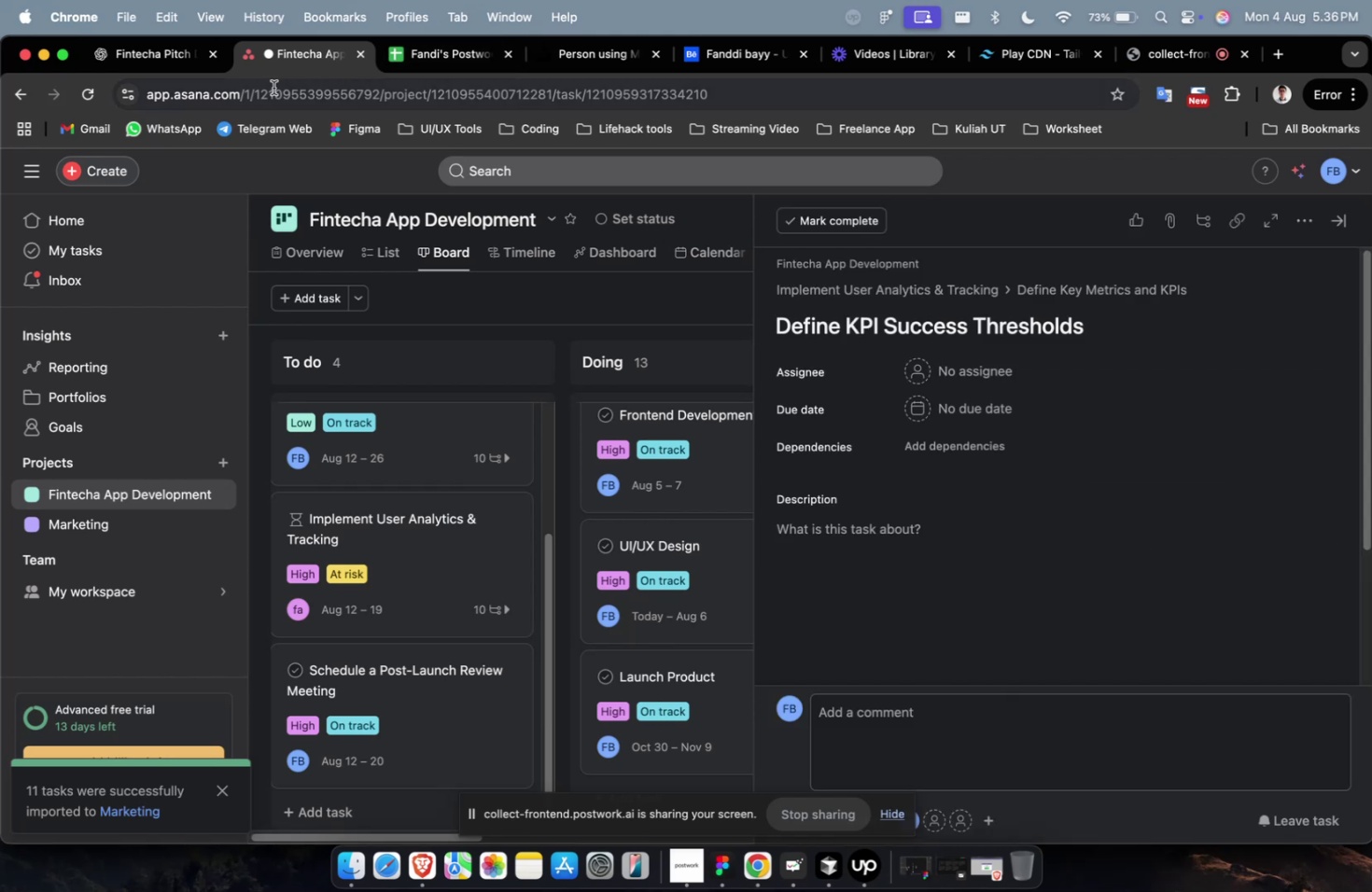 
left_click([158, 66])
 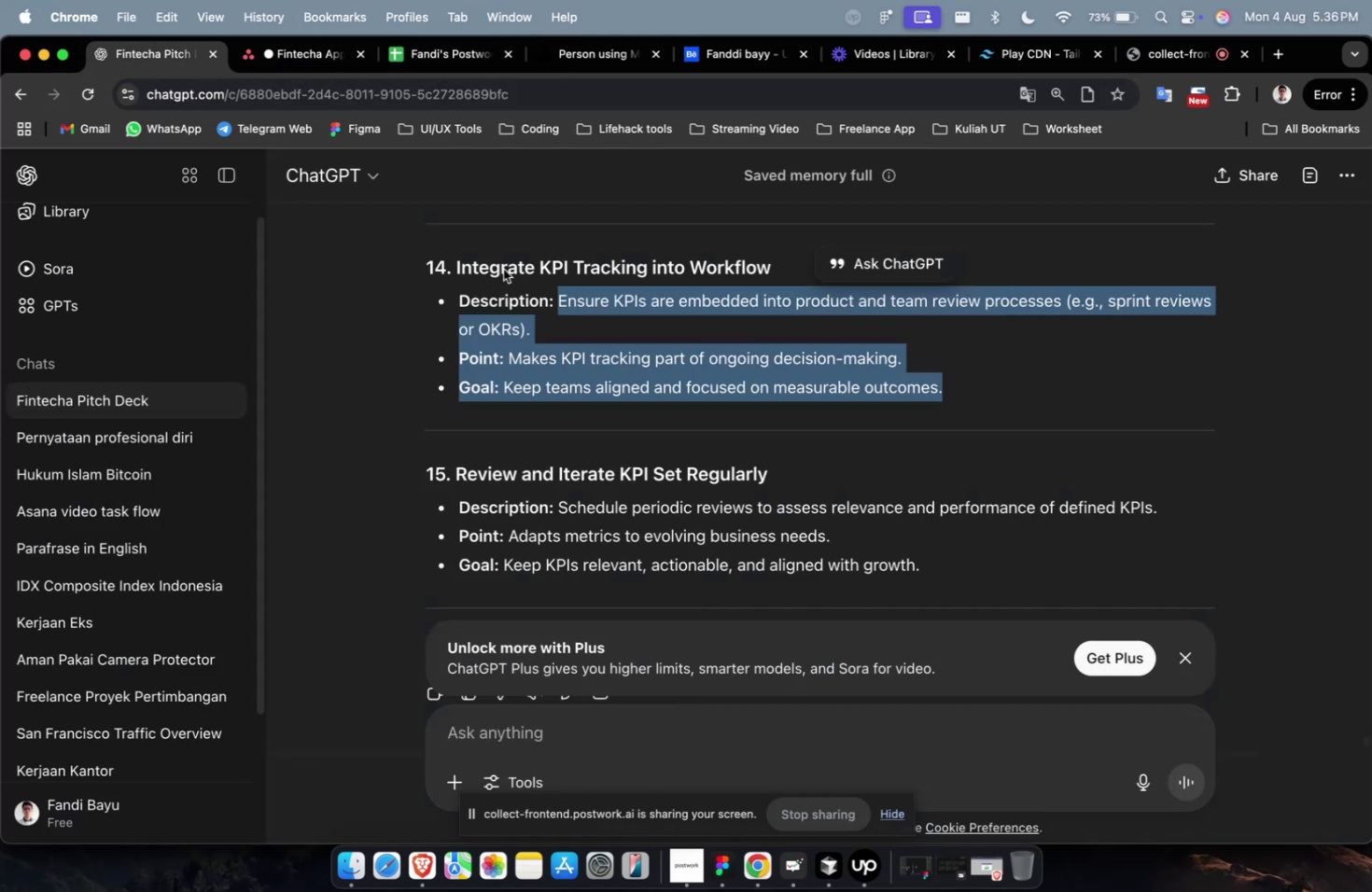 
scroll: coordinate [627, 358], scroll_direction: up, amount: 6.0
 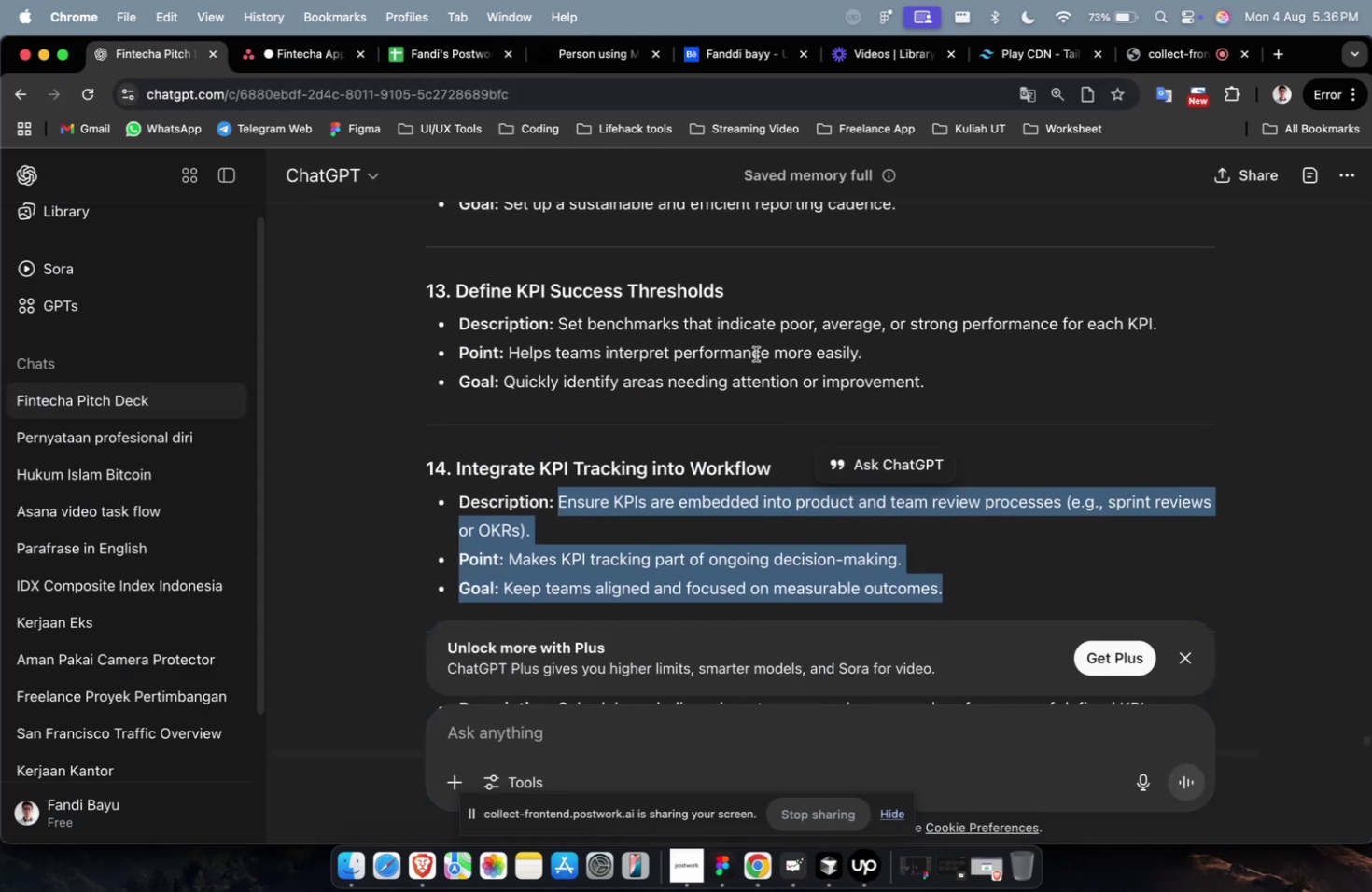 
left_click_drag(start_coordinate=[946, 388], to_coordinate=[555, 333])
 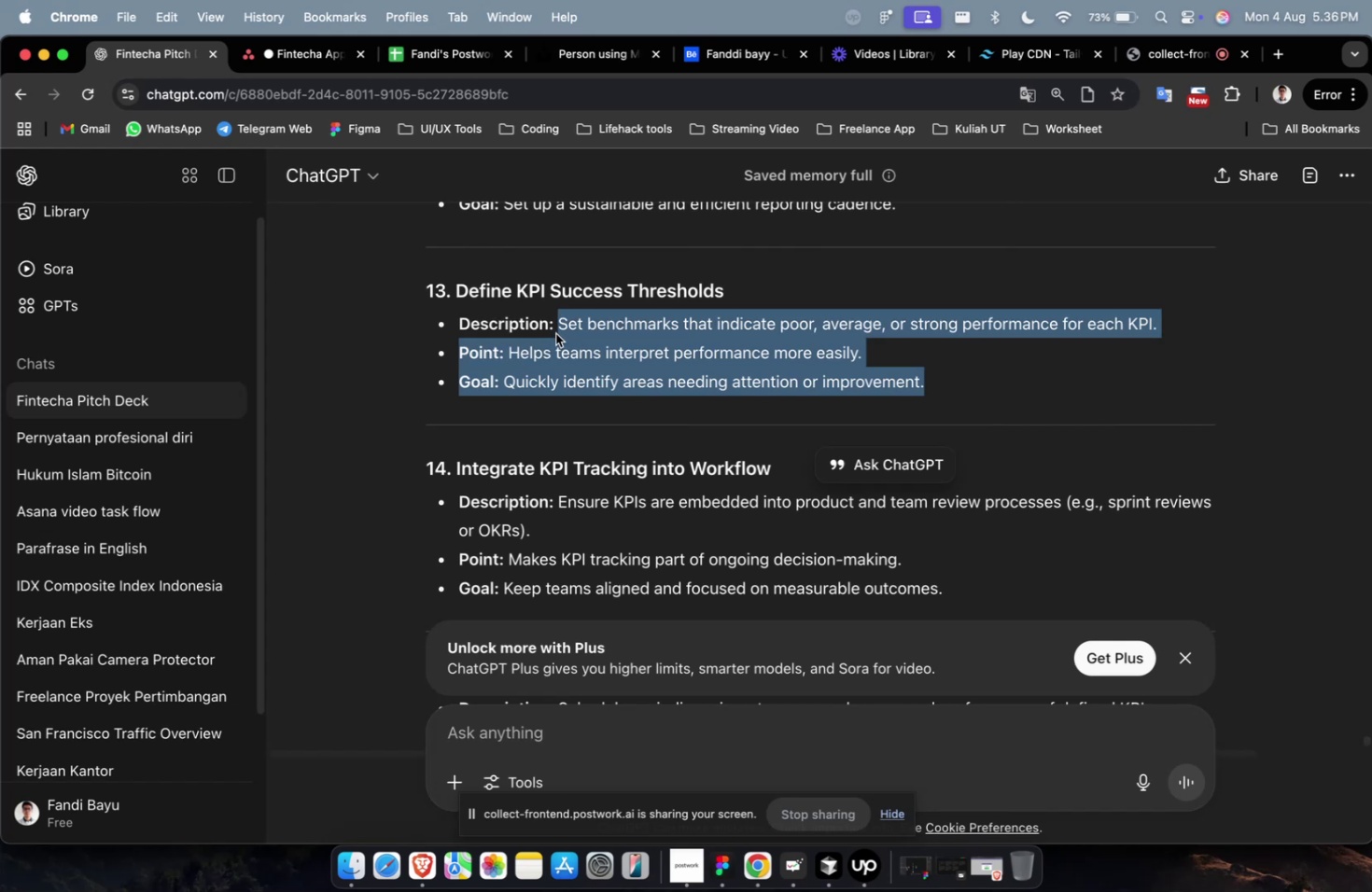 
key(Meta+CommandLeft)
 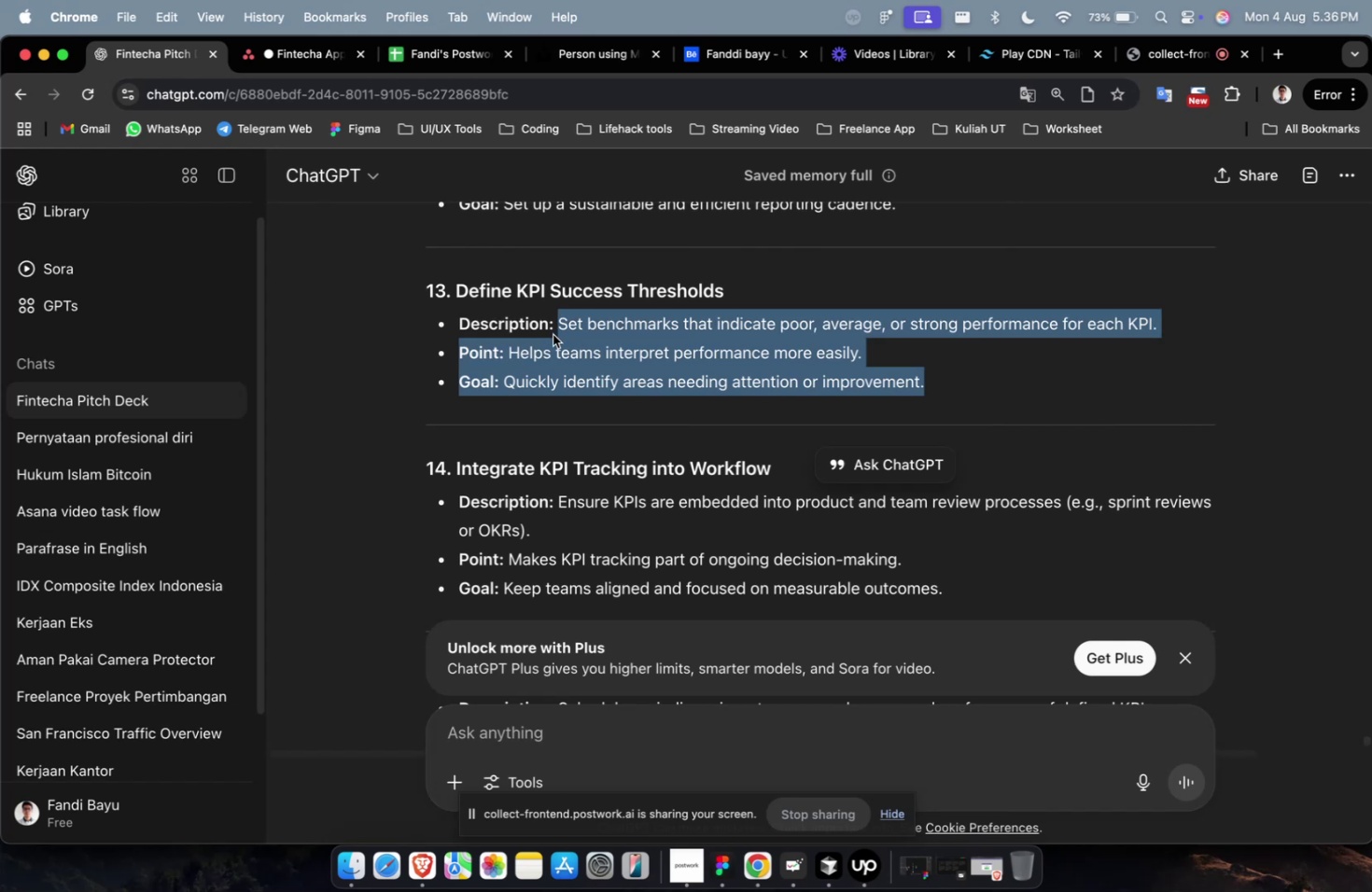 
key(Meta+C)
 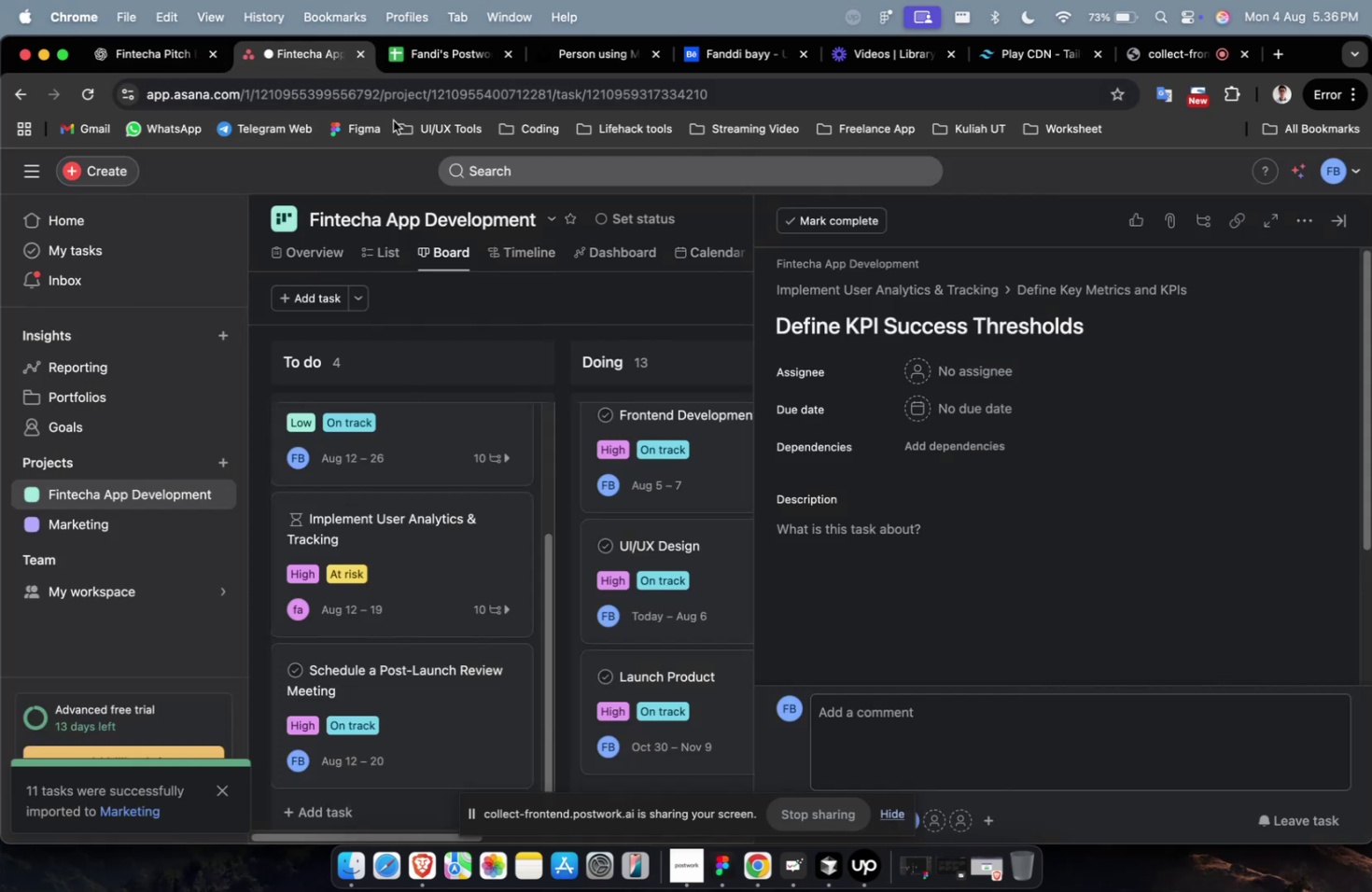 
double_click([969, 559])
 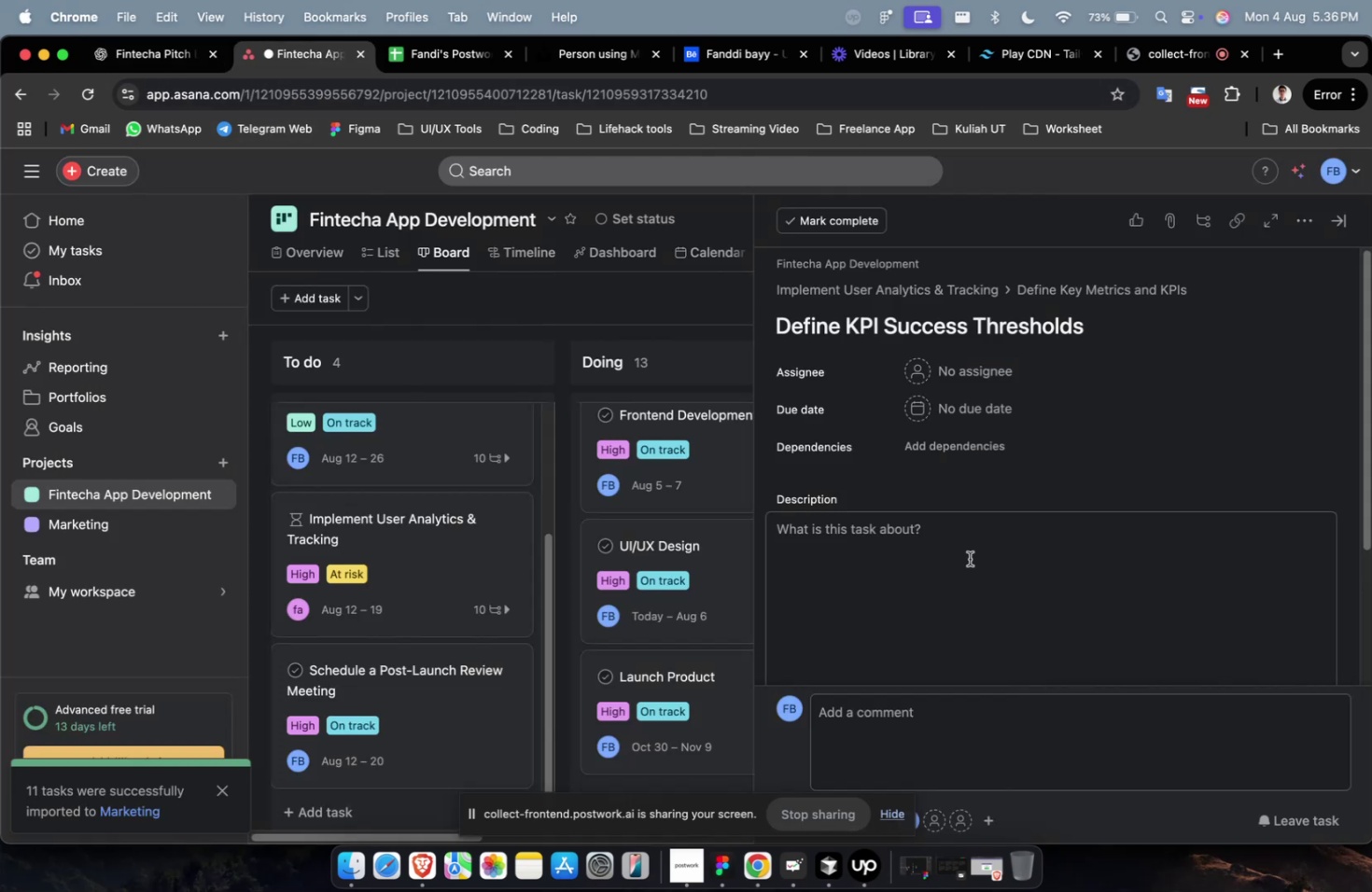 
key(Meta+V)
 